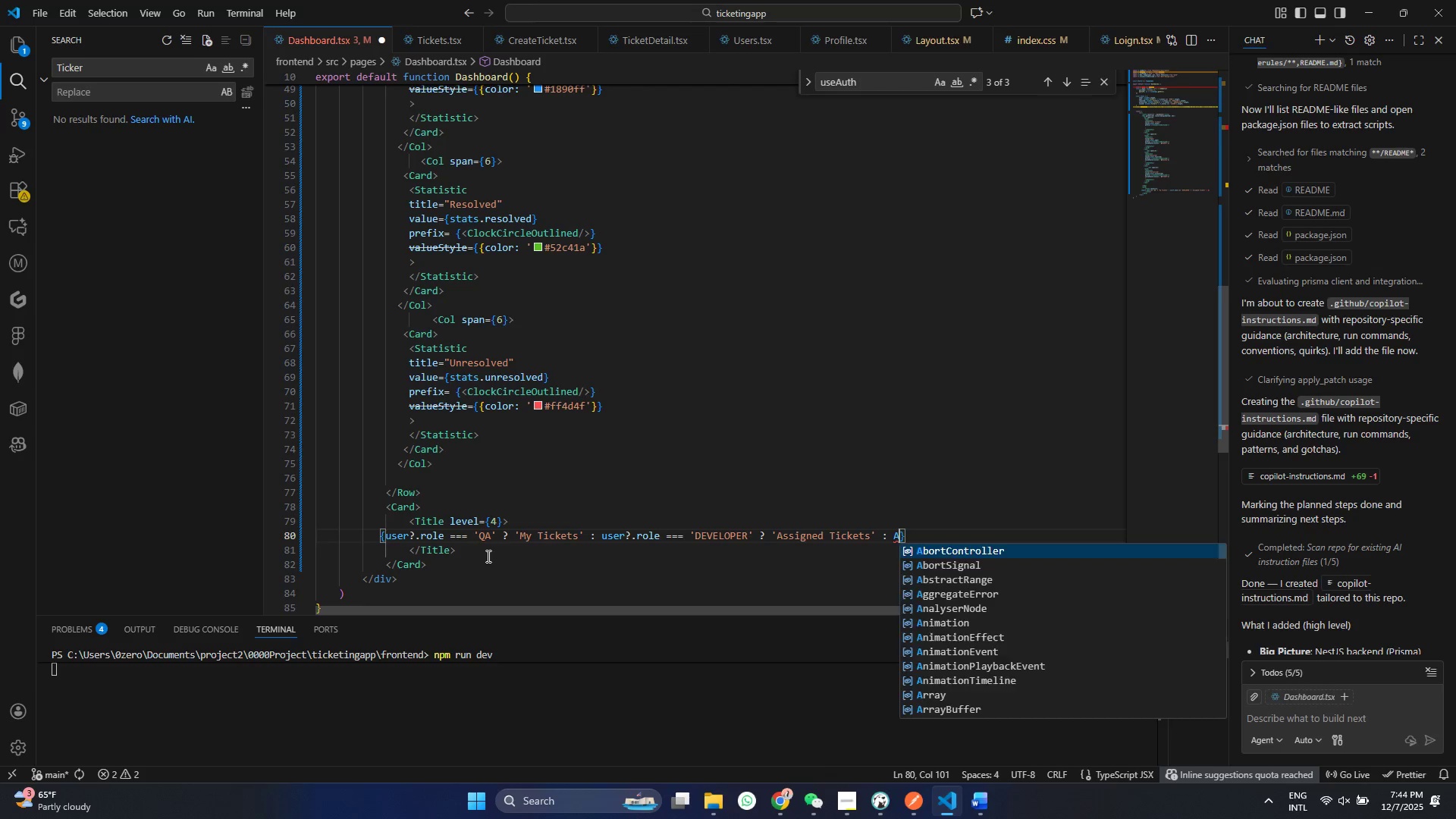 
key(Shift+ShiftRight)
 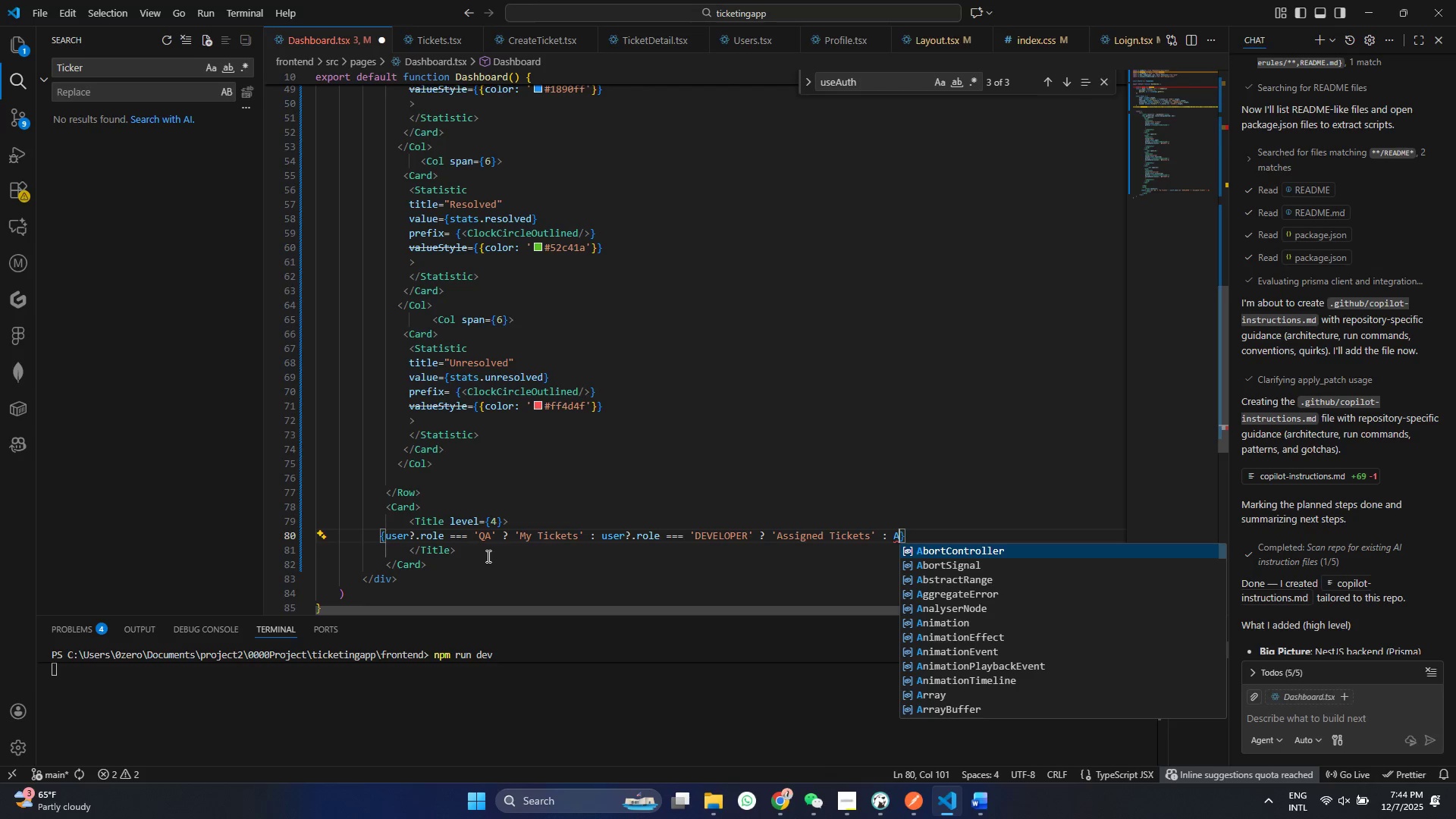 
key(Shift+A)
 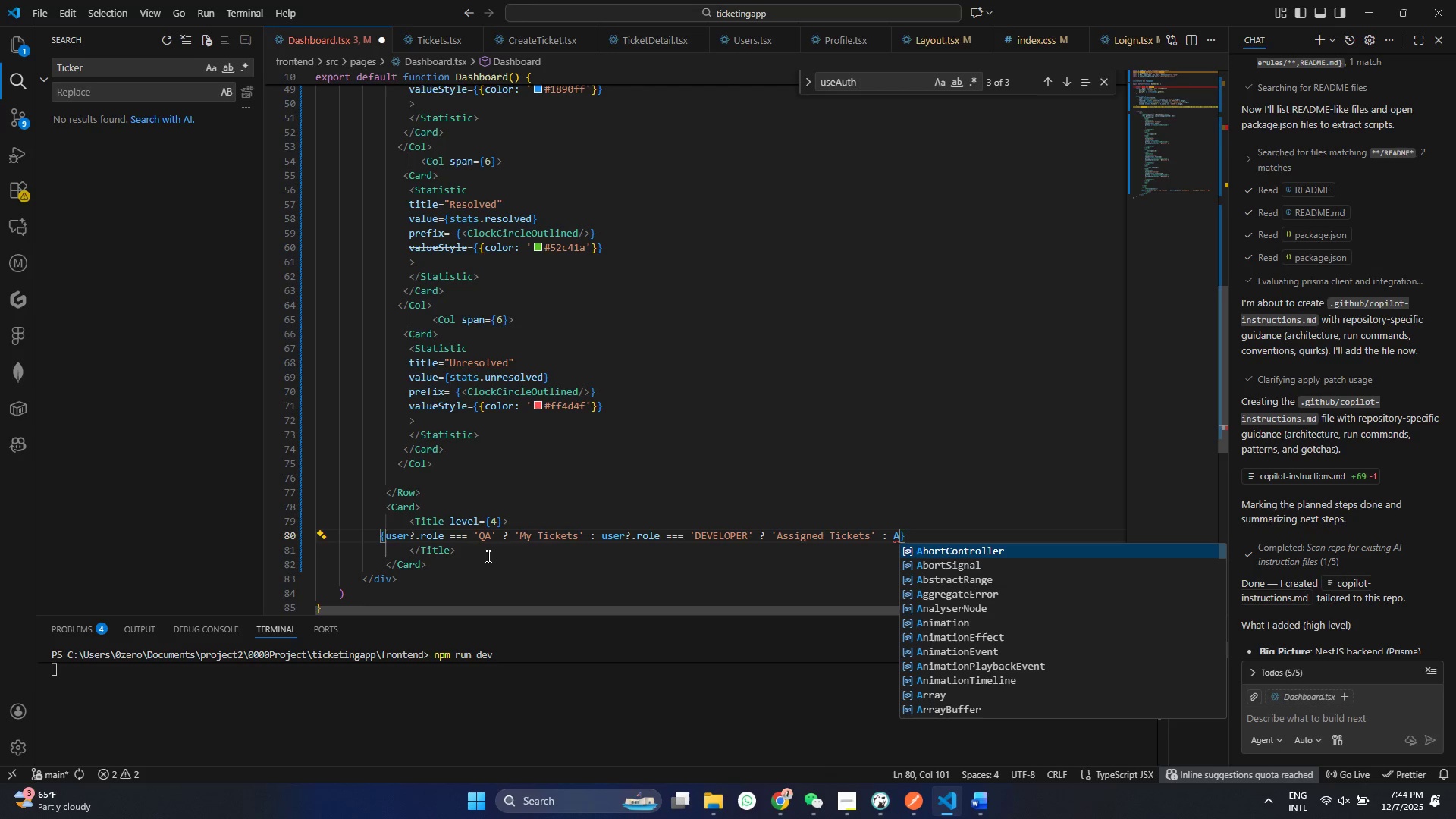 
key(Backspace)
 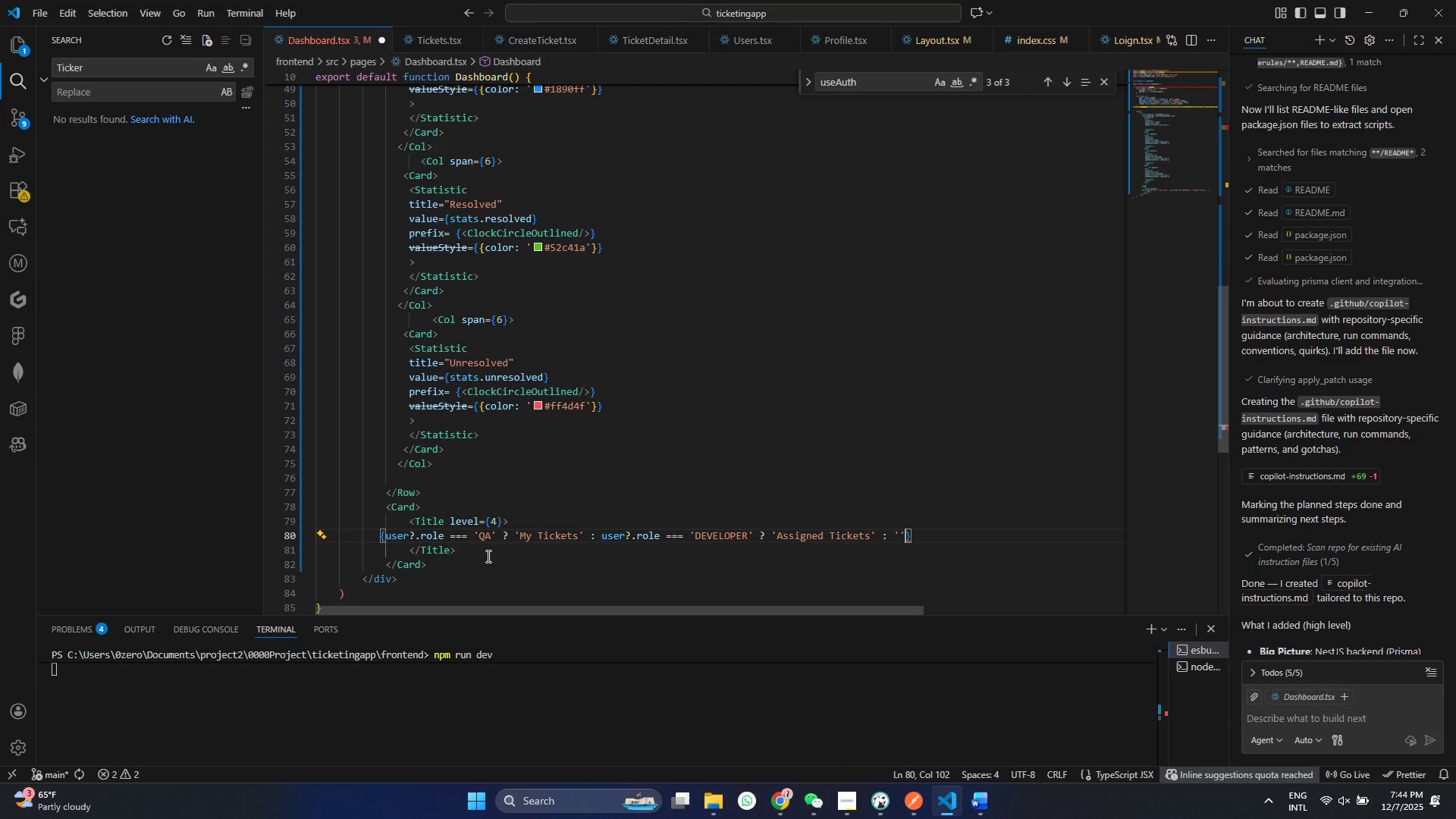 
key(Quote)
 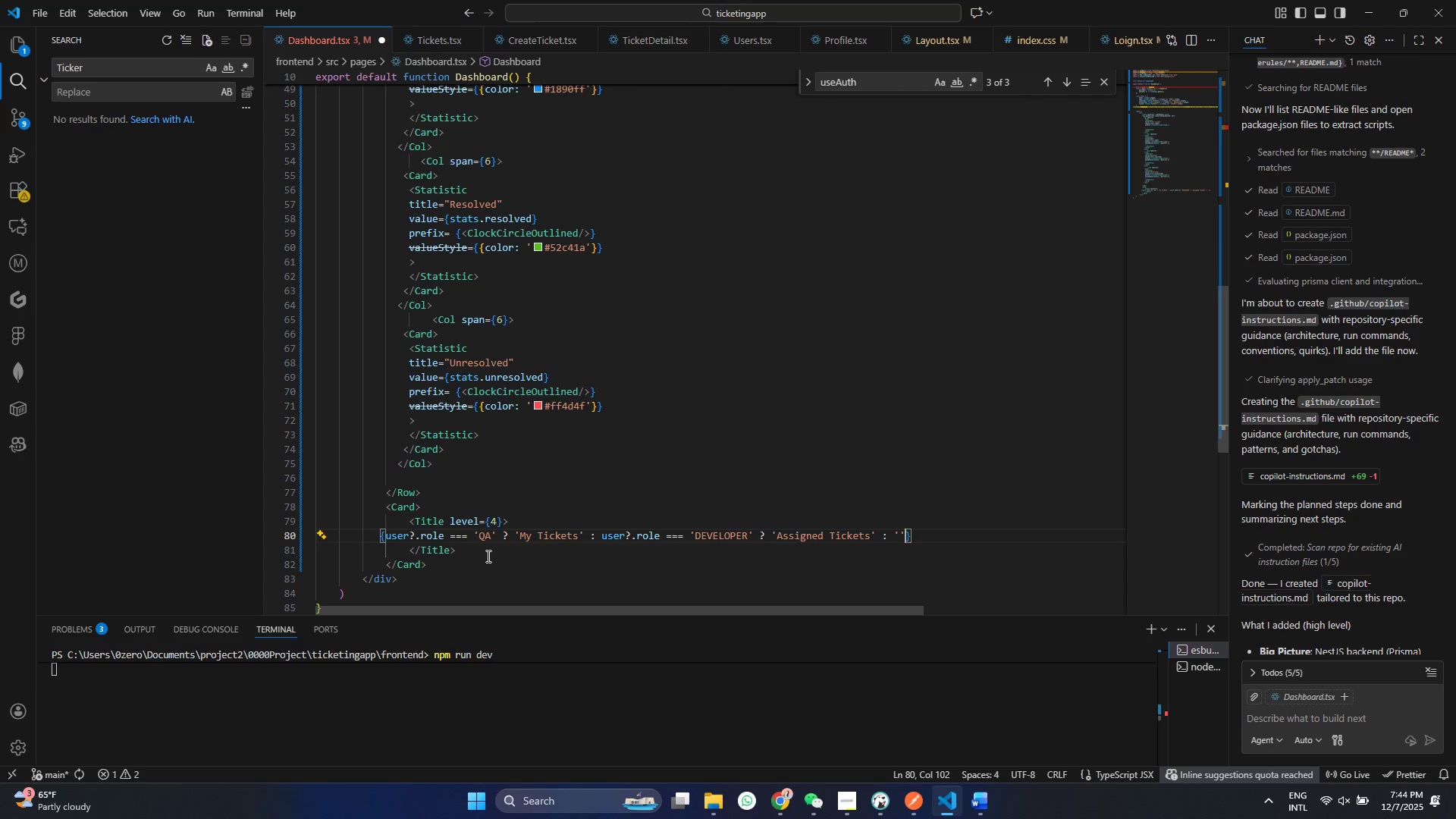 
key(Quote)
 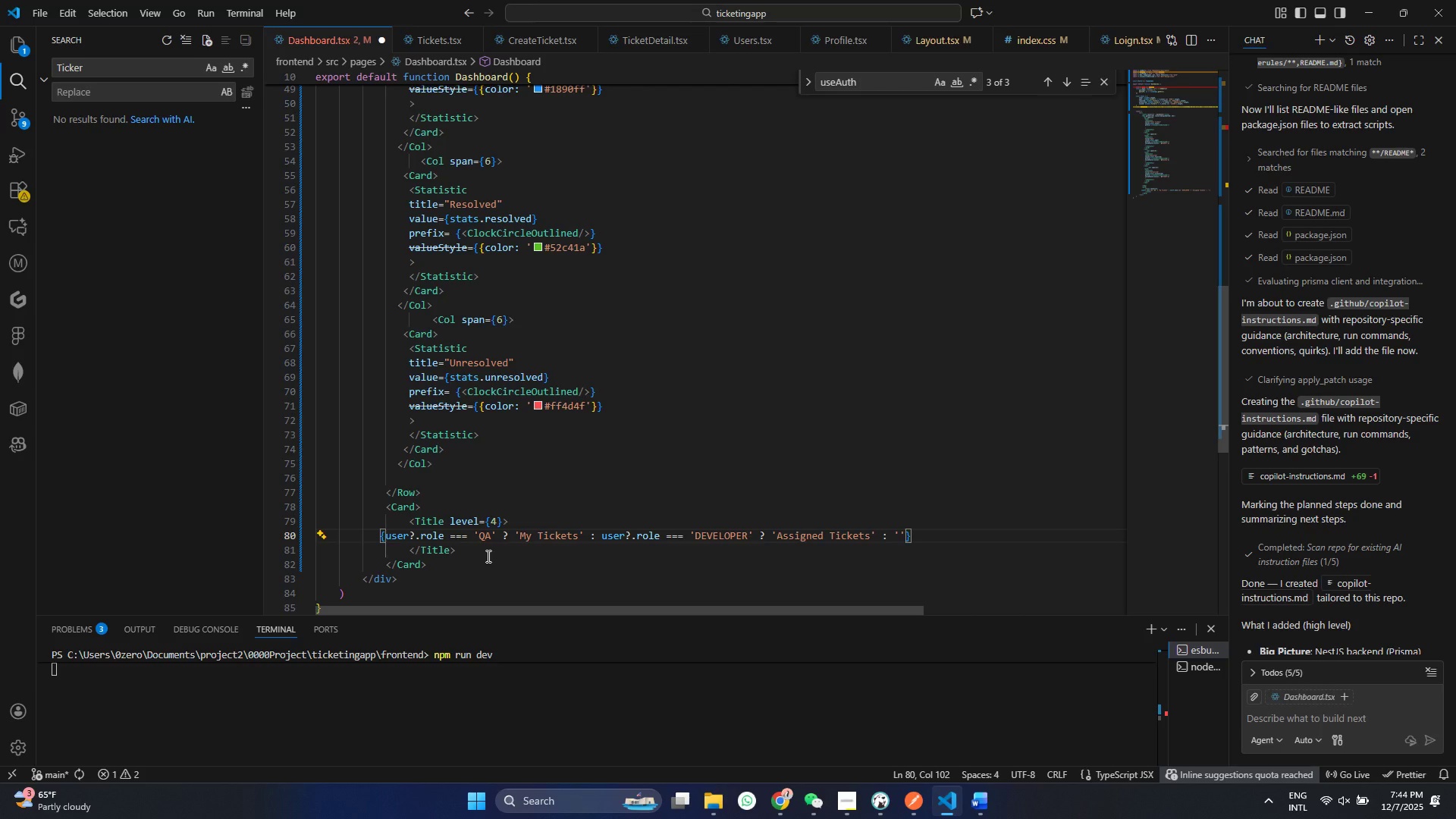 
key(Control+ControlRight)
 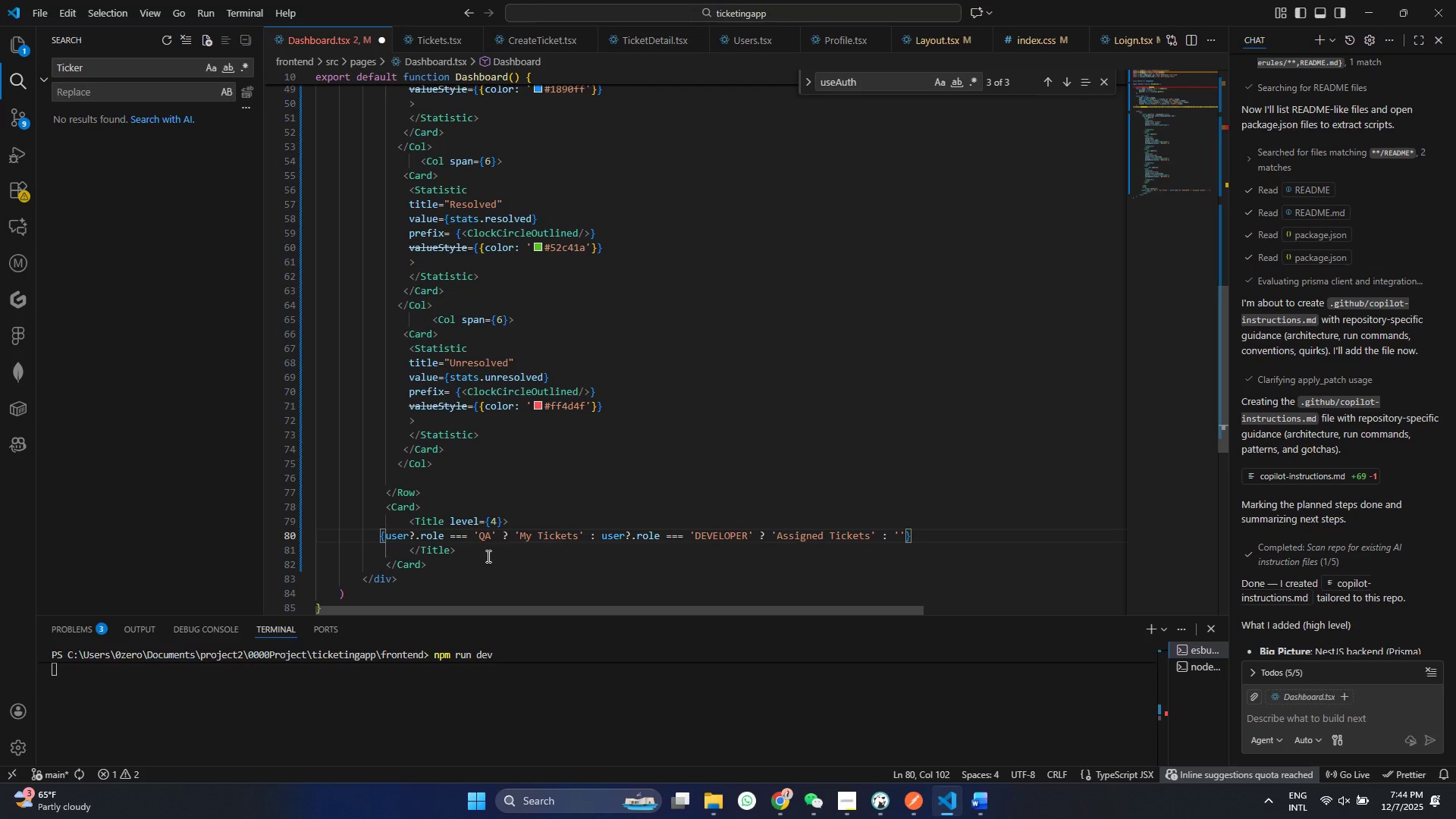 
key(Shift+ShiftRight)
 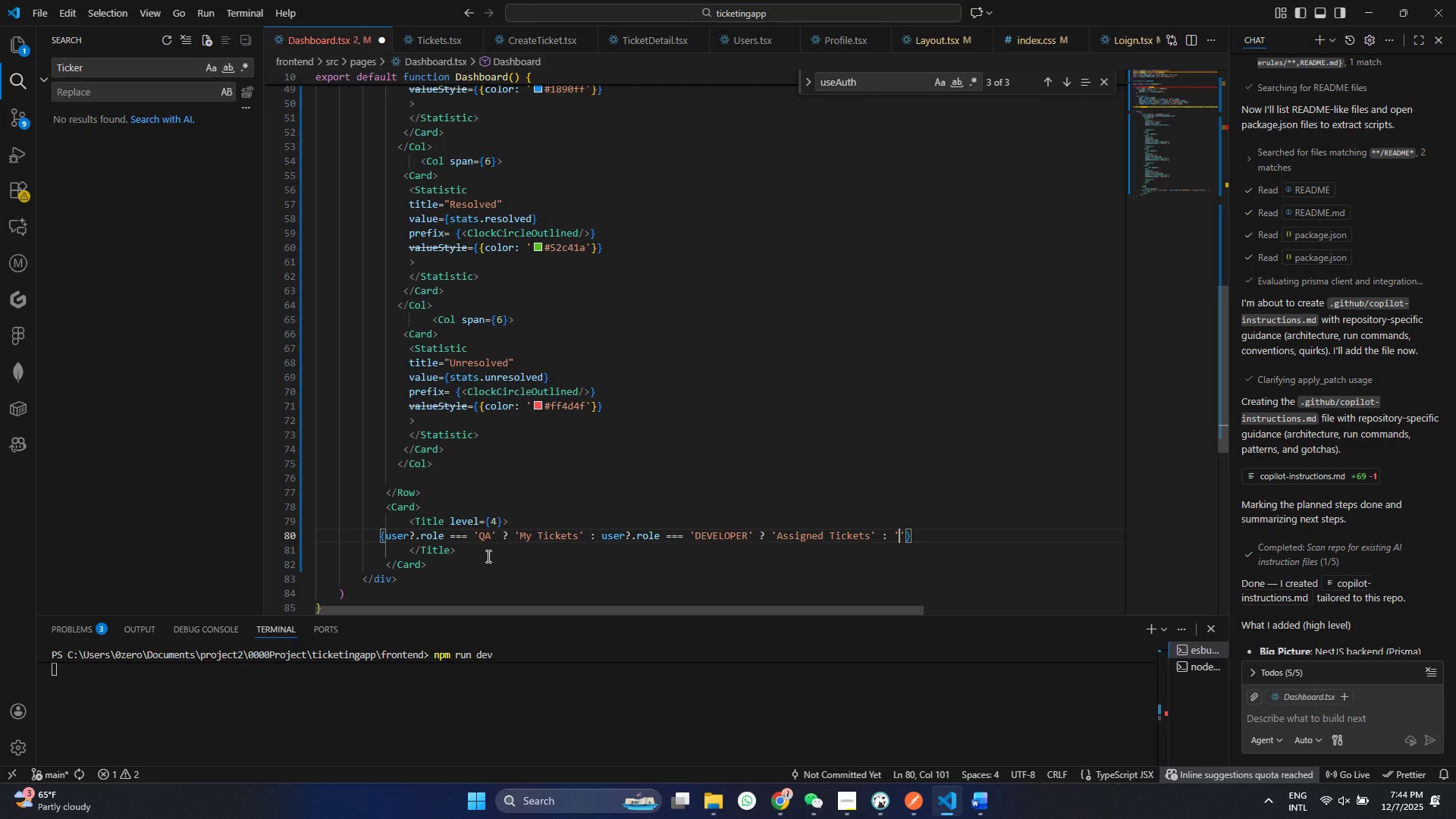 
key(ArrowLeft)
 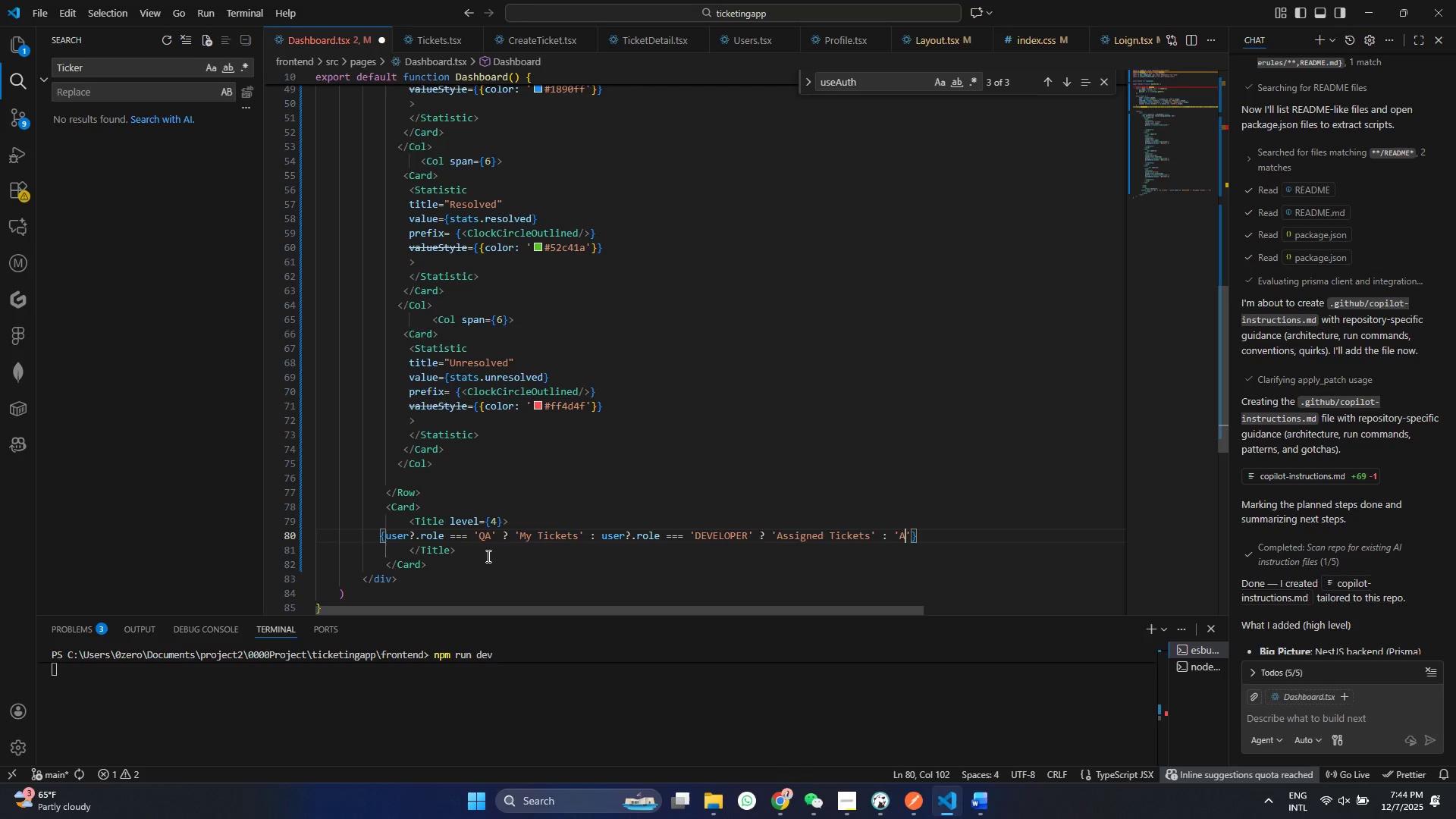 
type(All Tickers)
key(Backspace)
key(Backspace)
type(ts)
 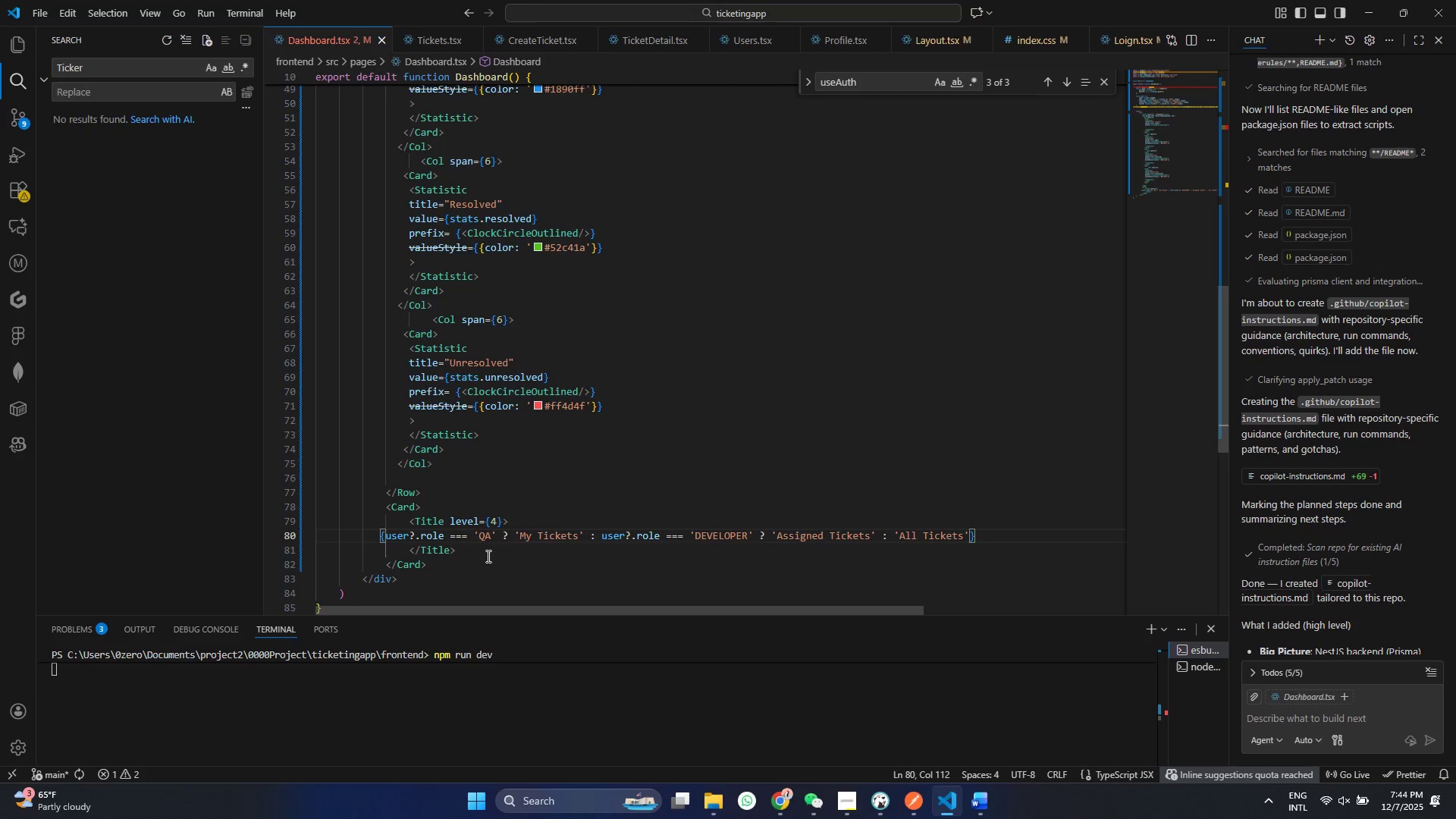 
 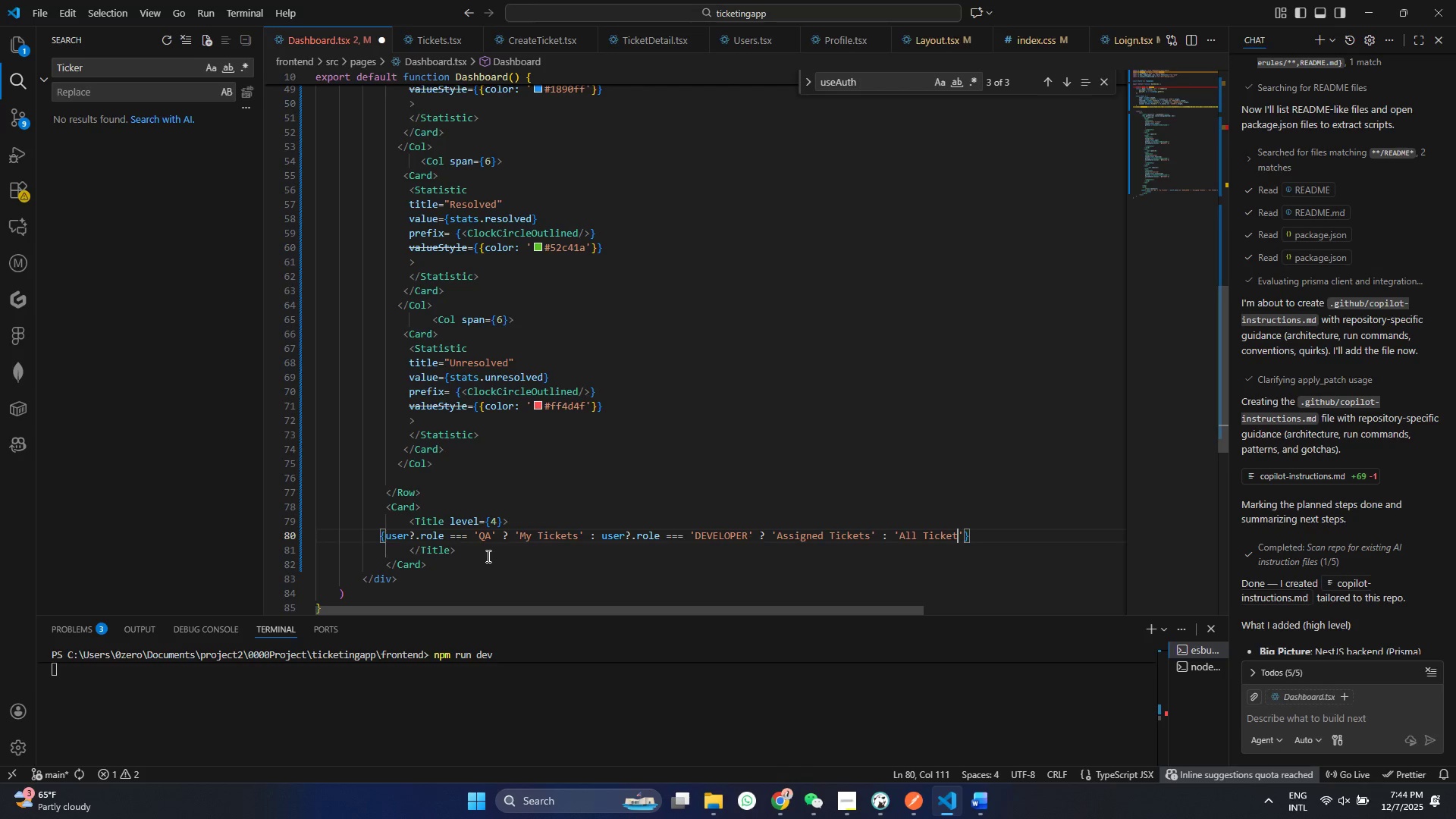 
key(Control+ControlLeft)
 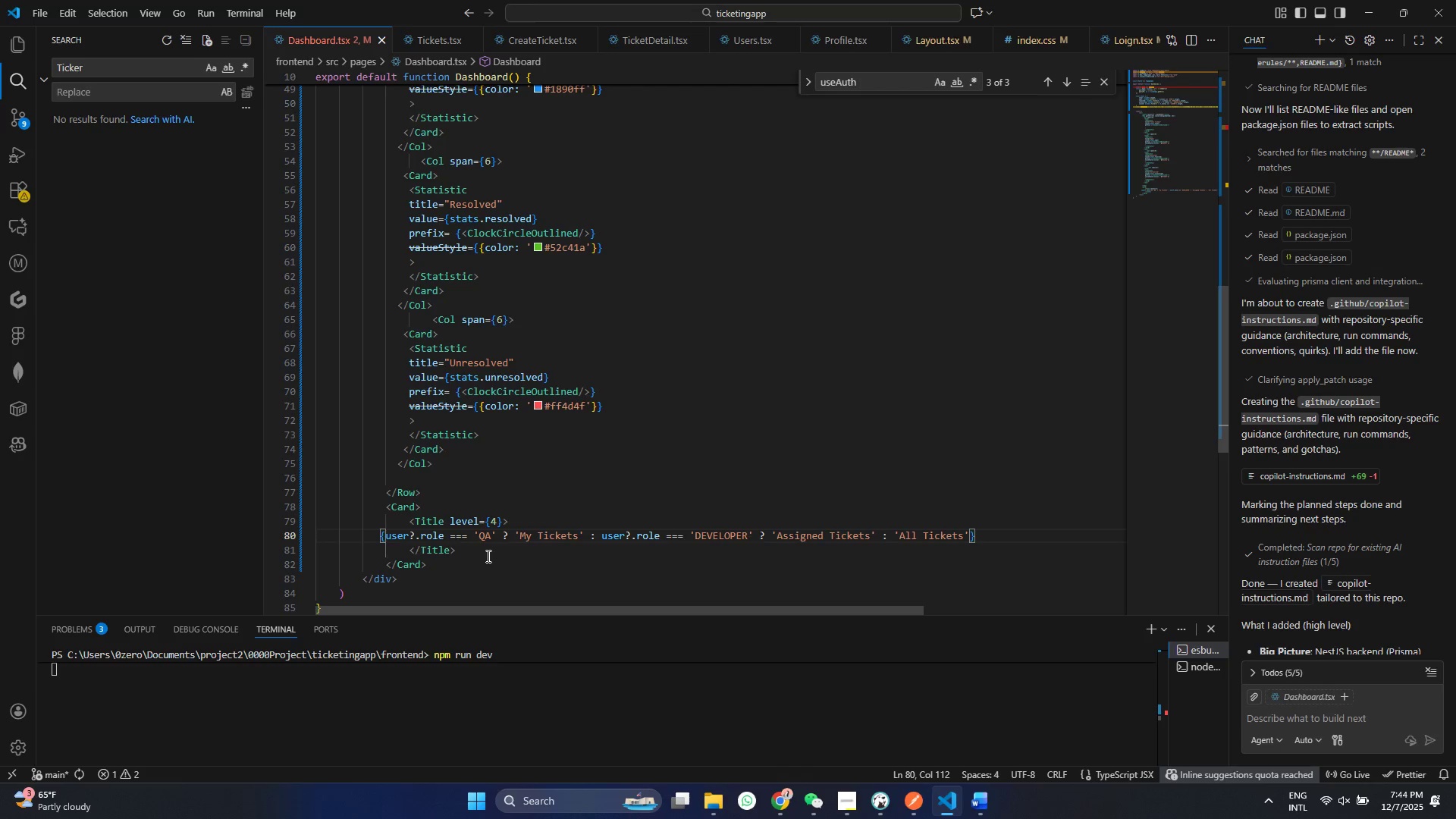 
key(Control+S)
 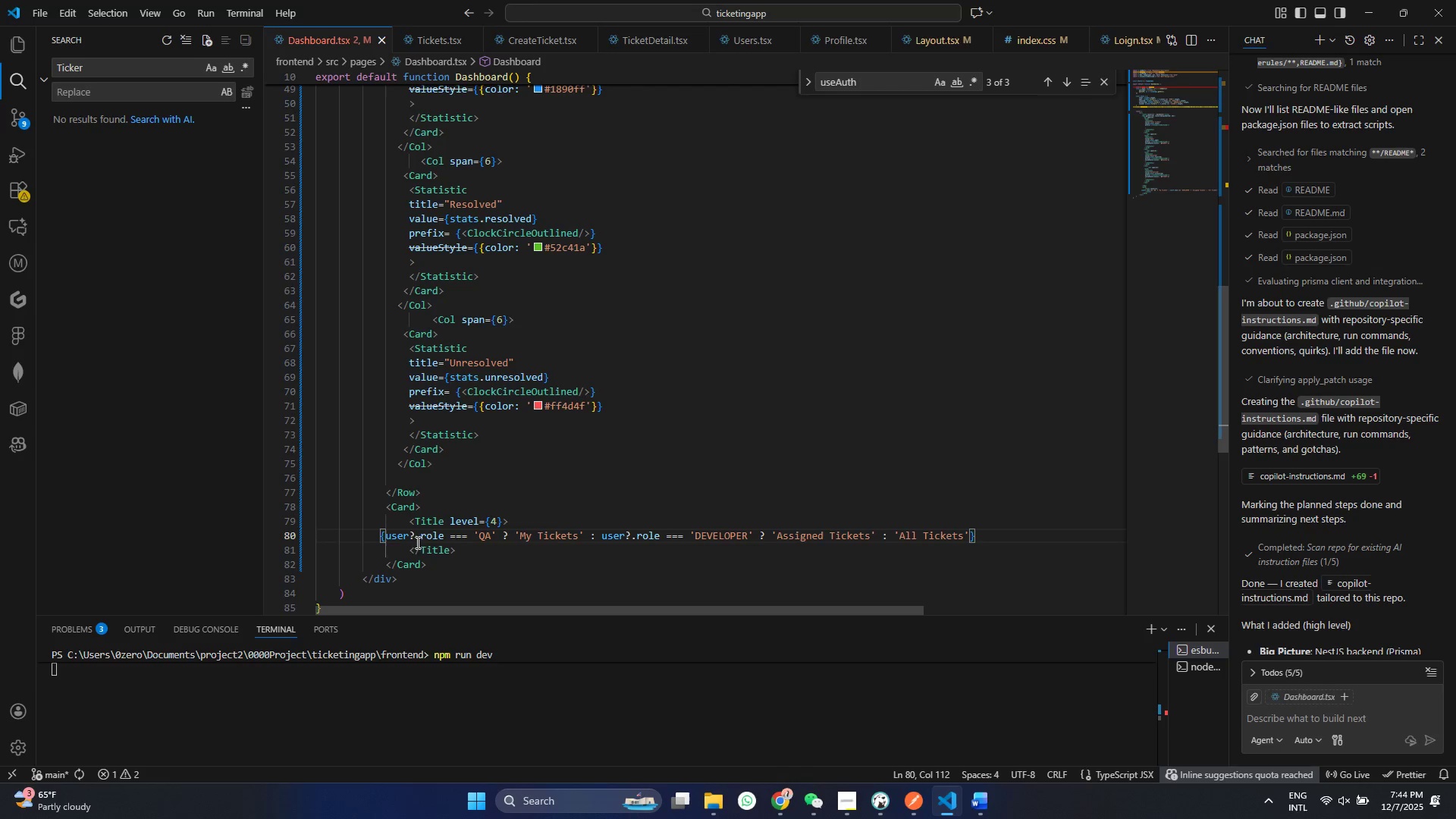 
left_click([463, 549])
 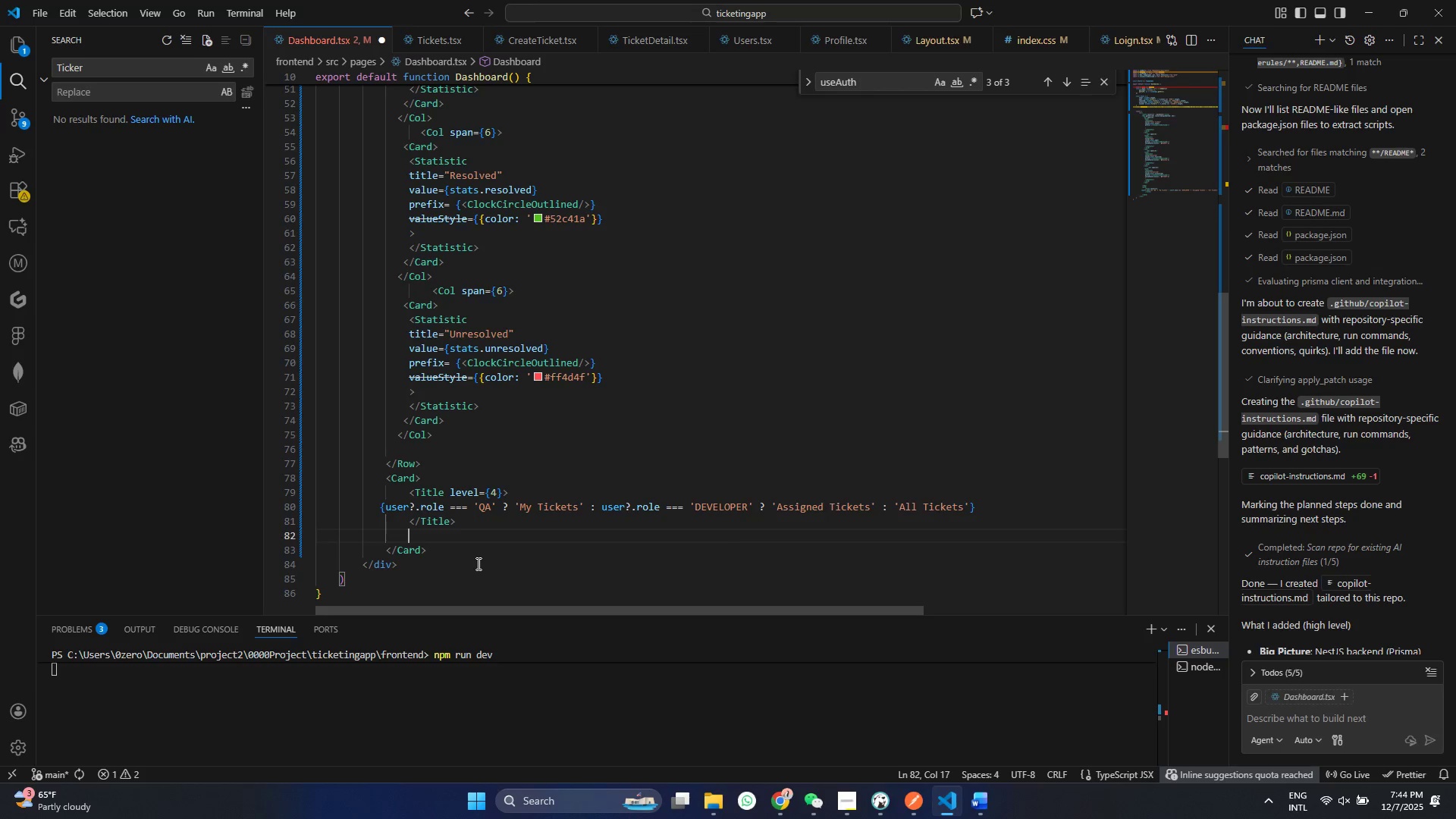 
key(Enter)
 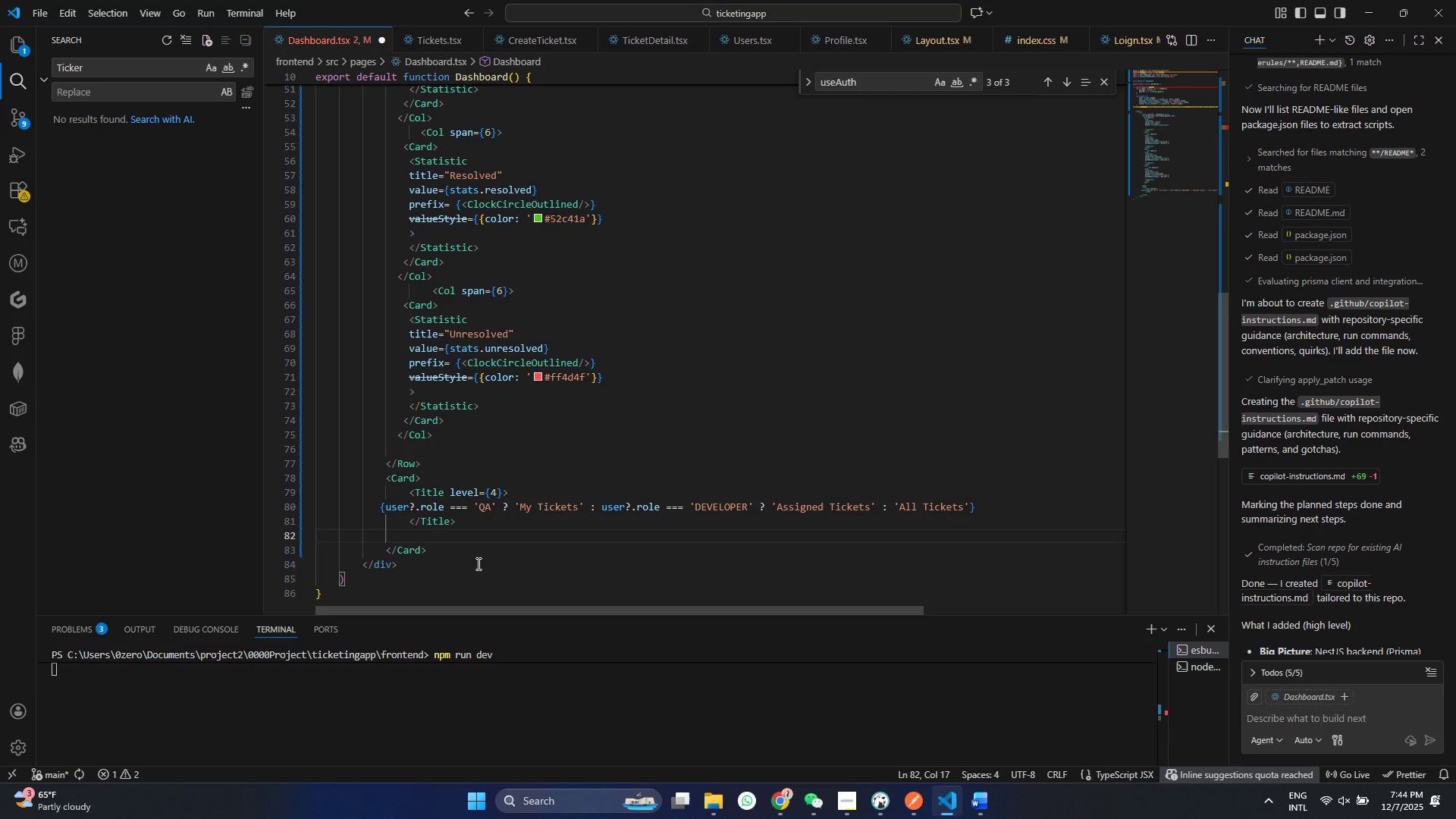 
key(Shift+Comma)
 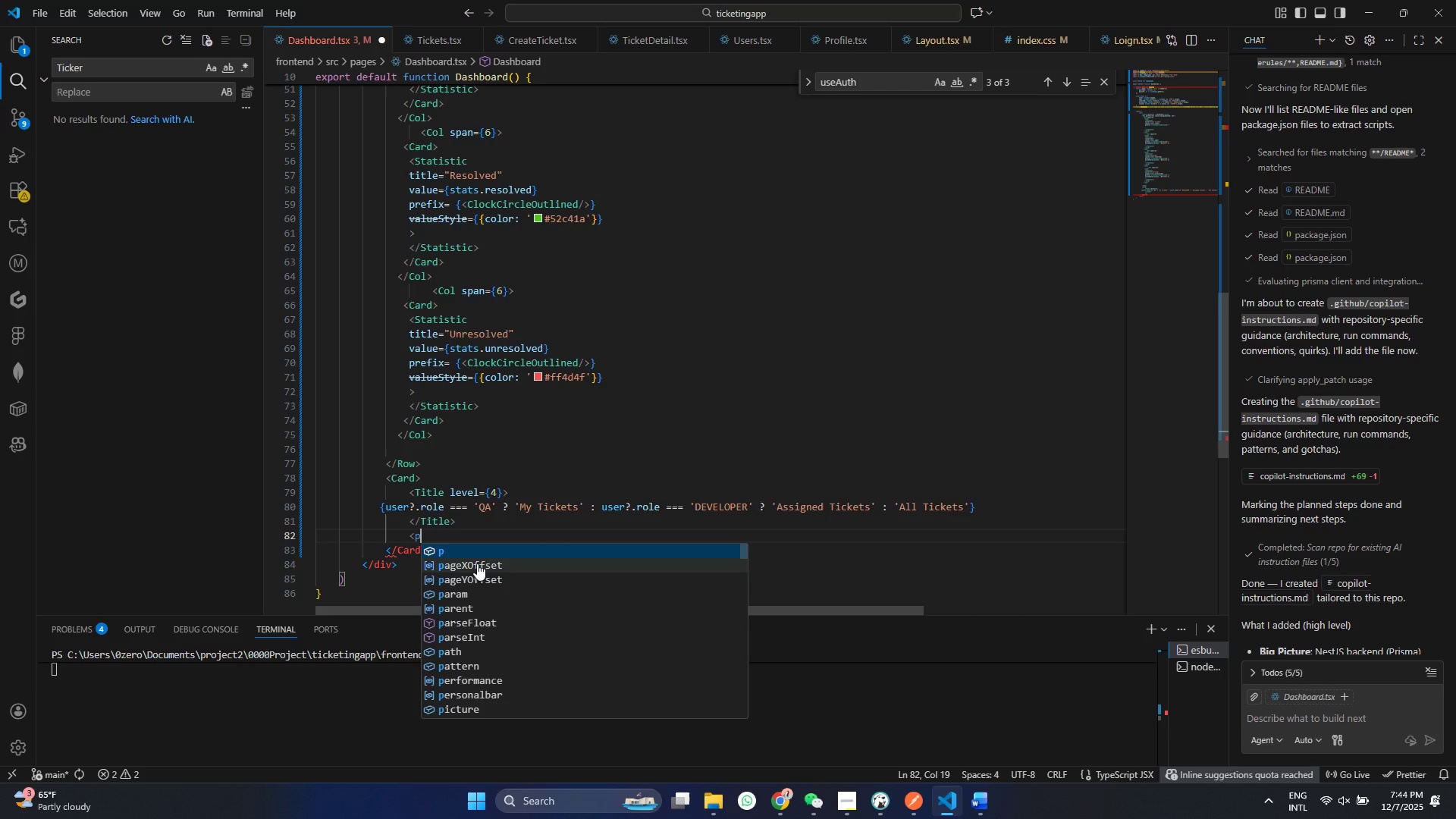 
key(P)
 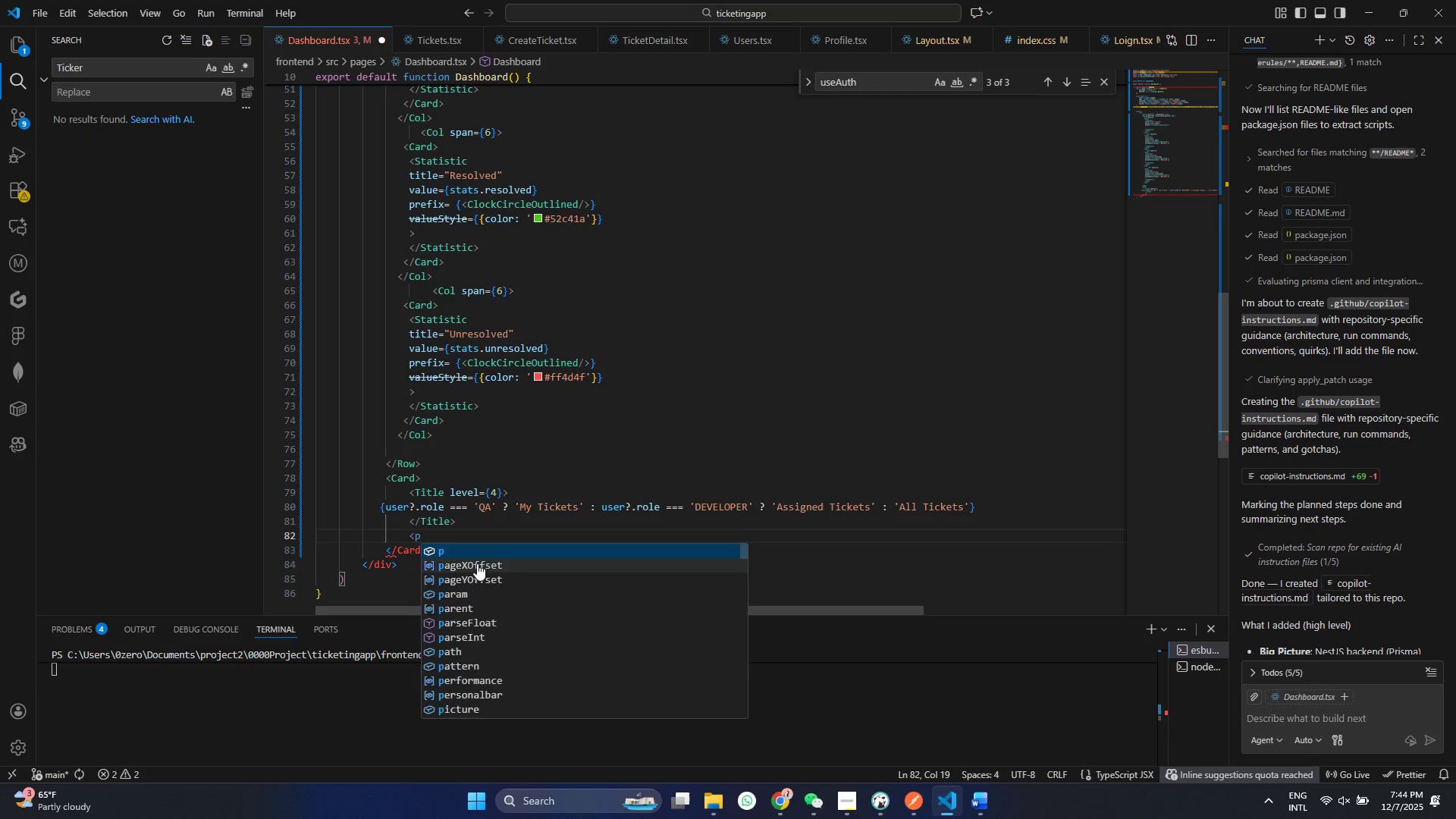 
key(Shift+Period)
 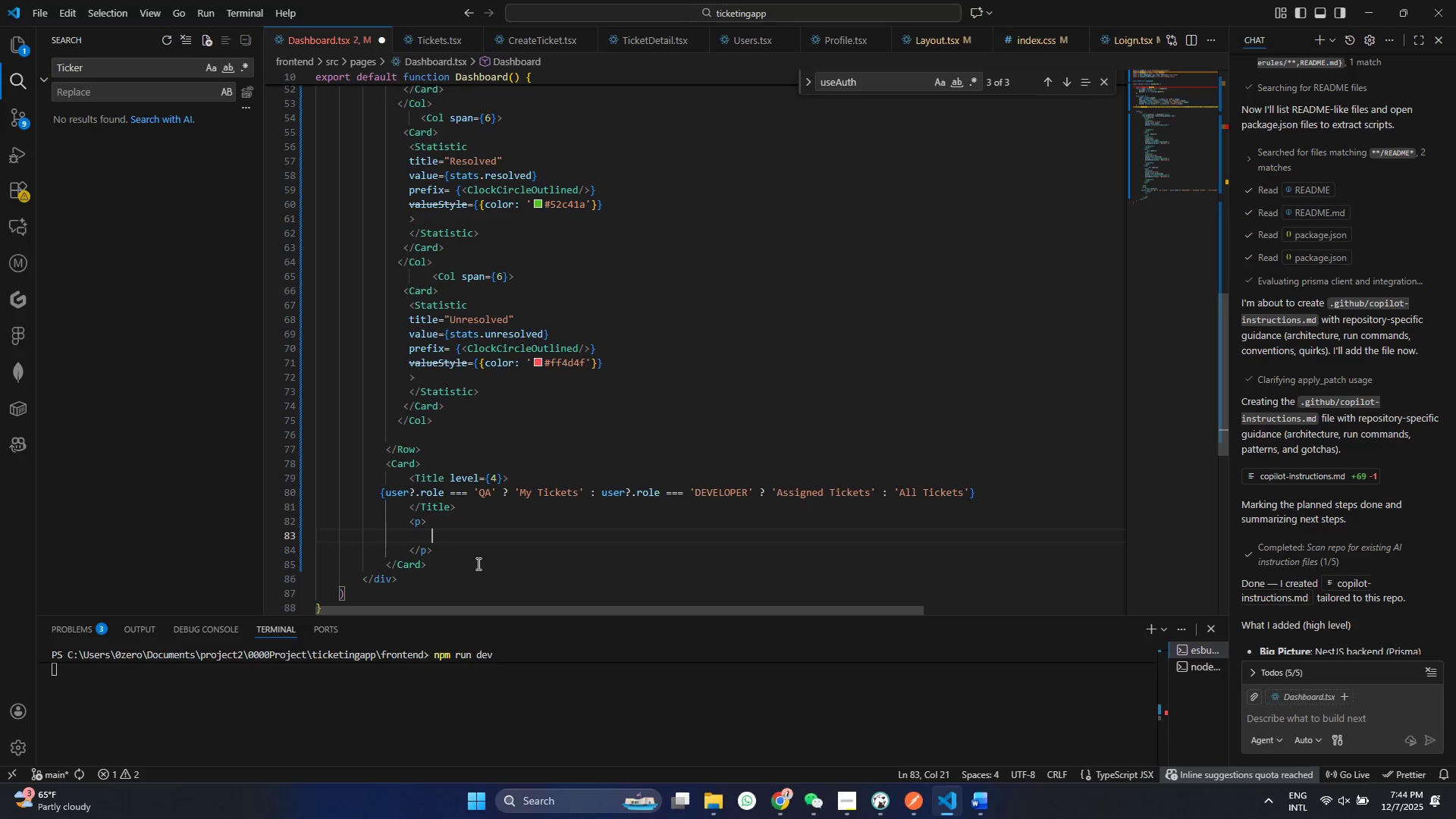 
key(Enter)
 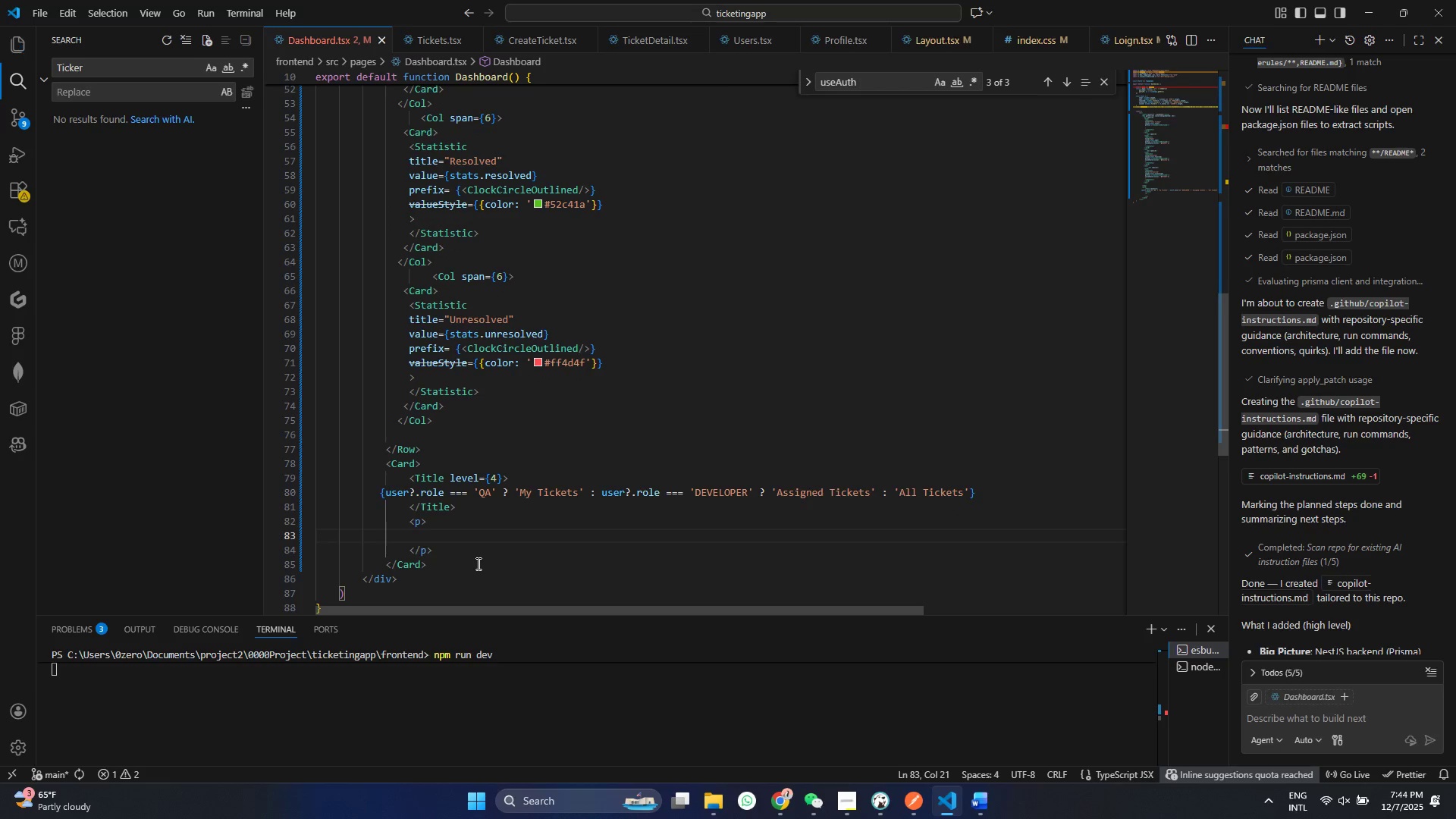 
key(Control+ControlLeft)
 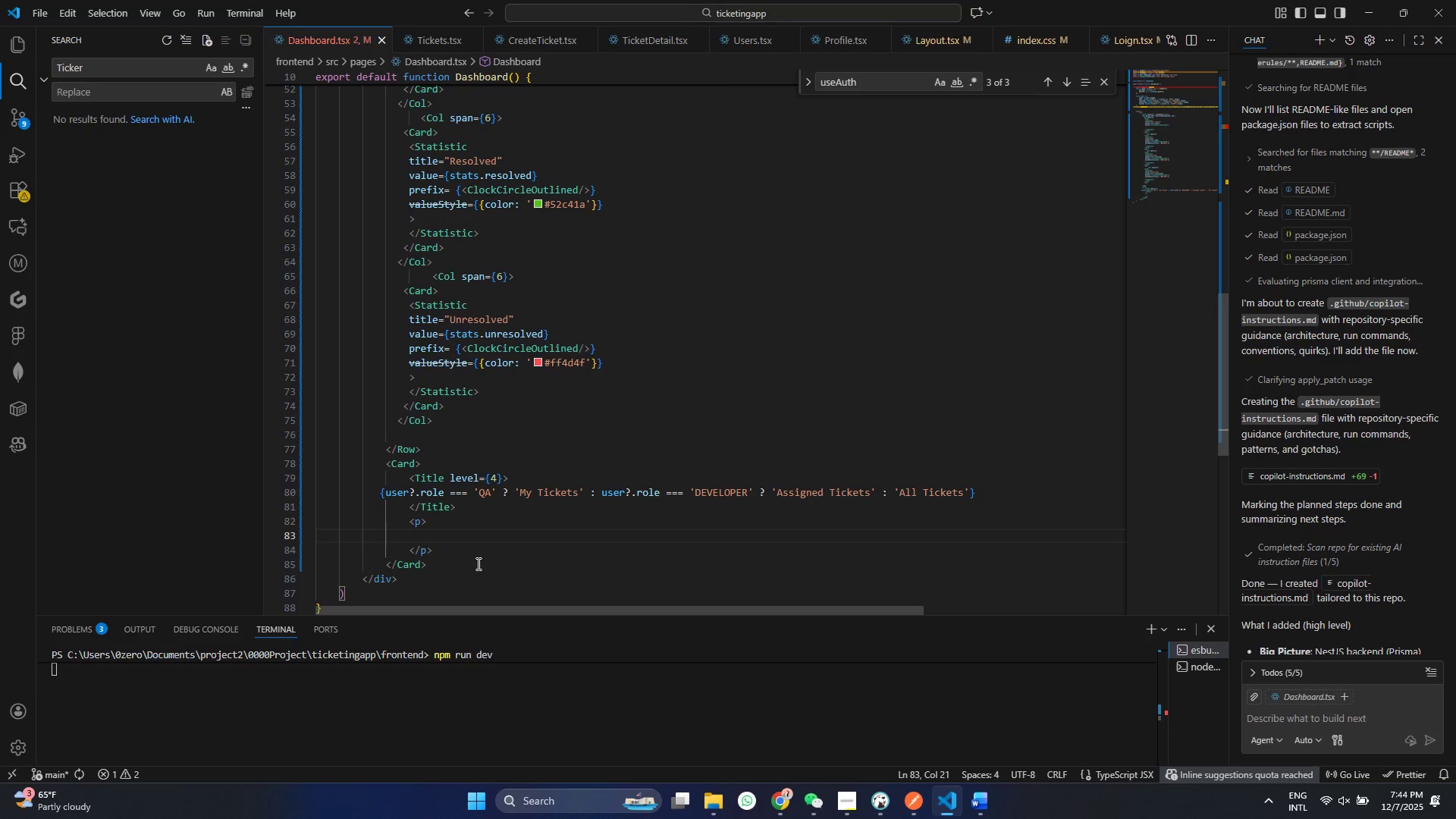 
key(Control+S)
 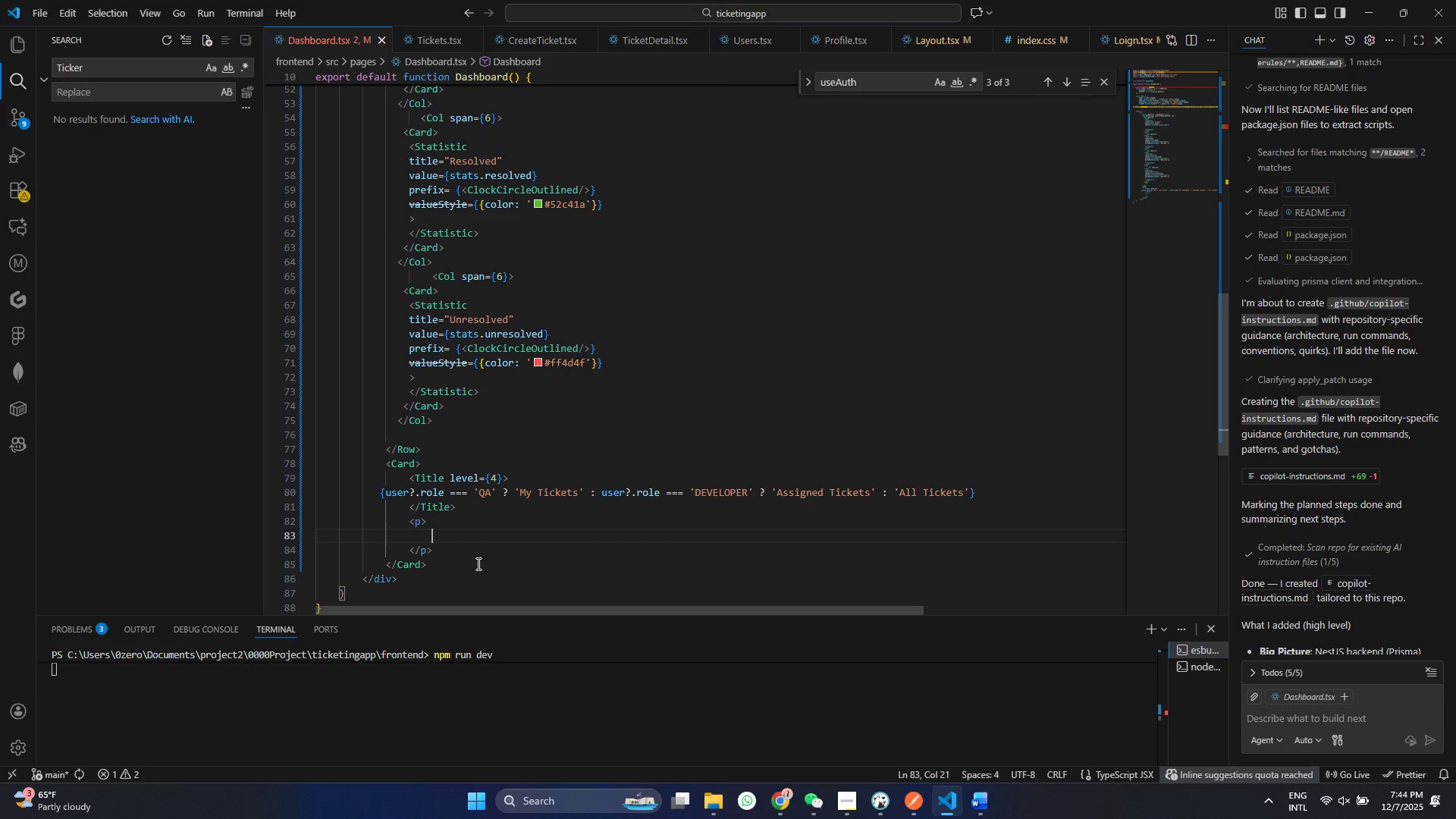 
type(Total: {my)
 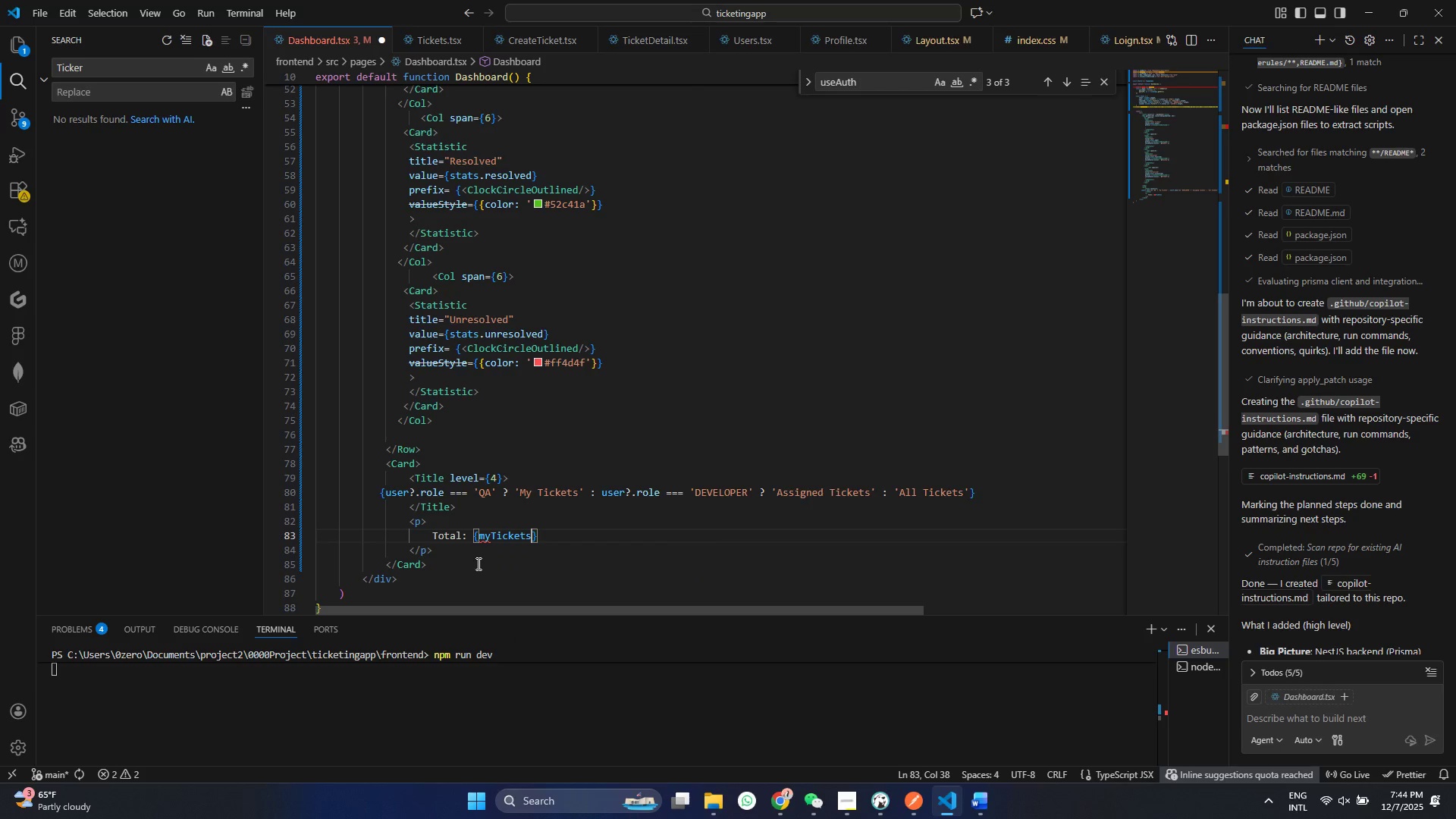 
 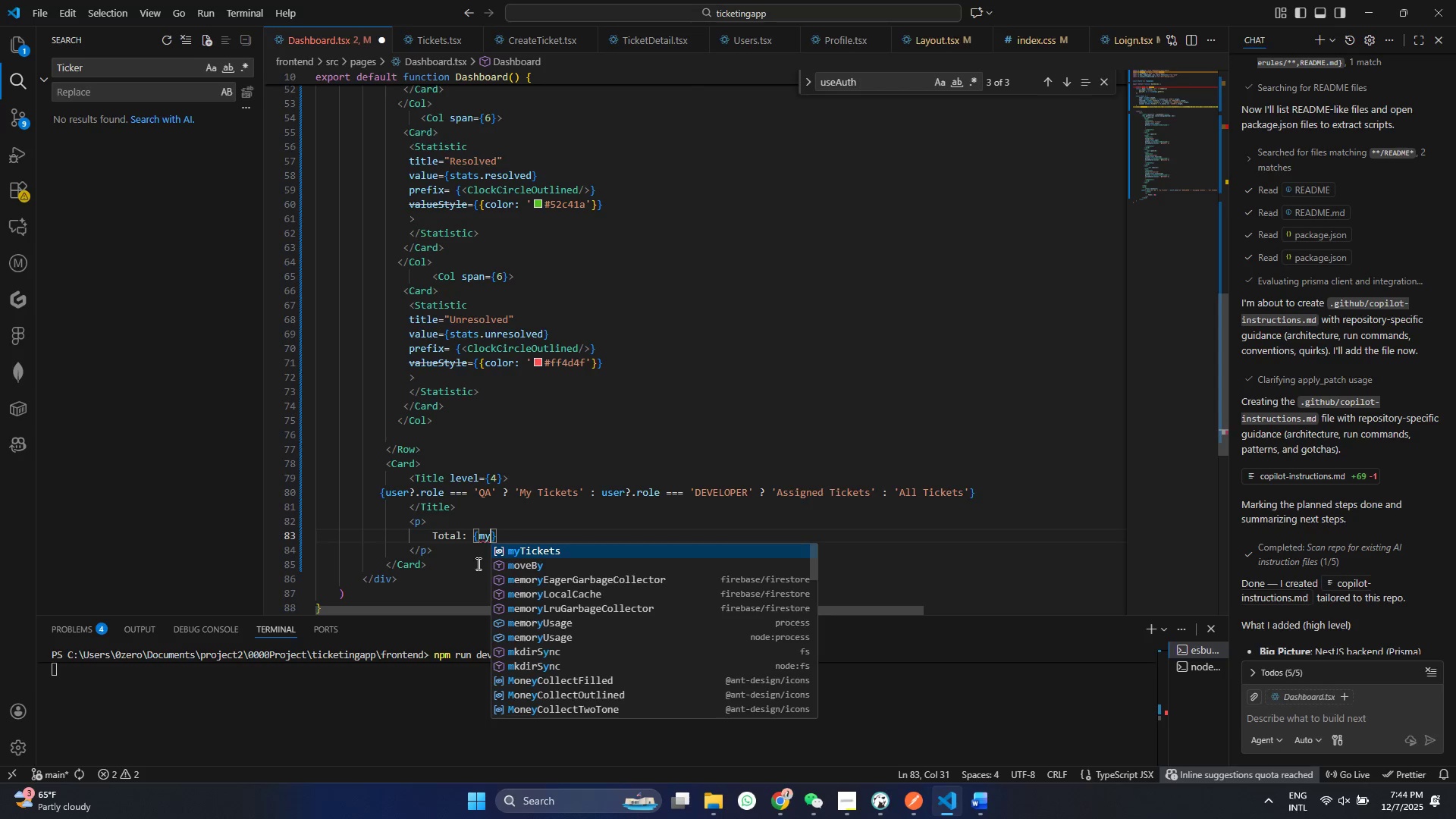 
key(Enter)
 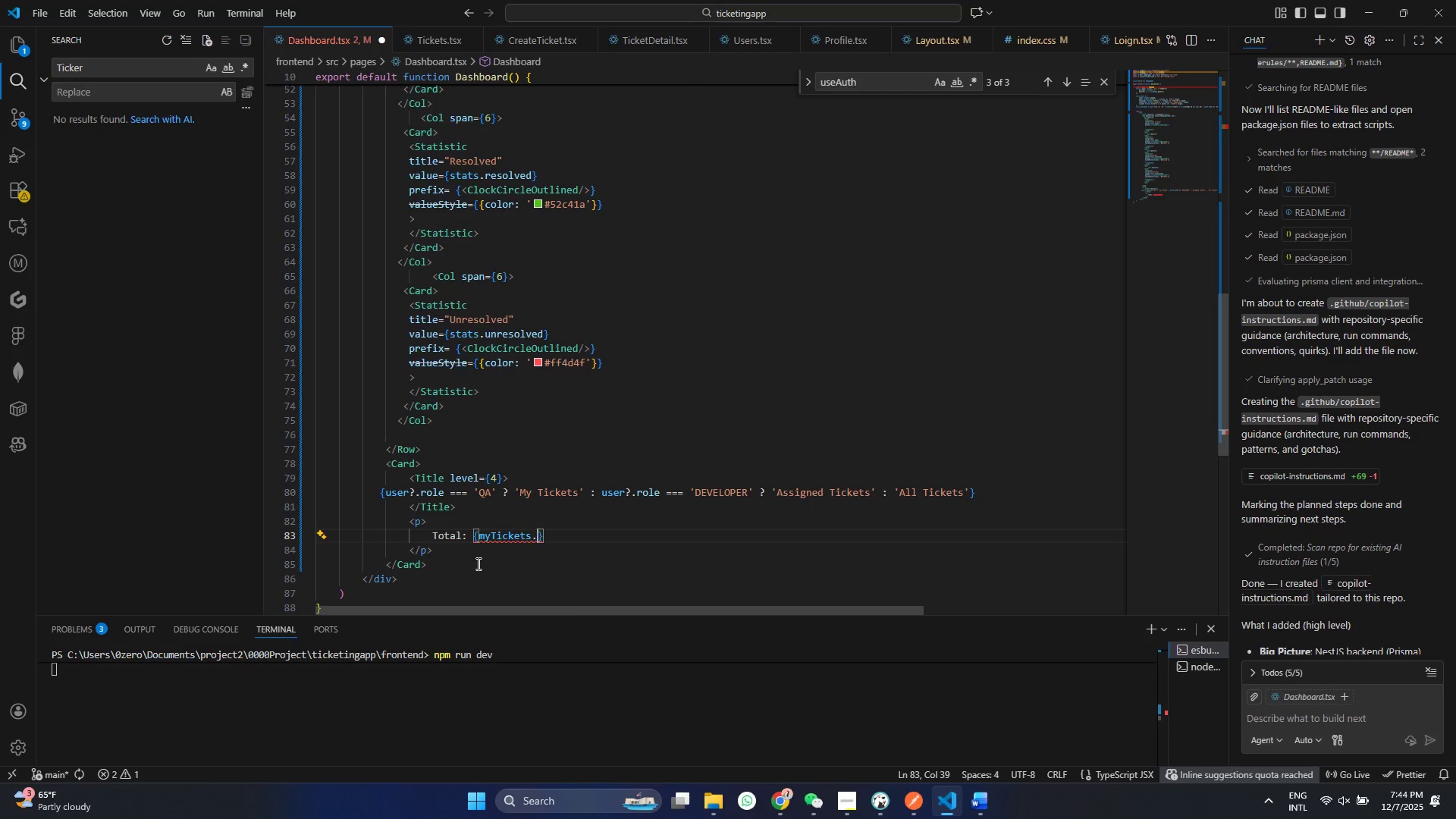 
type(.le)
 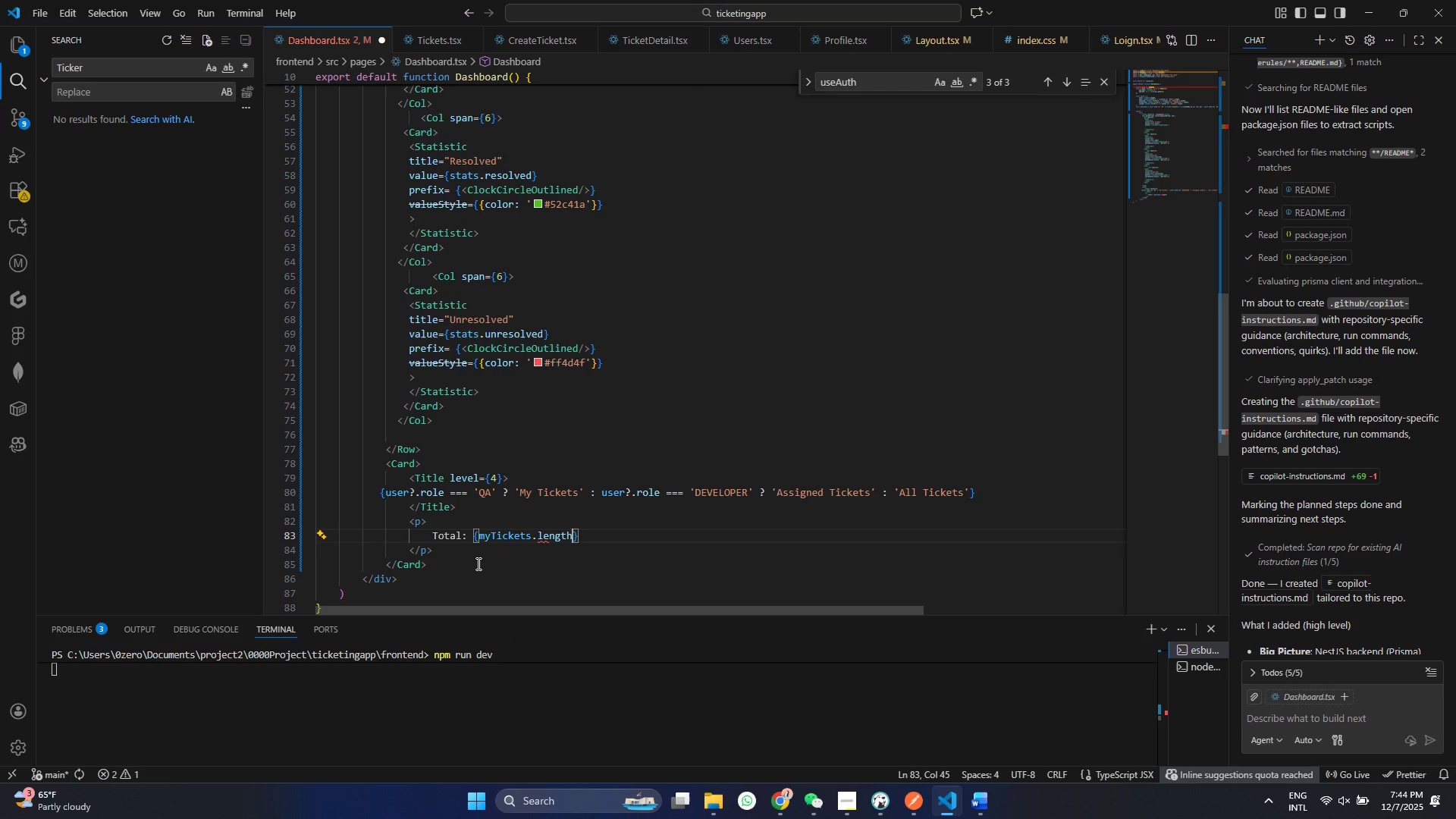 
key(Enter)
 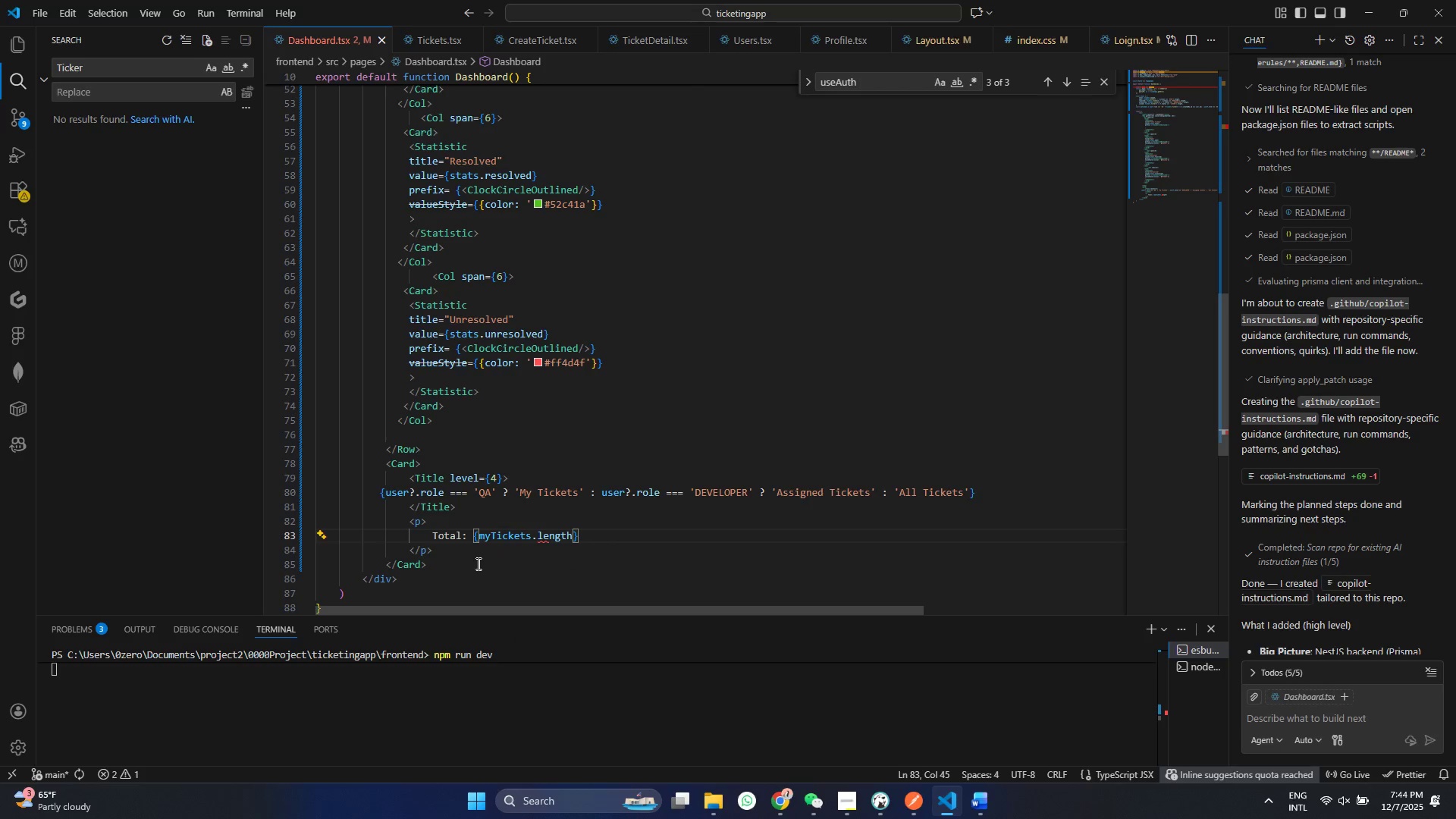 
key(Control+ControlLeft)
 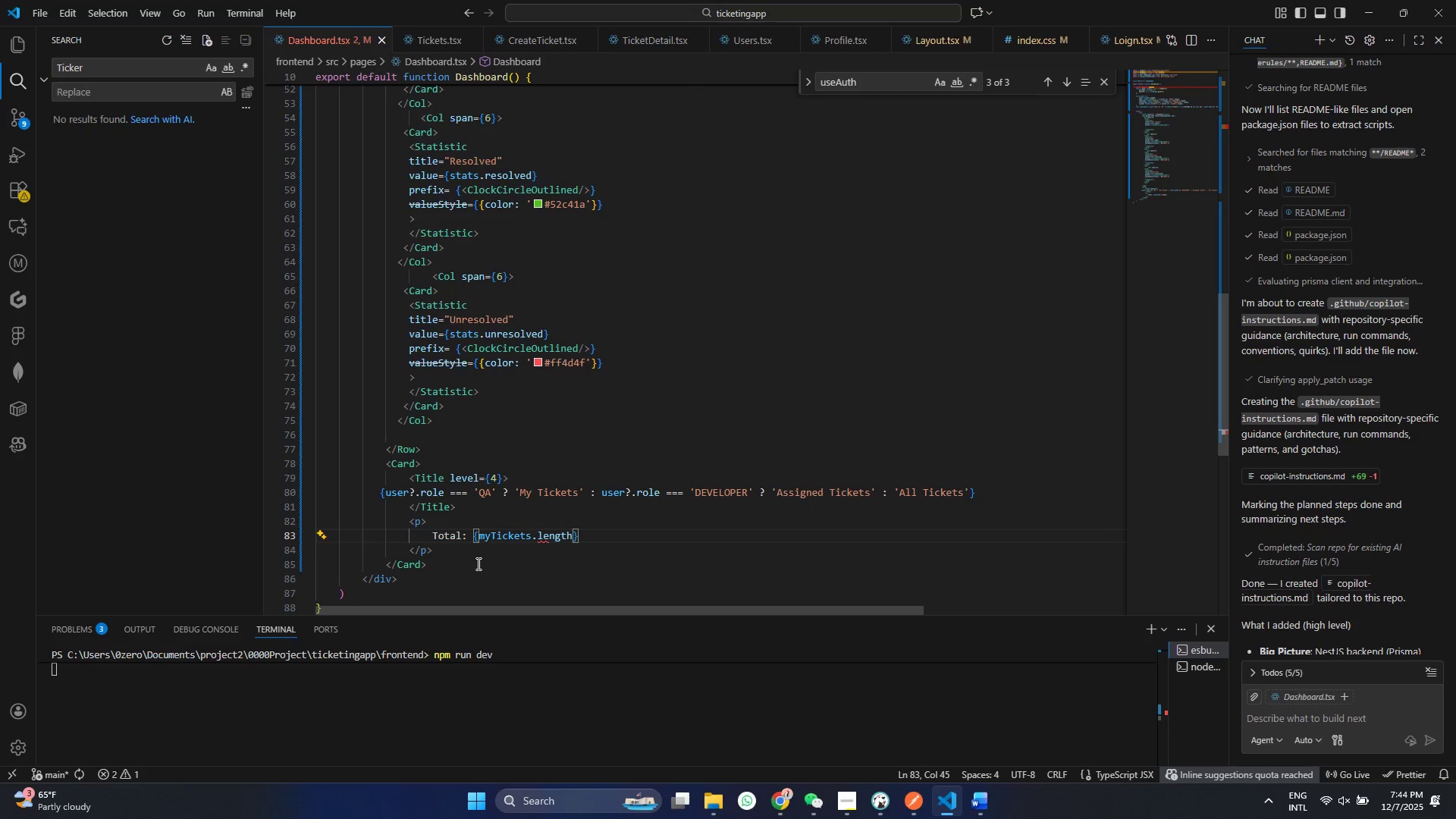 
key(S)
 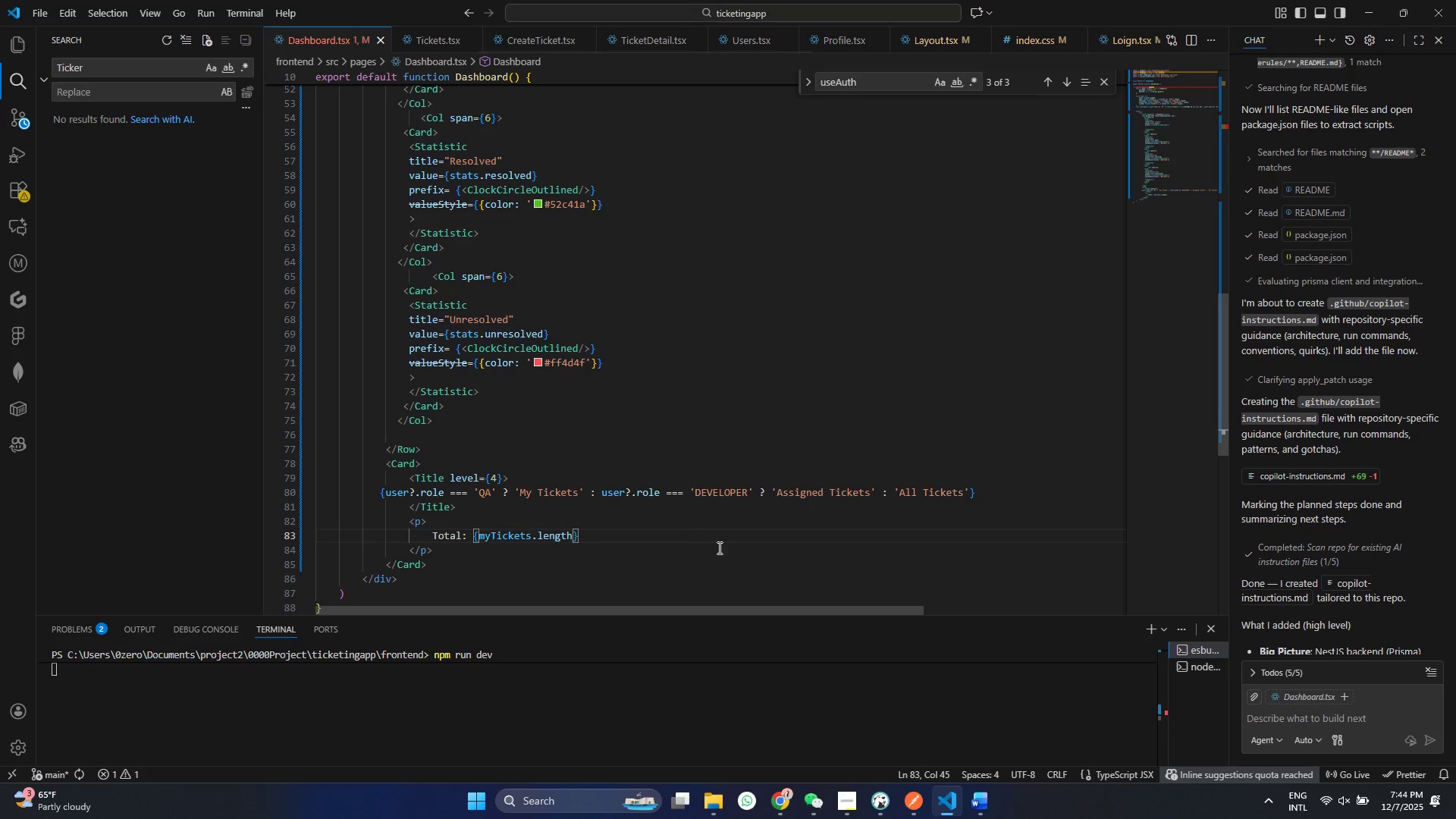 
key(Control+ControlLeft)
 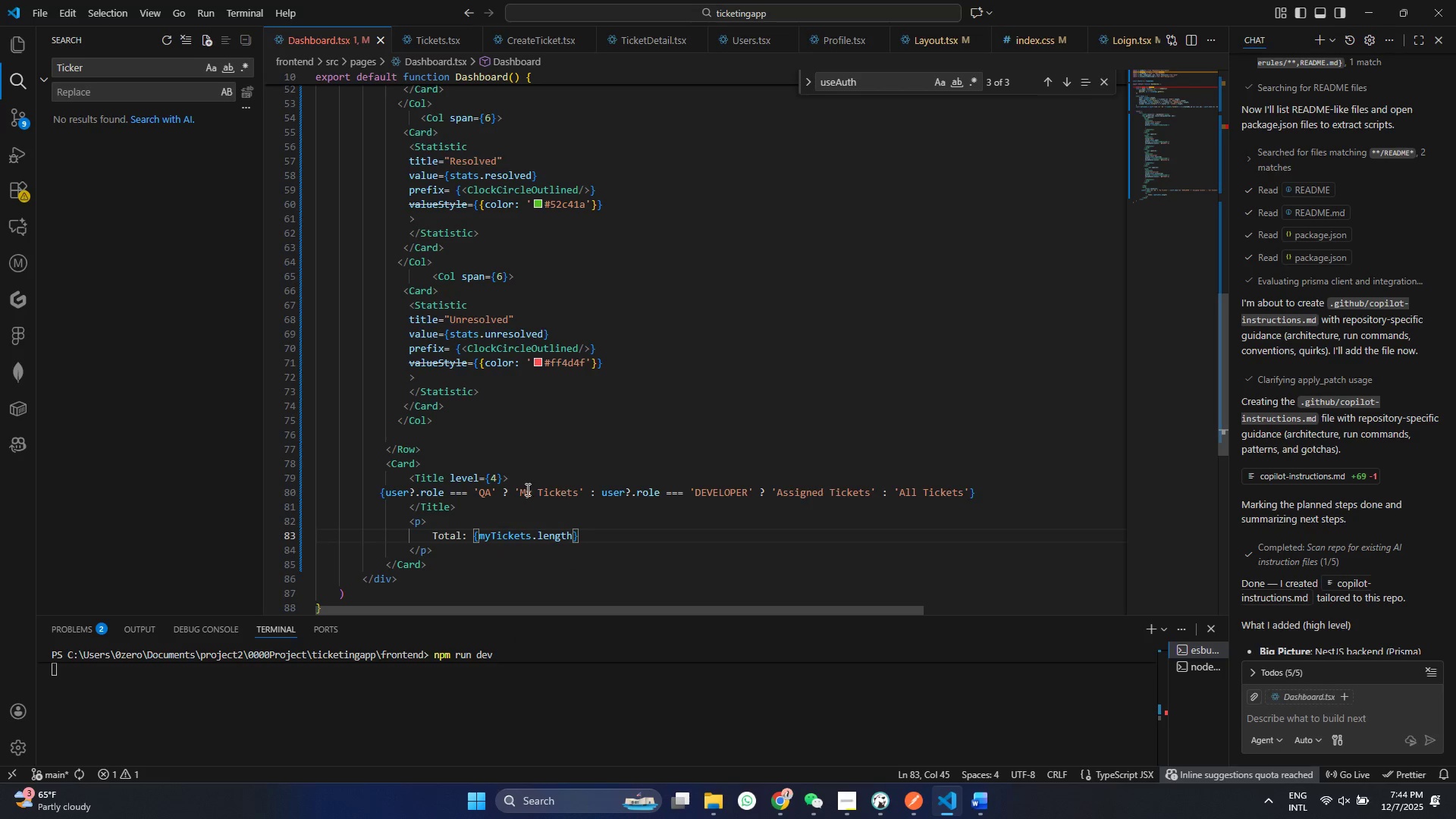 
key(Control+S)
 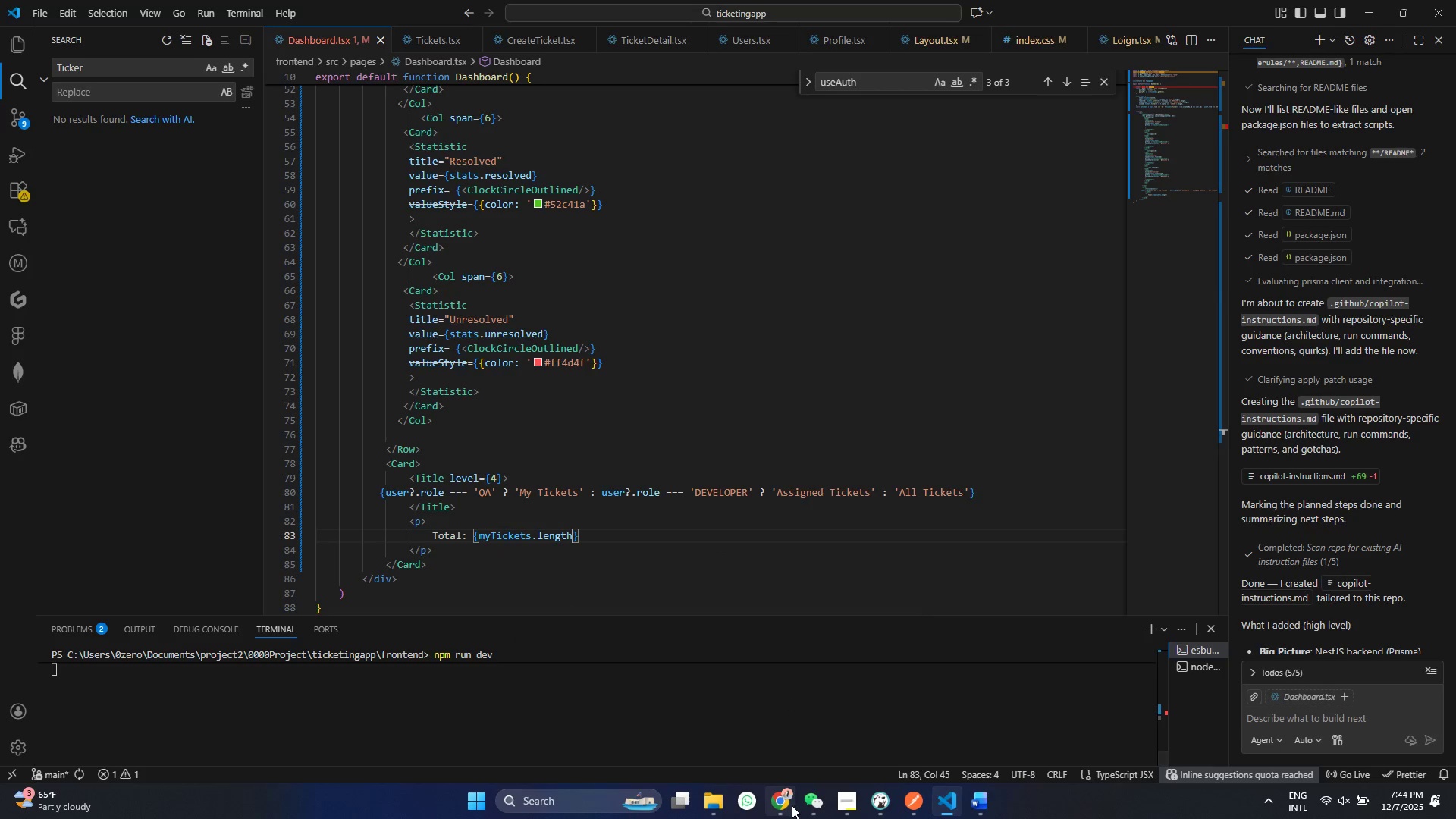 
left_click([792, 805])
 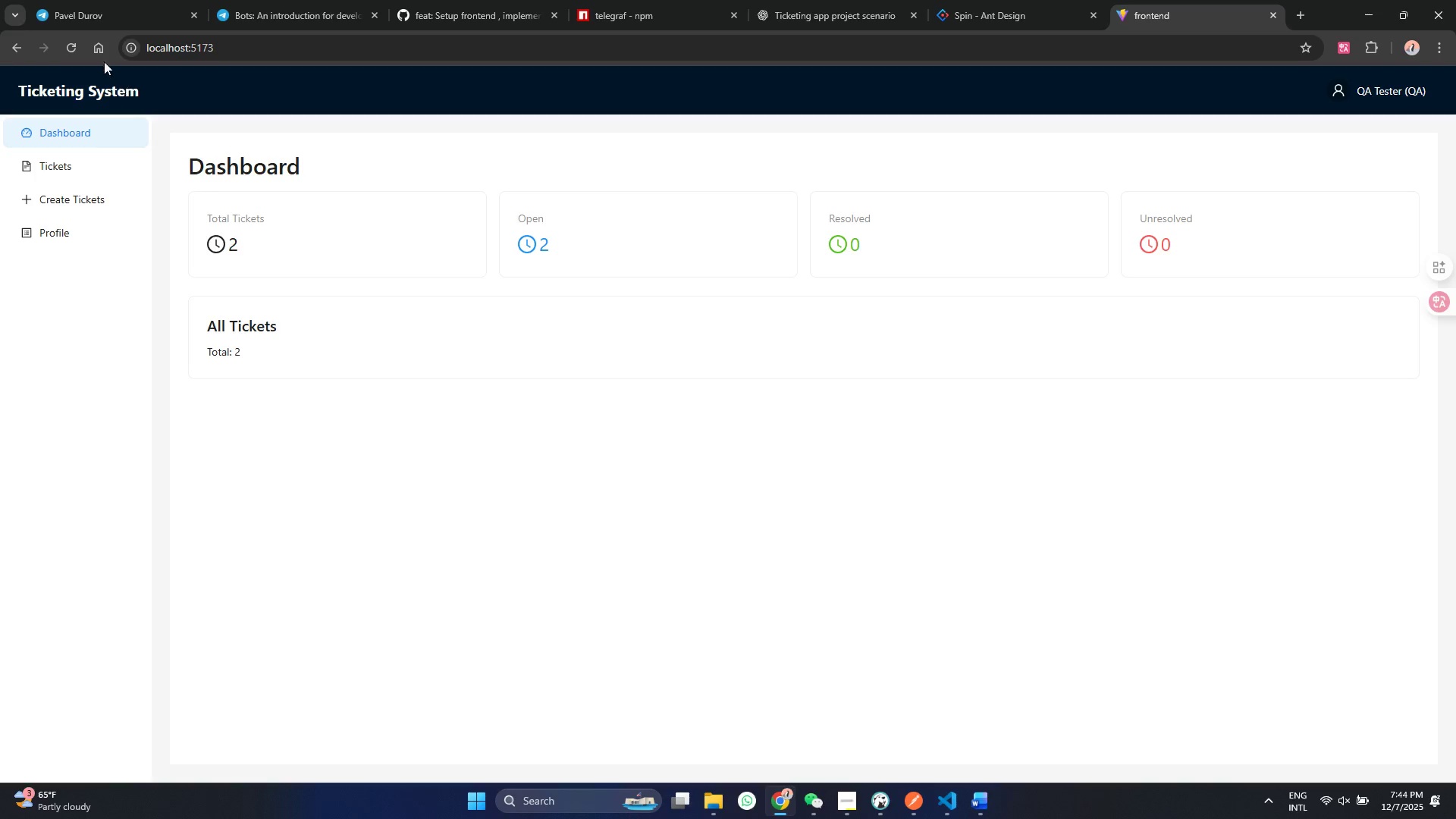 
left_click([71, 46])
 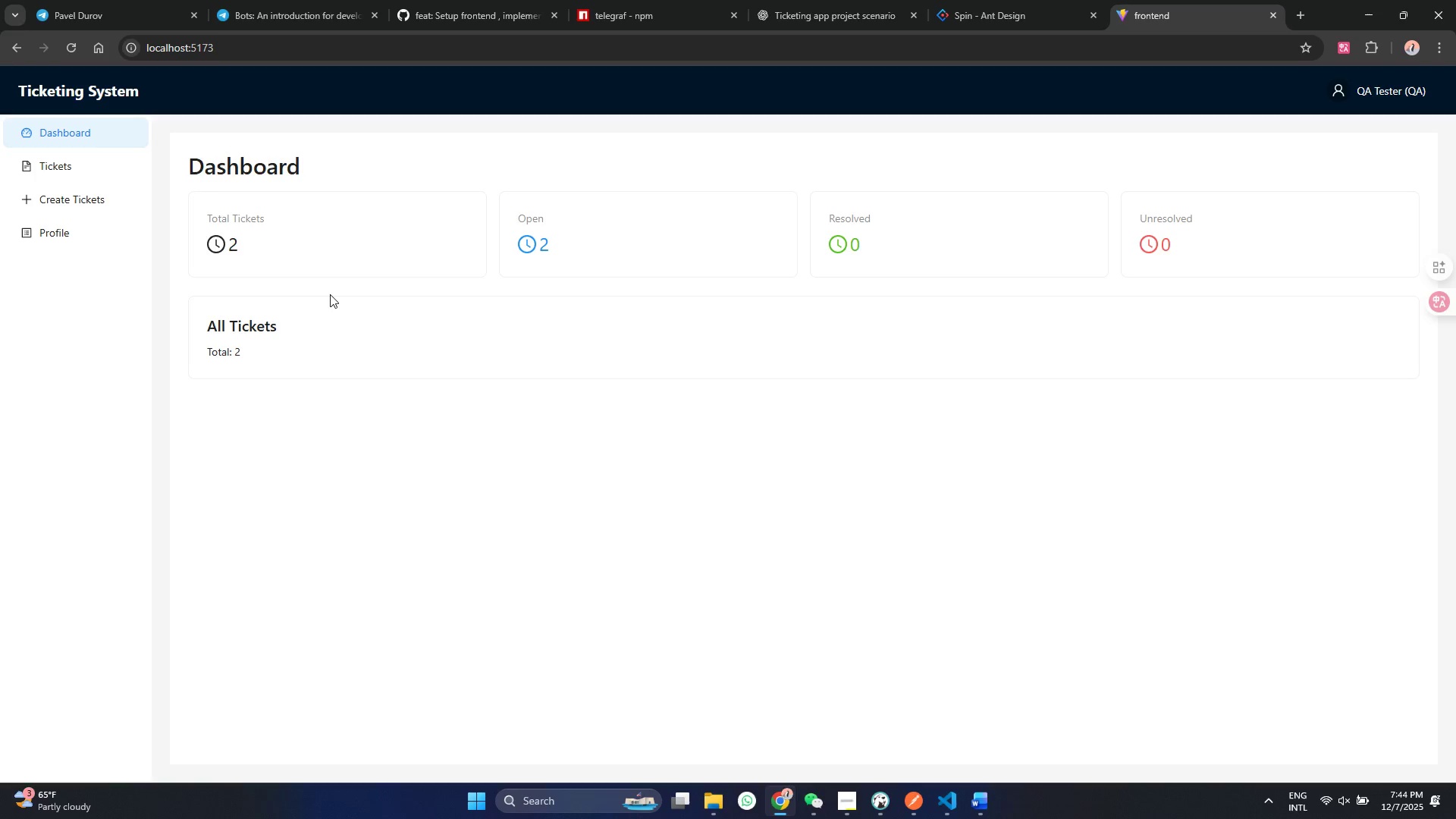 
wait(10.25)
 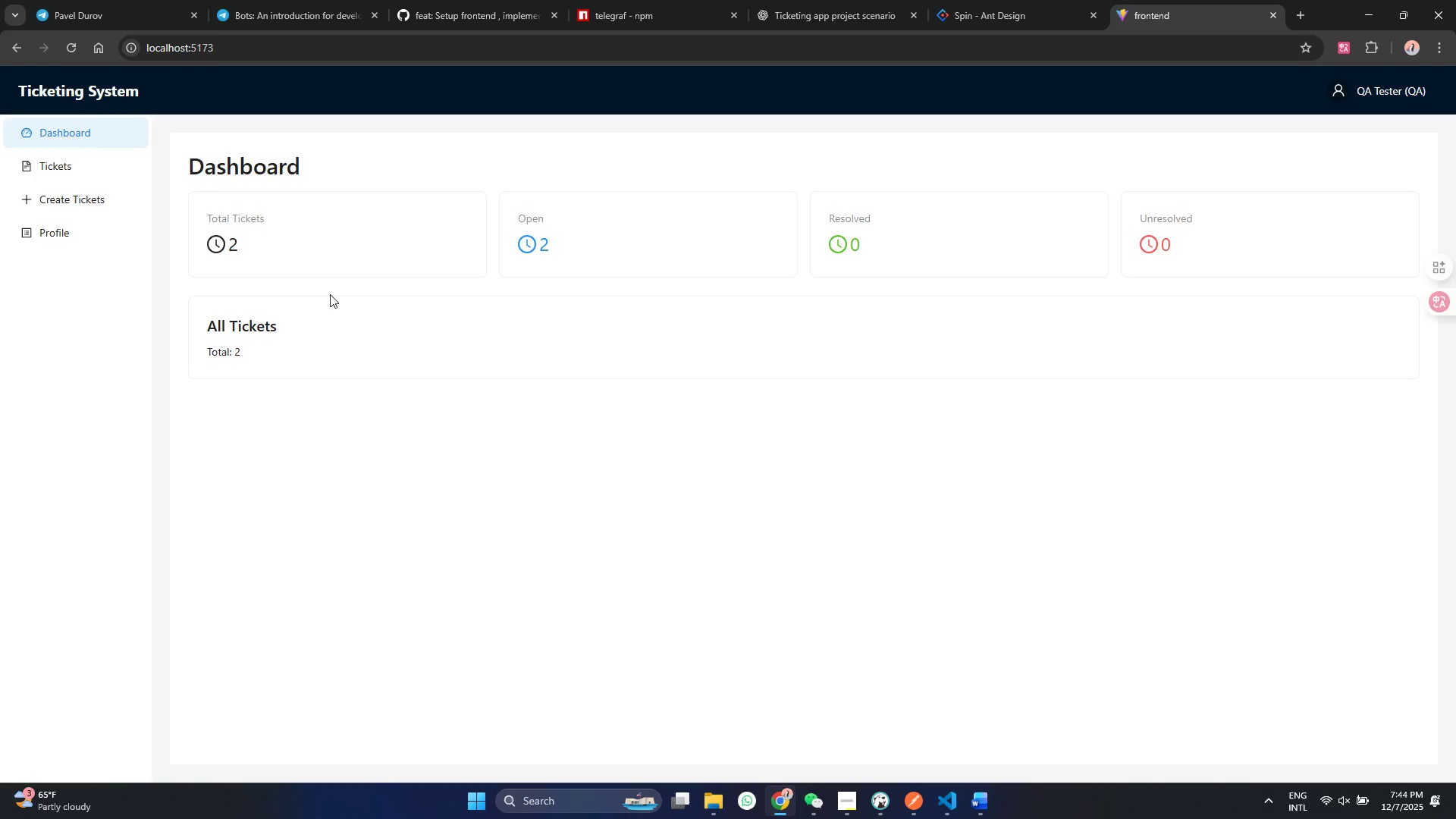 
left_click([1351, 17])
 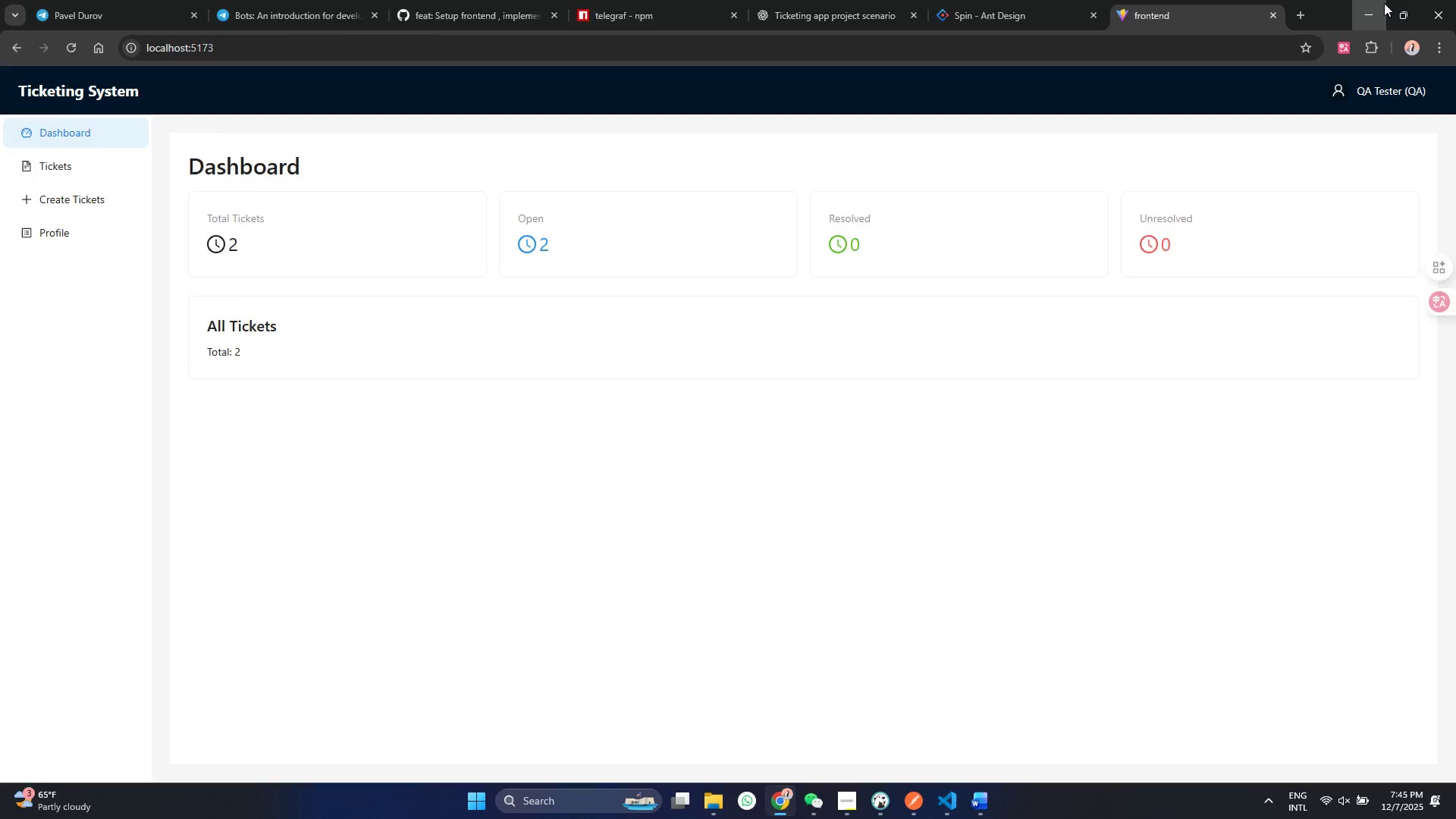 
left_click([1384, 3])
 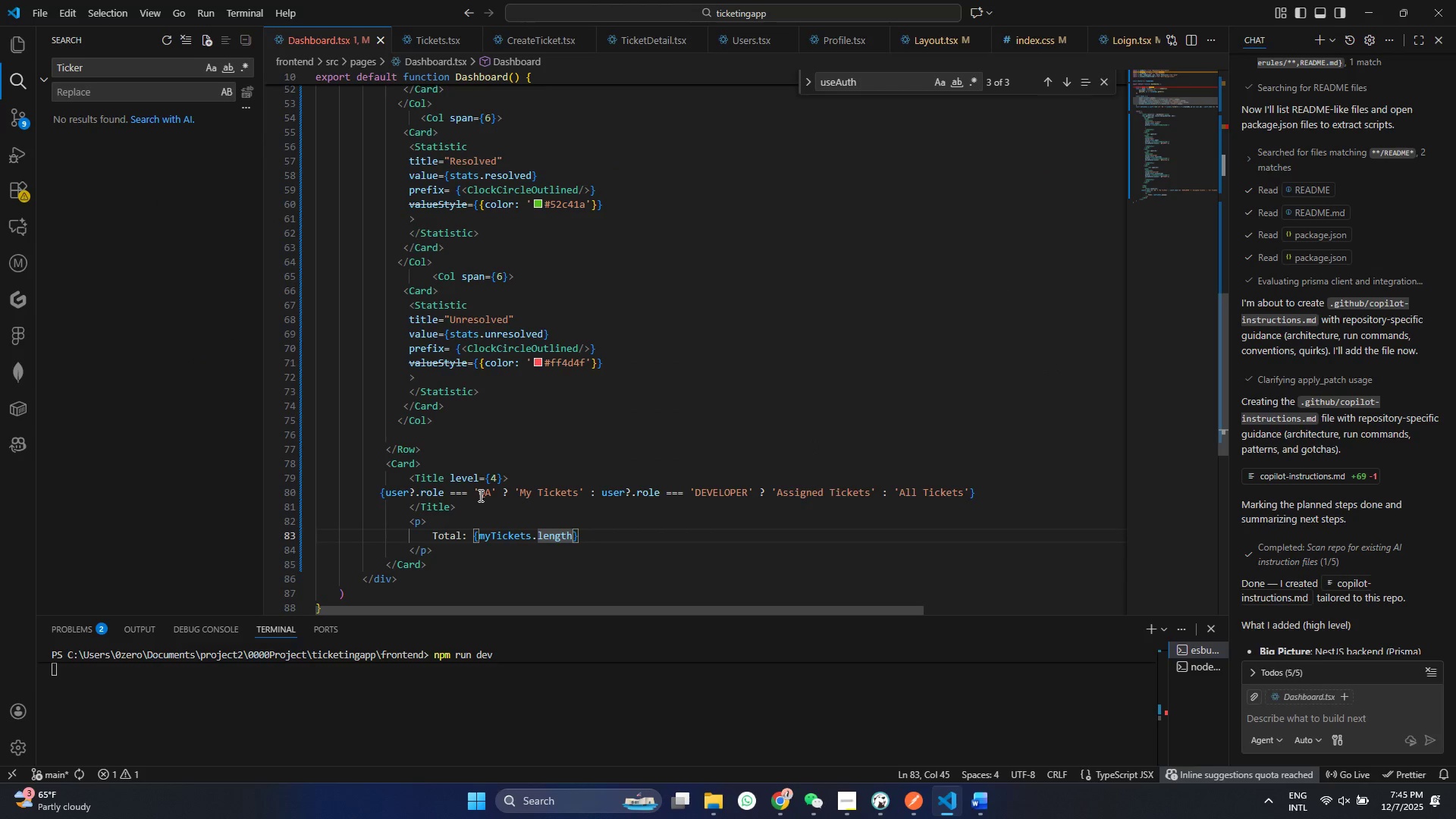 
left_click([479, 495])
 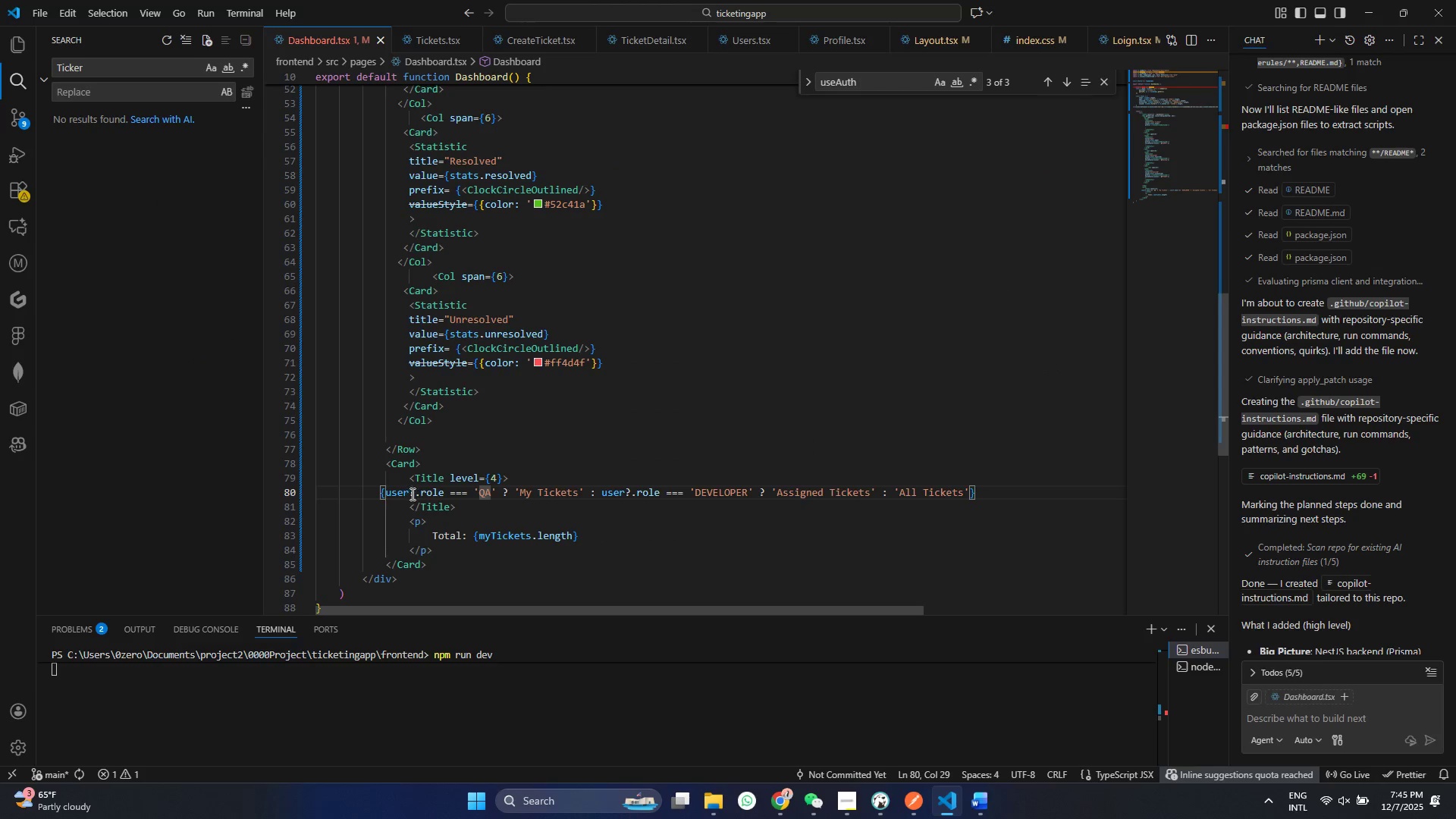 
left_click([411, 494])
 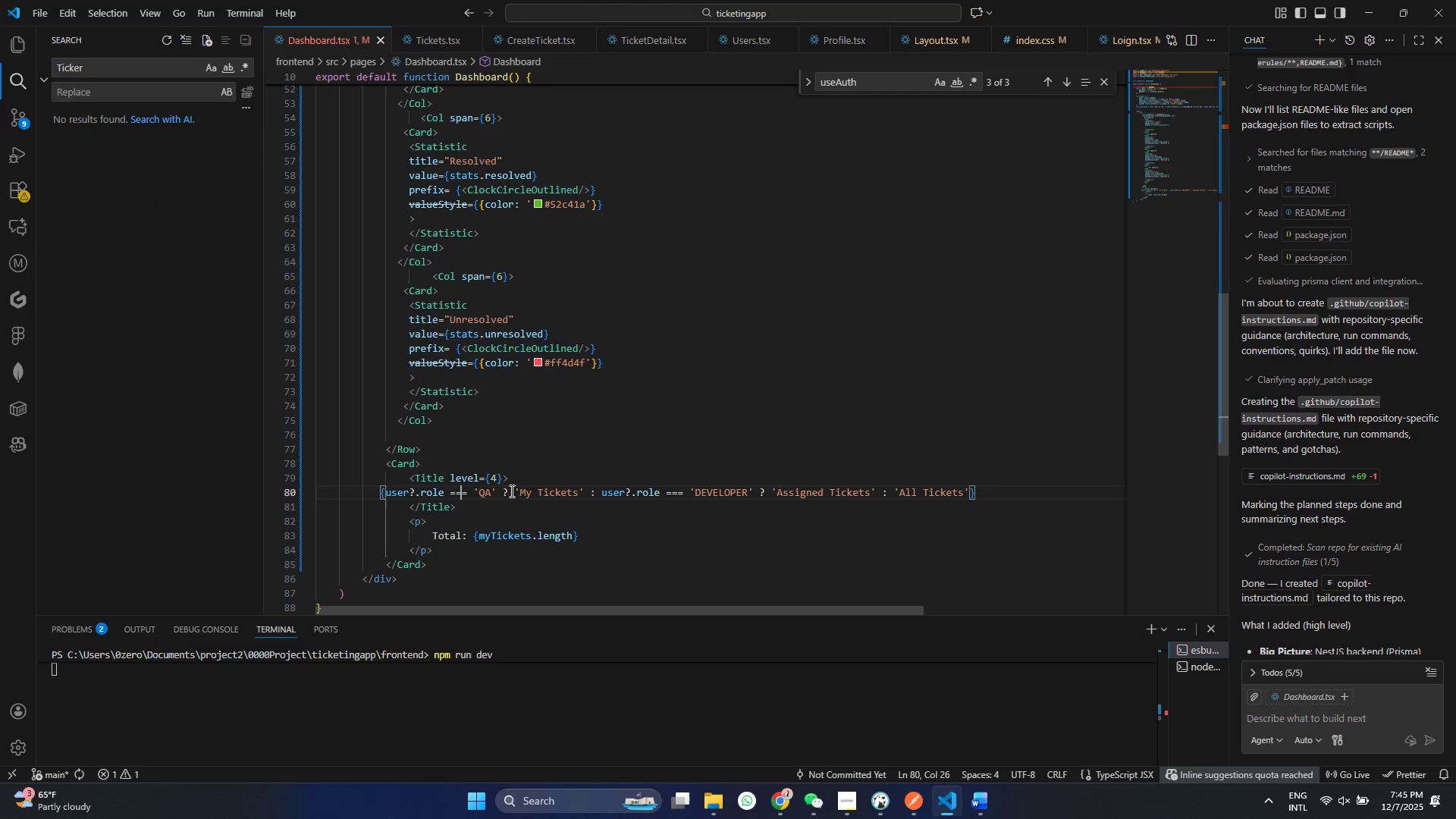 
double_click([510, 491])
 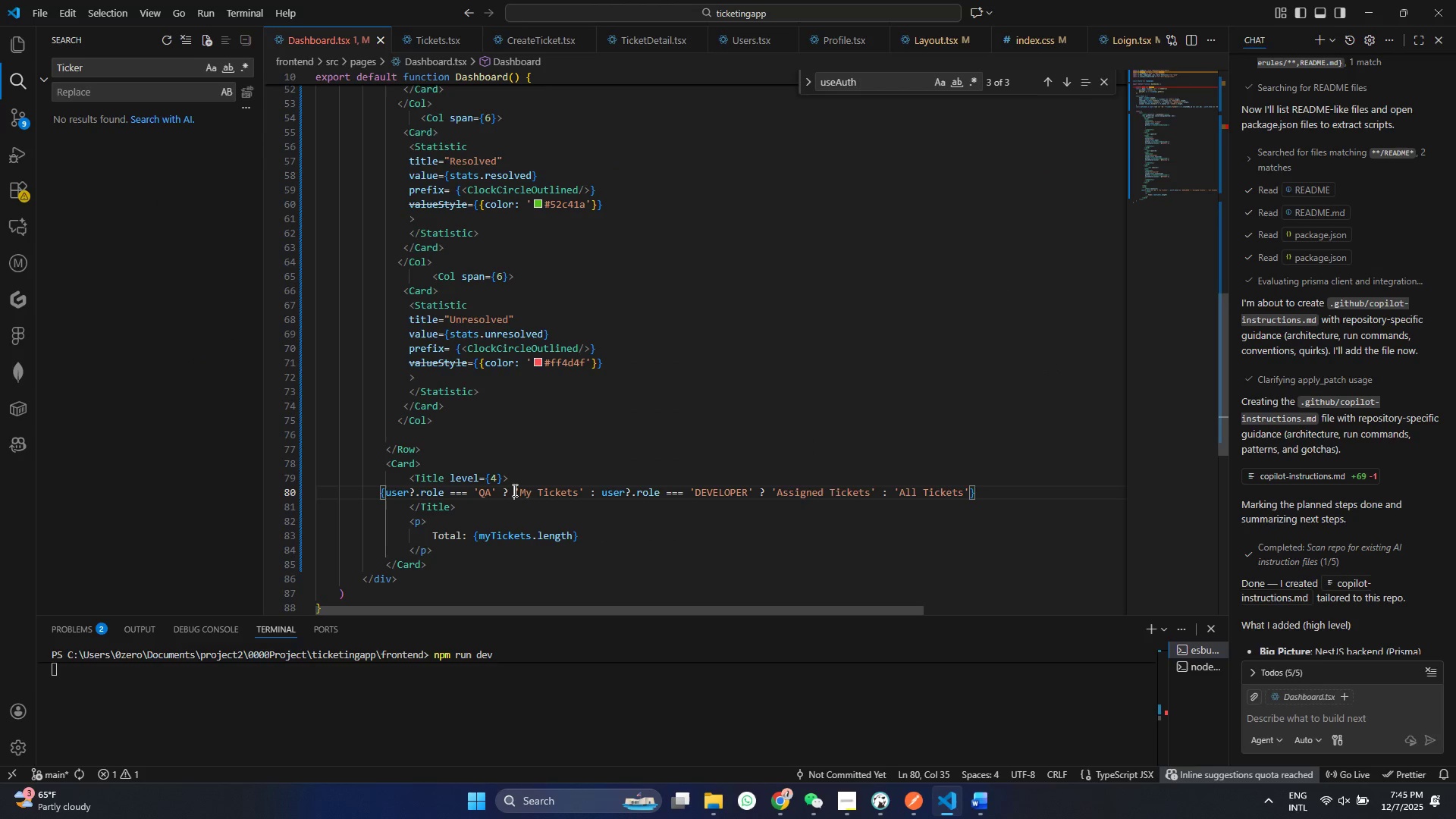 
left_click([513, 491])
 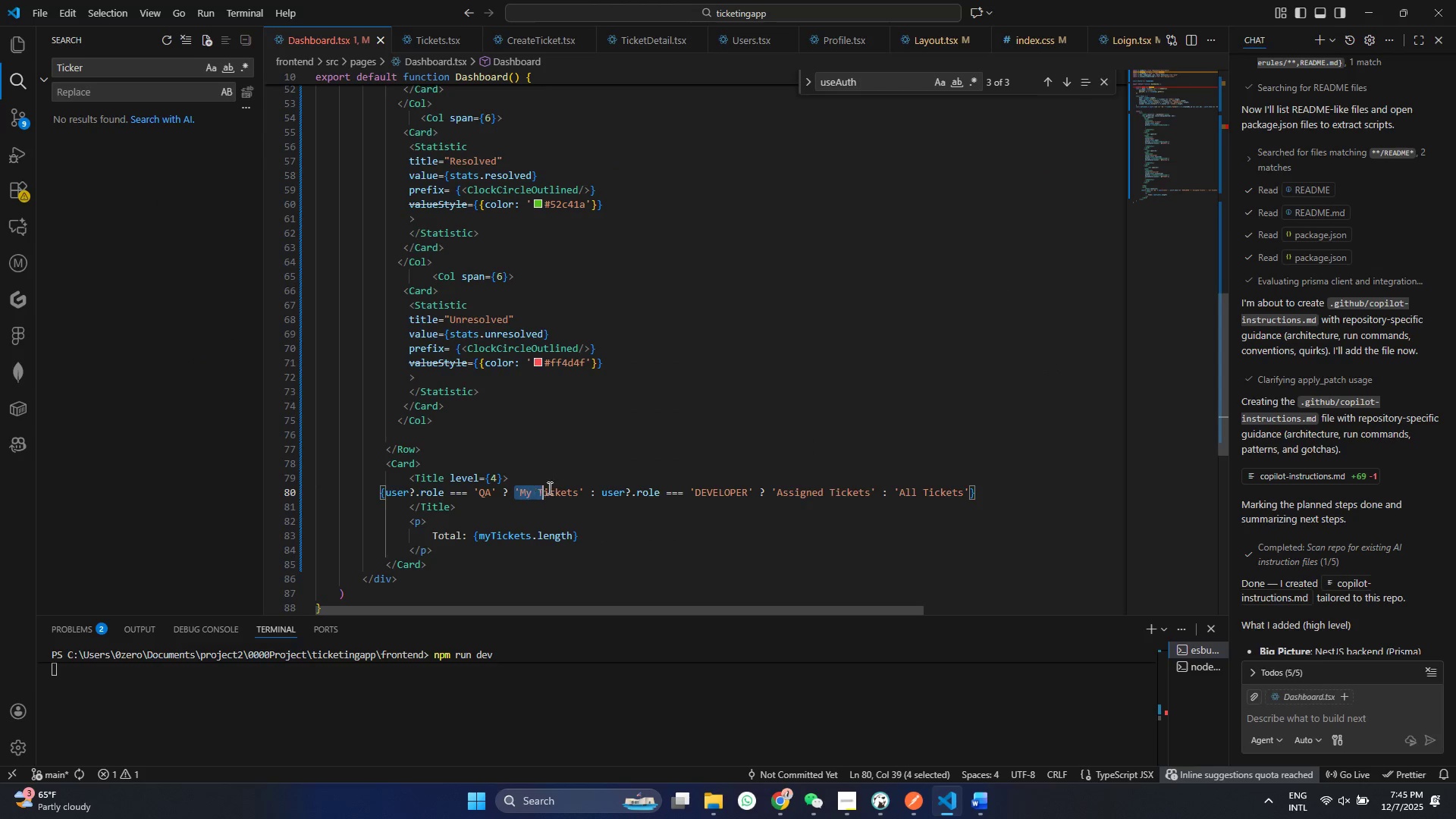 
left_click_drag(start_coordinate=[513, 490], to_coordinate=[586, 487])
 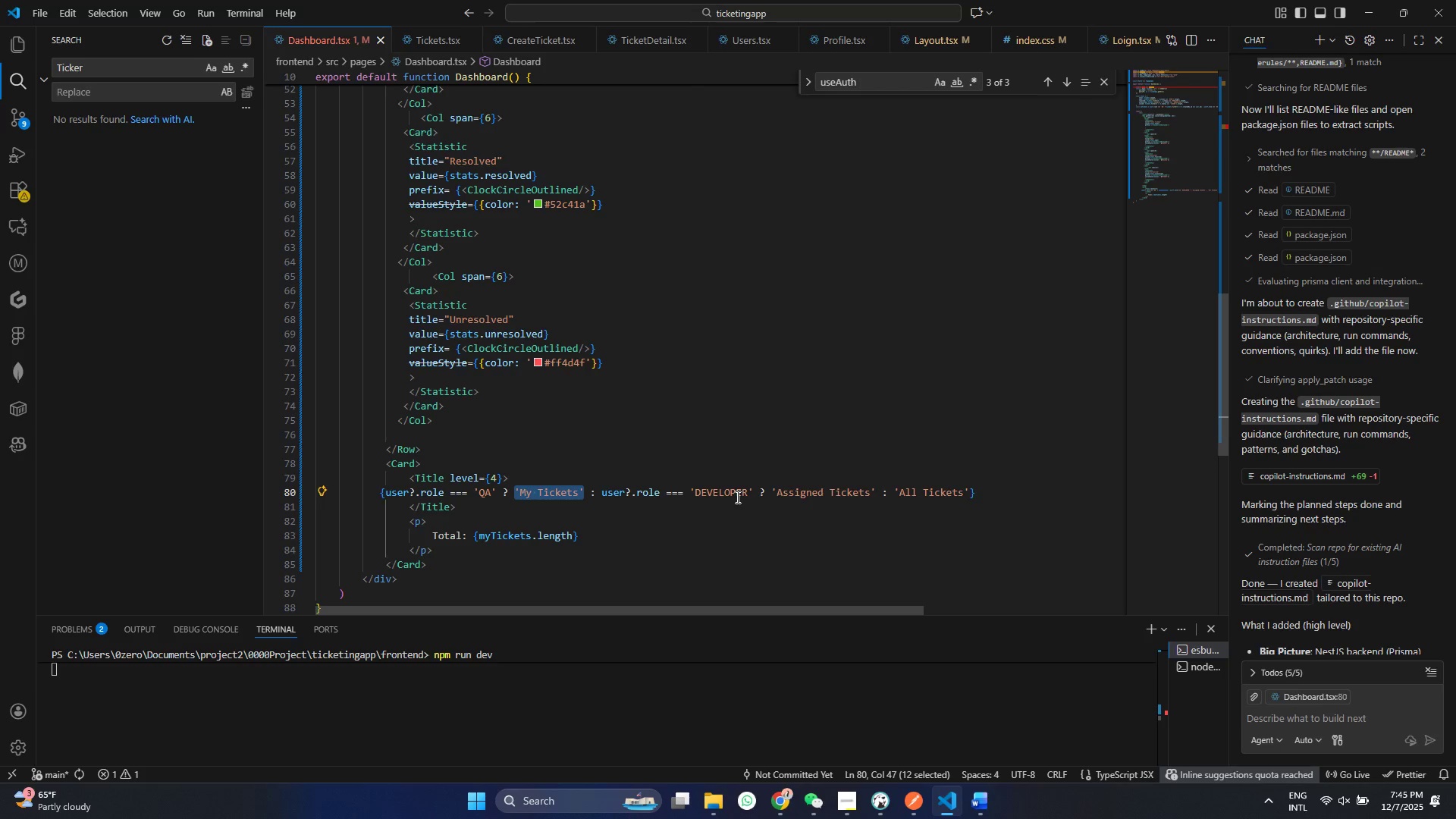 
wait(11.91)
 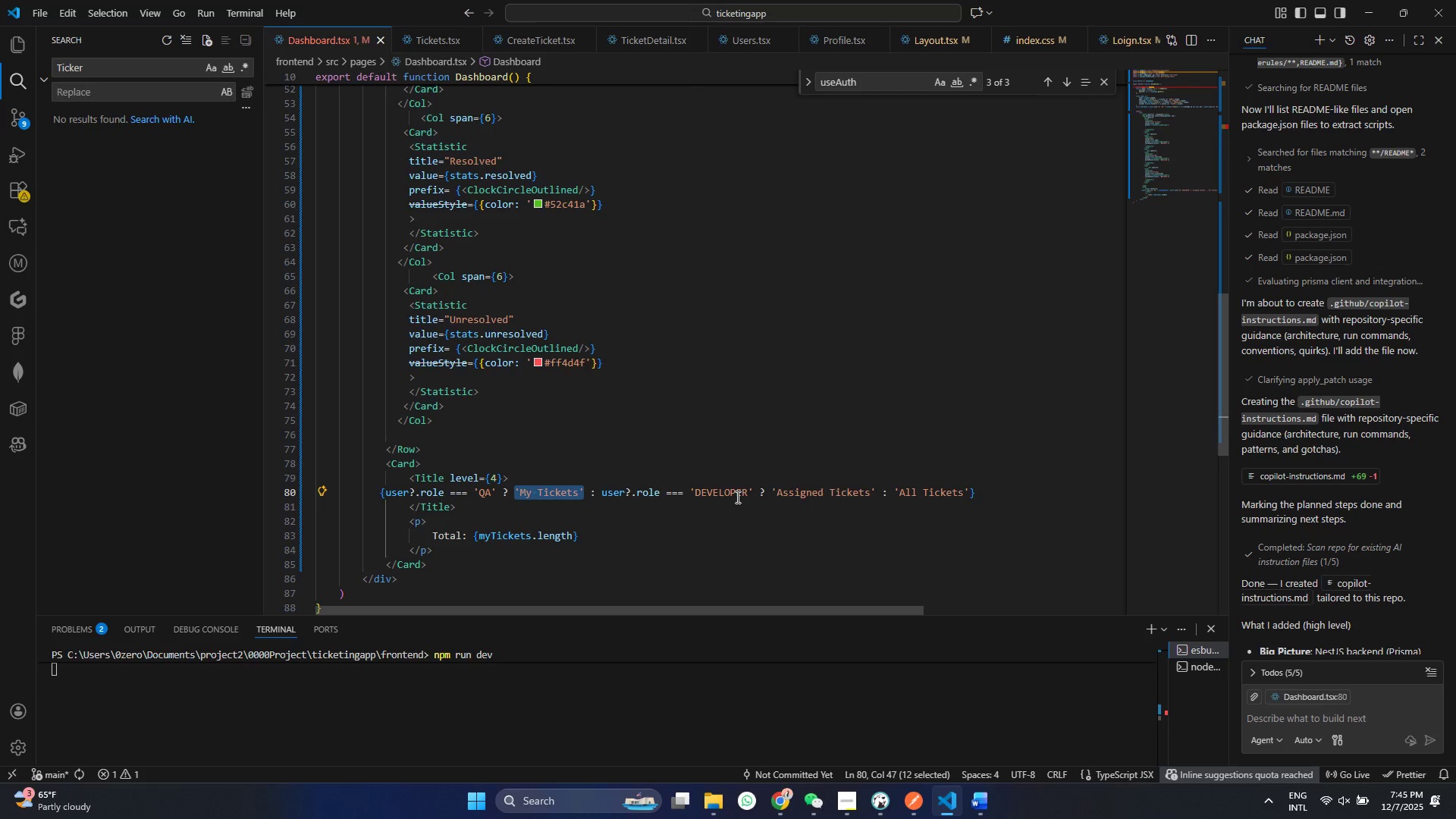 
left_click_drag(start_coordinate=[385, 492], to_coordinate=[443, 486])
 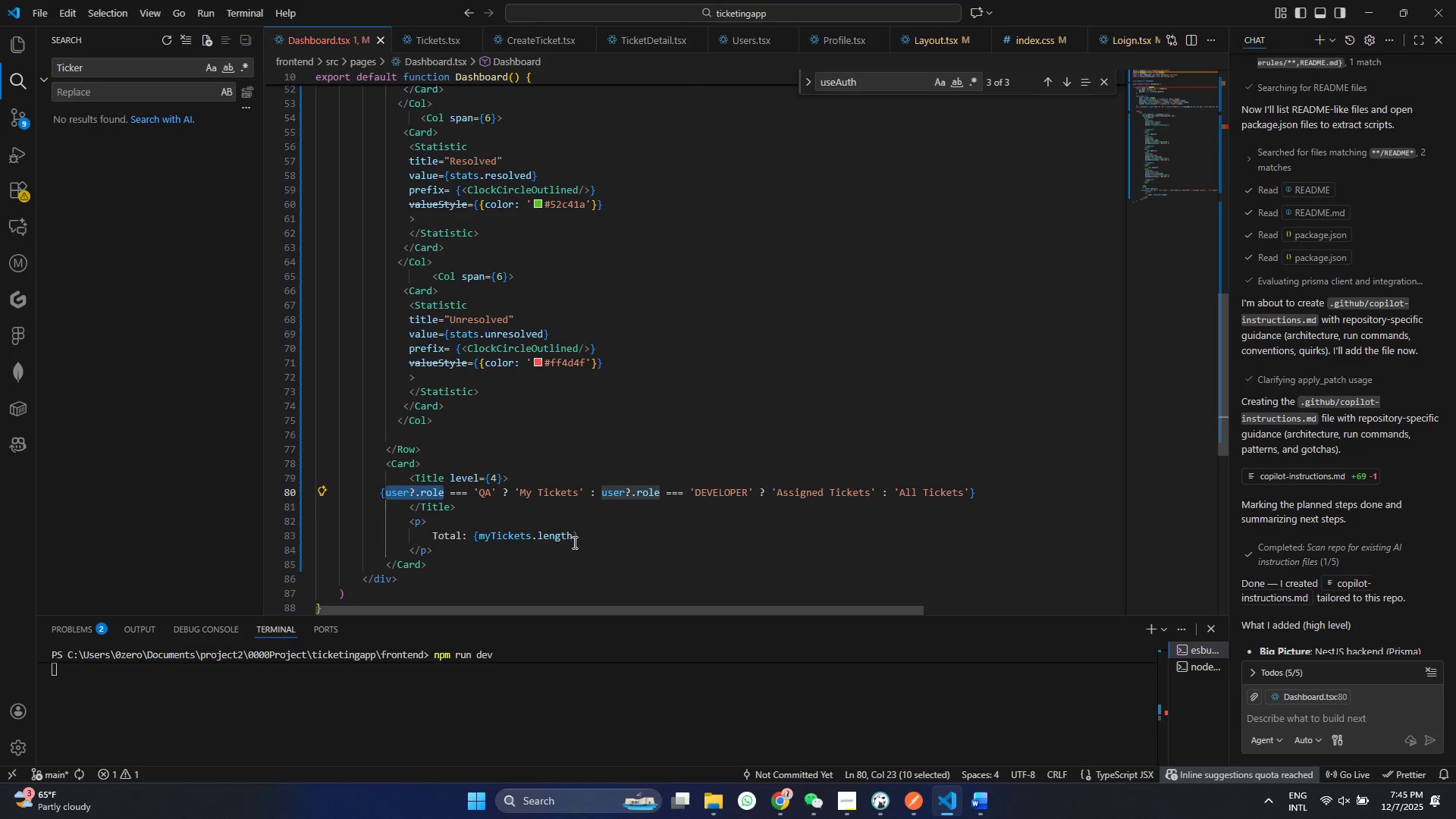 
hold_key(key=ControlLeft, duration=0.33)
 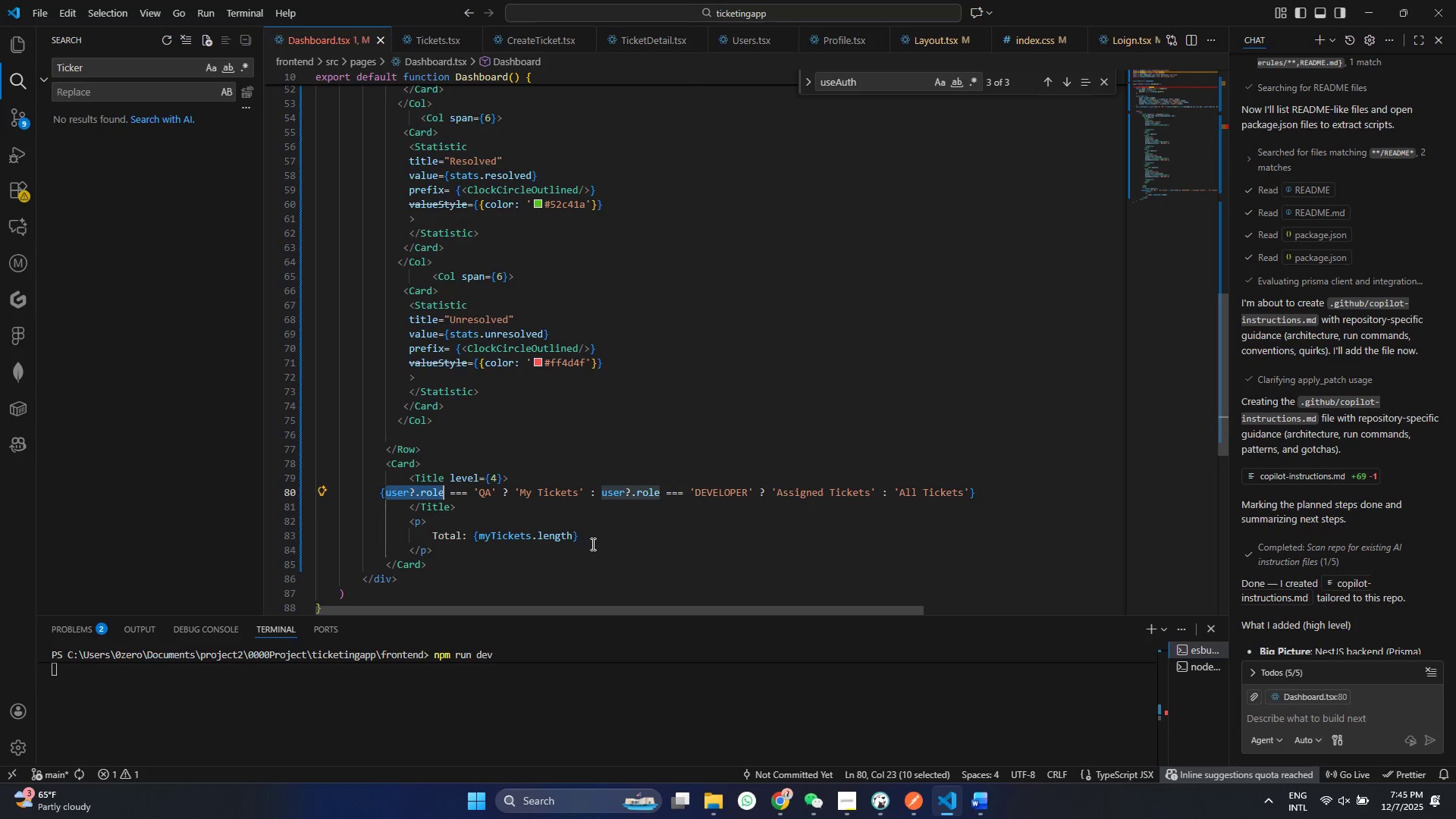 
key(C)
 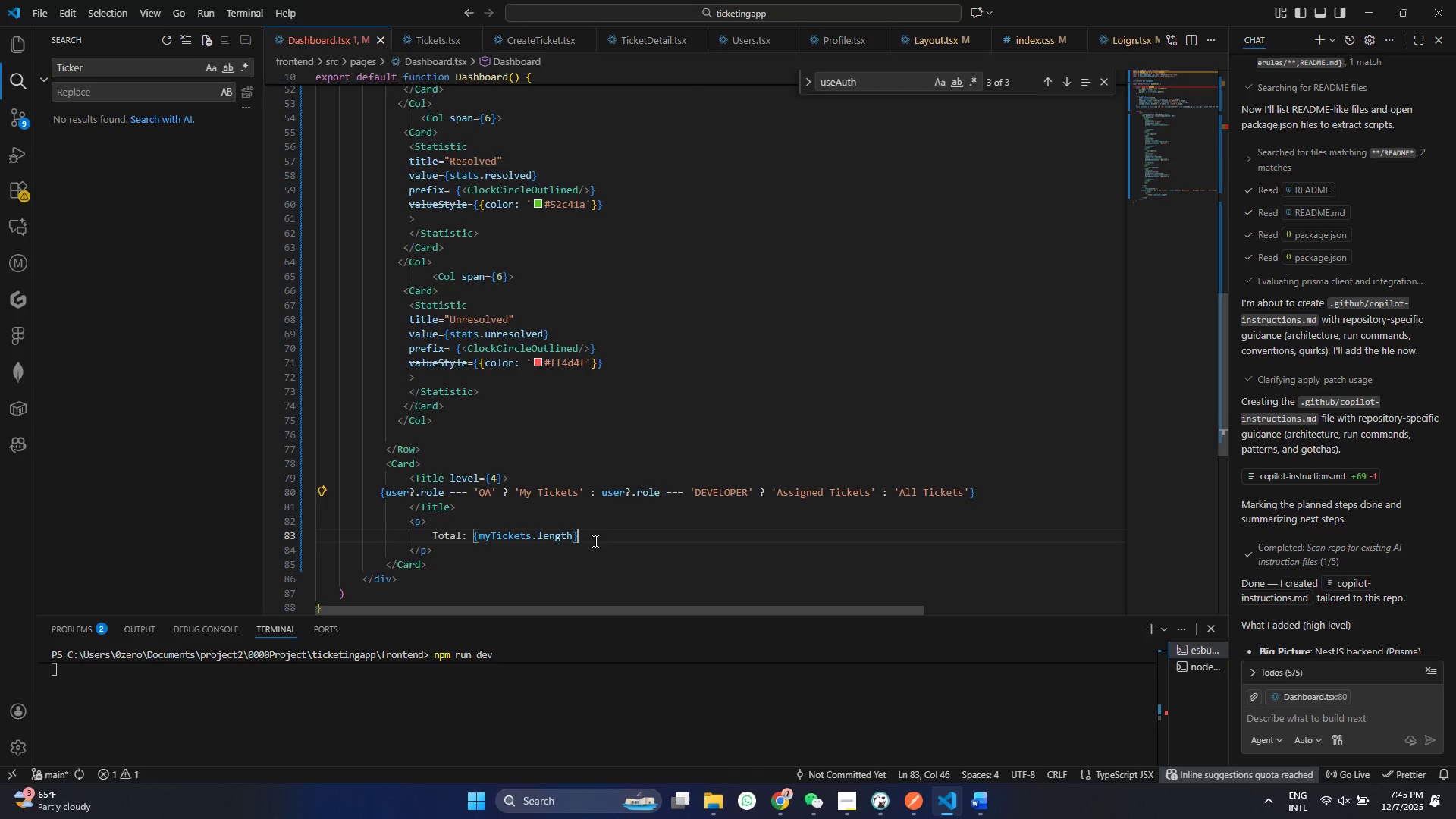 
left_click([594, 541])
 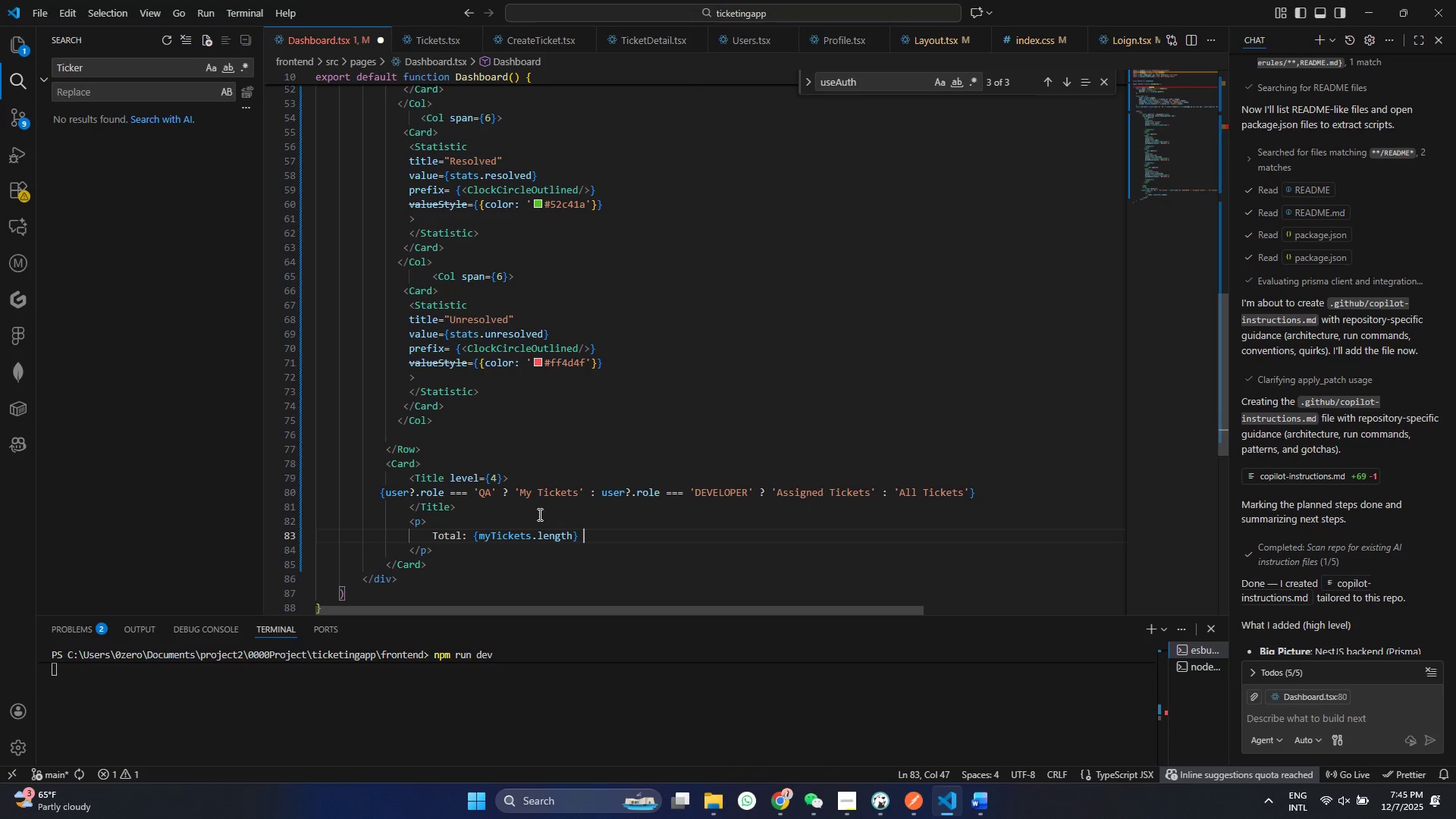 
key(Space)
 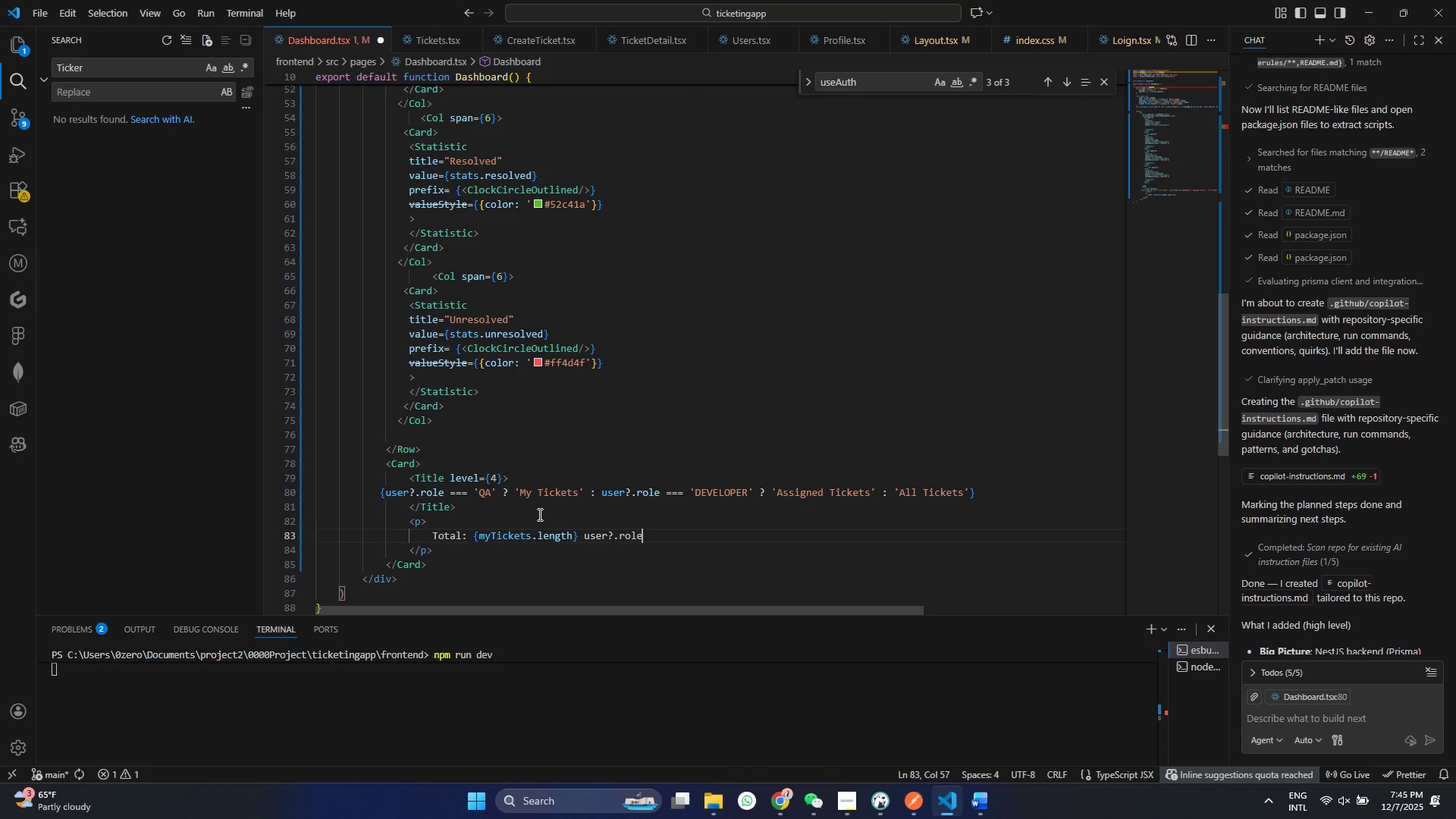 
key(Control+ControlLeft)
 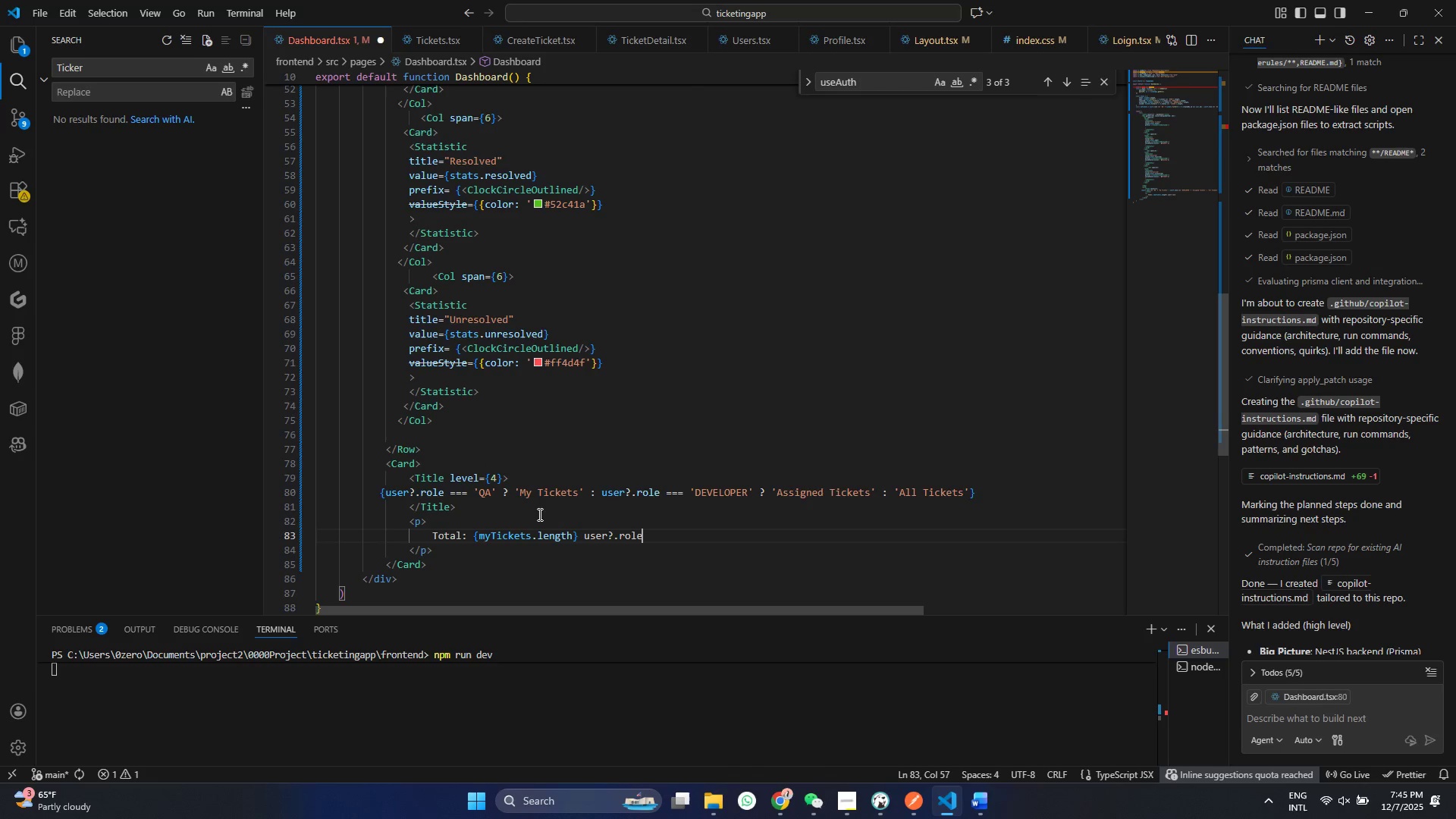 
key(Control+V)
 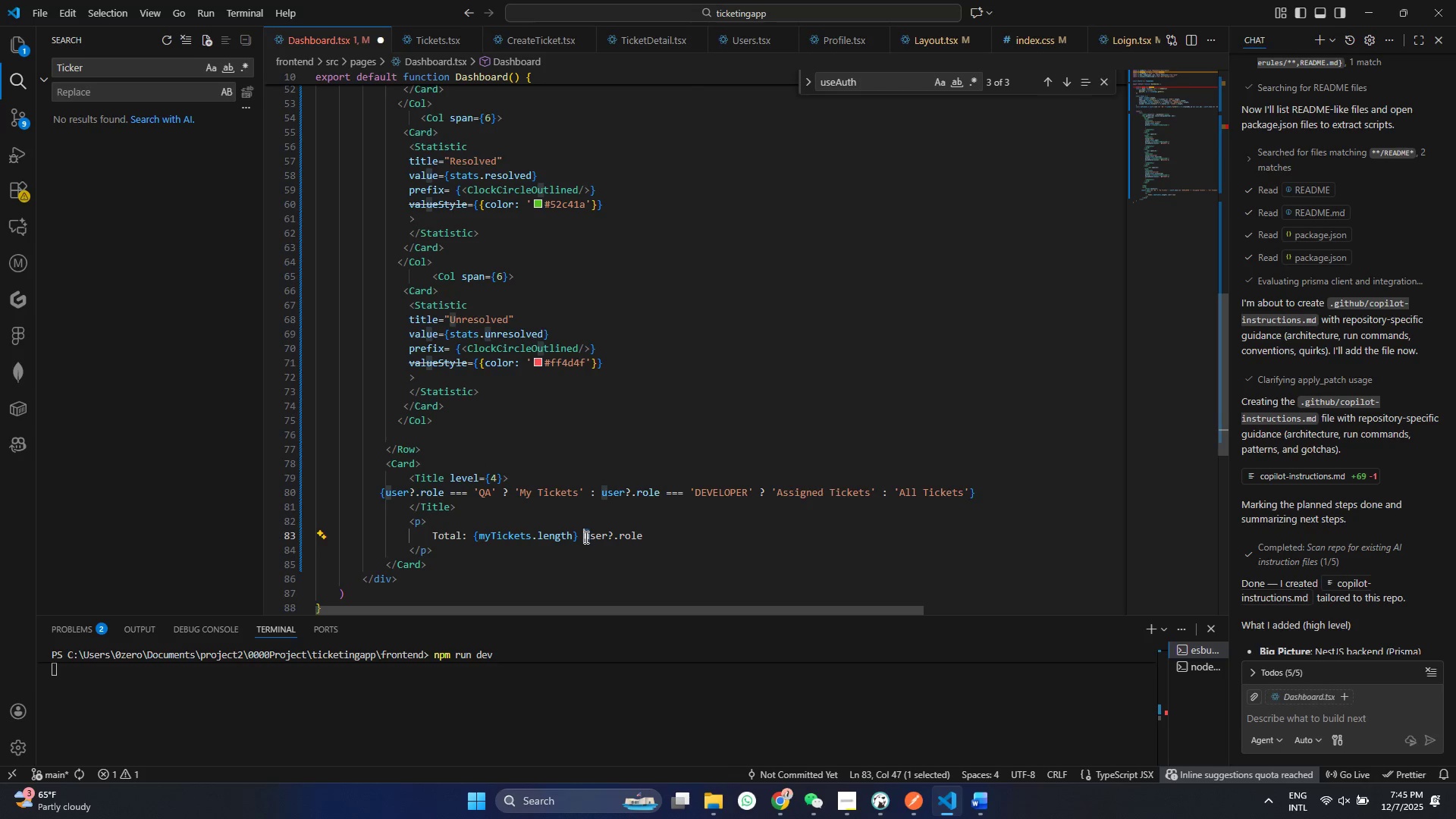 
left_click_drag(start_coordinate=[585, 537], to_coordinate=[646, 534])
 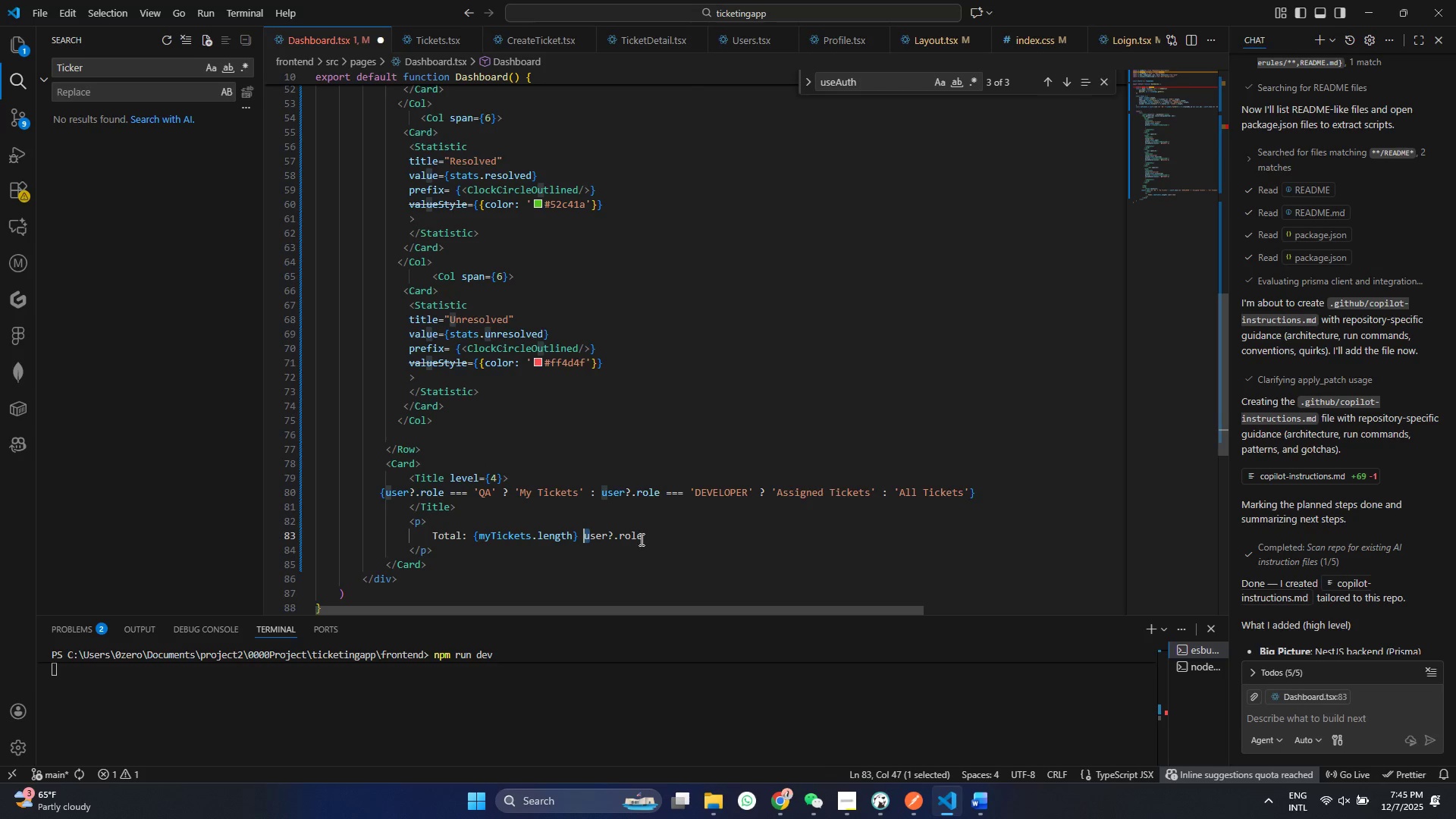 
key(Control+ControlLeft)
 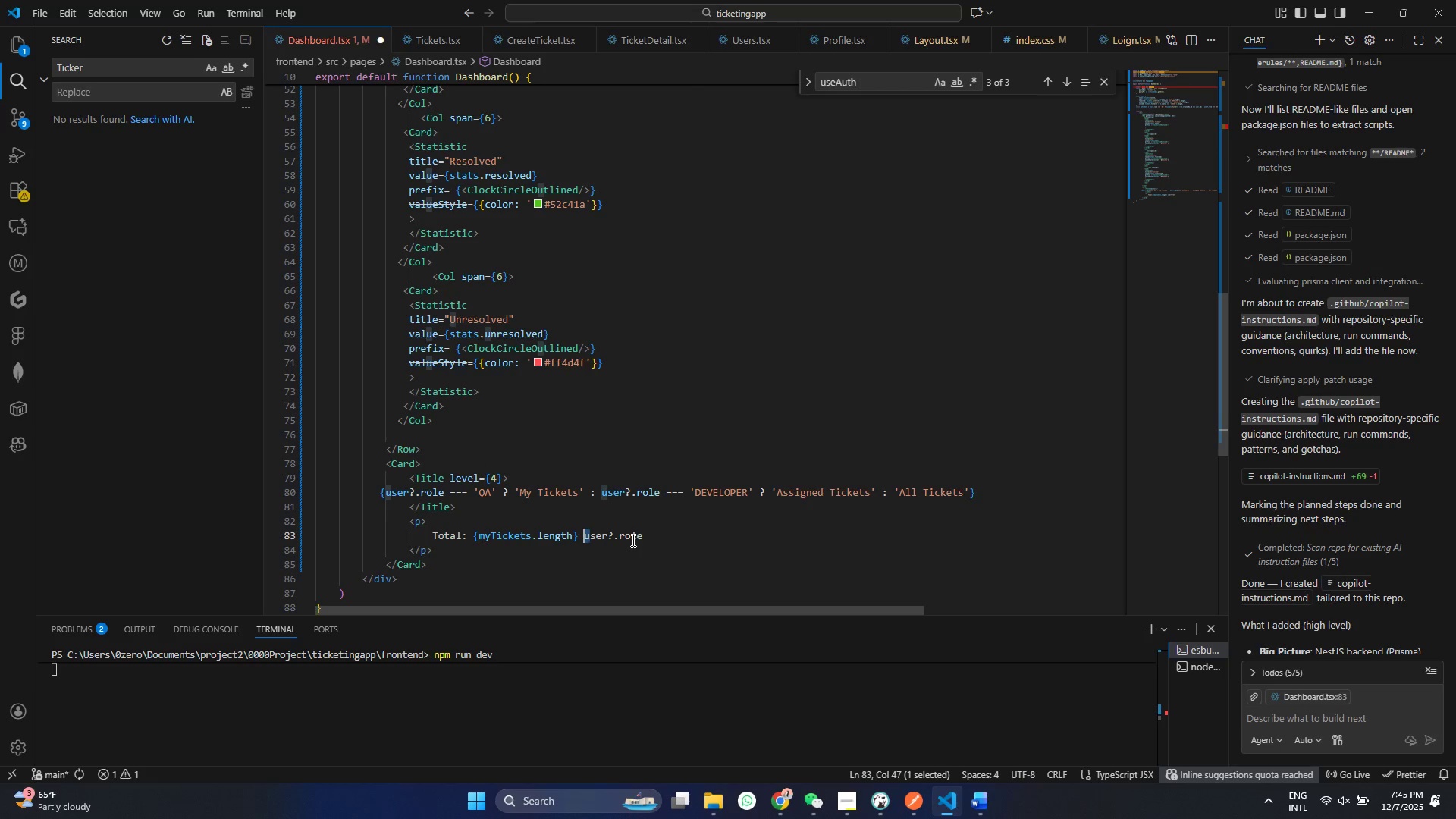 
key(Control+Z)
 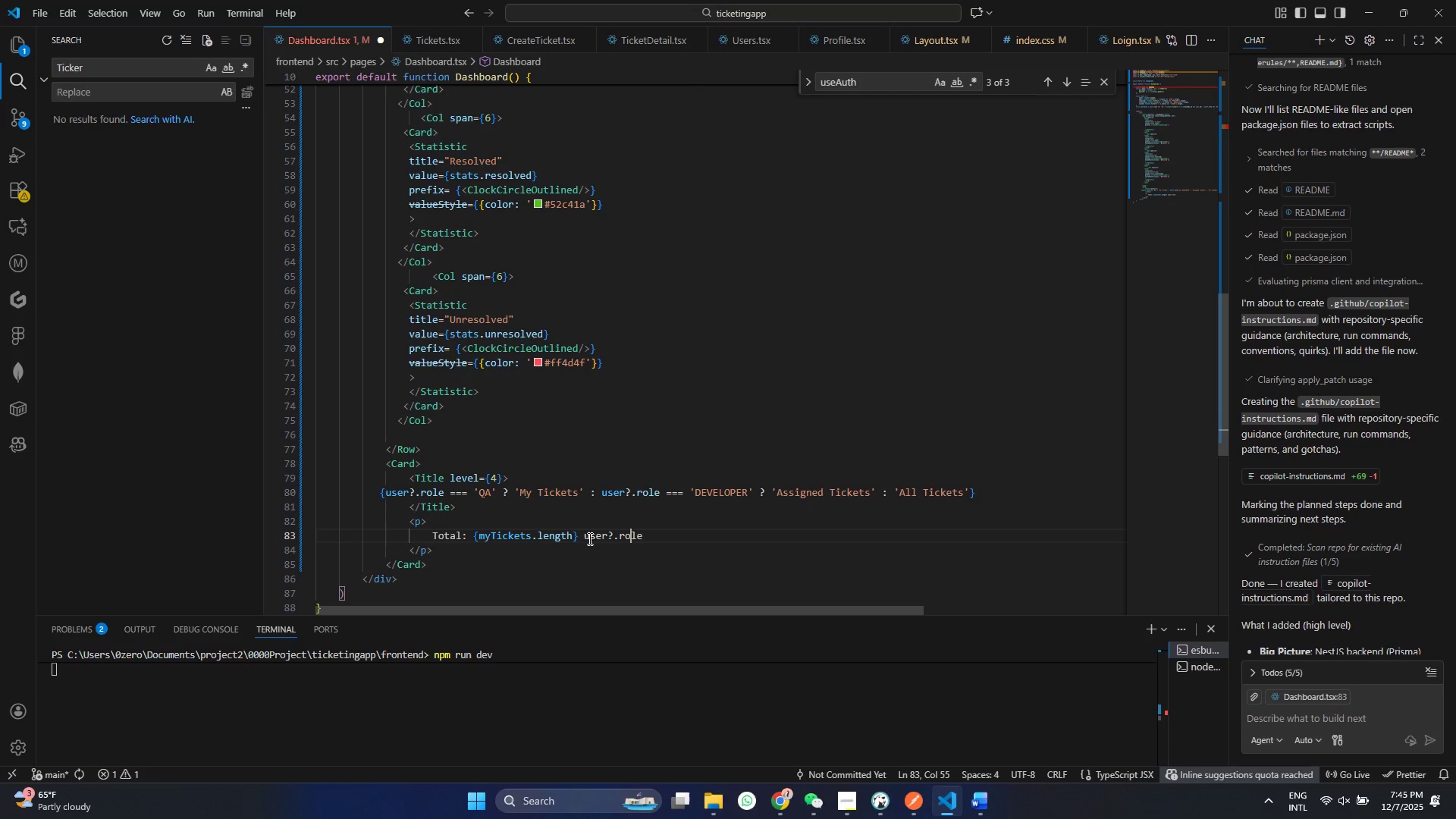 
left_click([632, 540])
 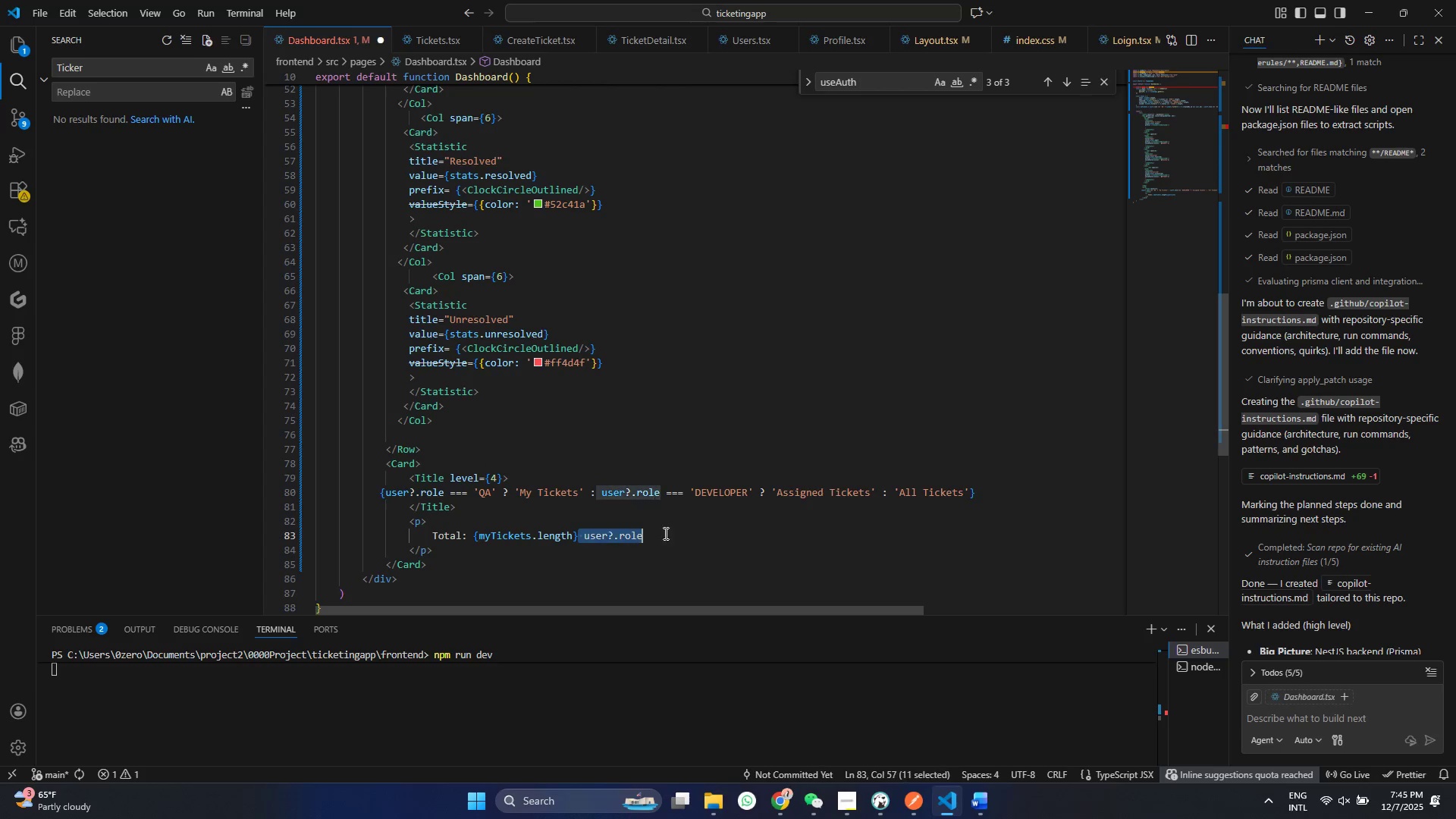 
left_click_drag(start_coordinate=[580, 537], to_coordinate=[667, 532])
 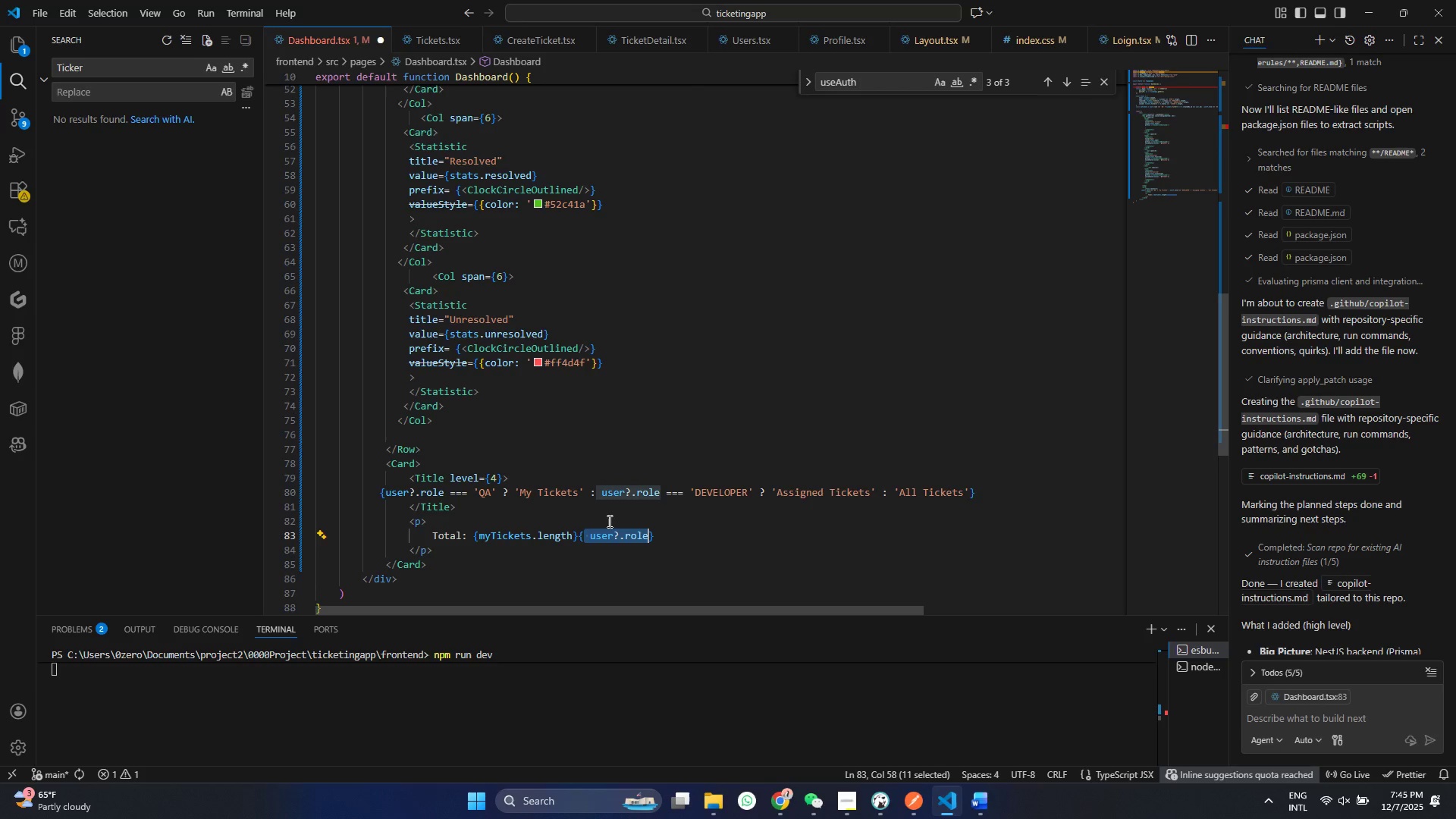 
key(Shift+BracketLeft)
 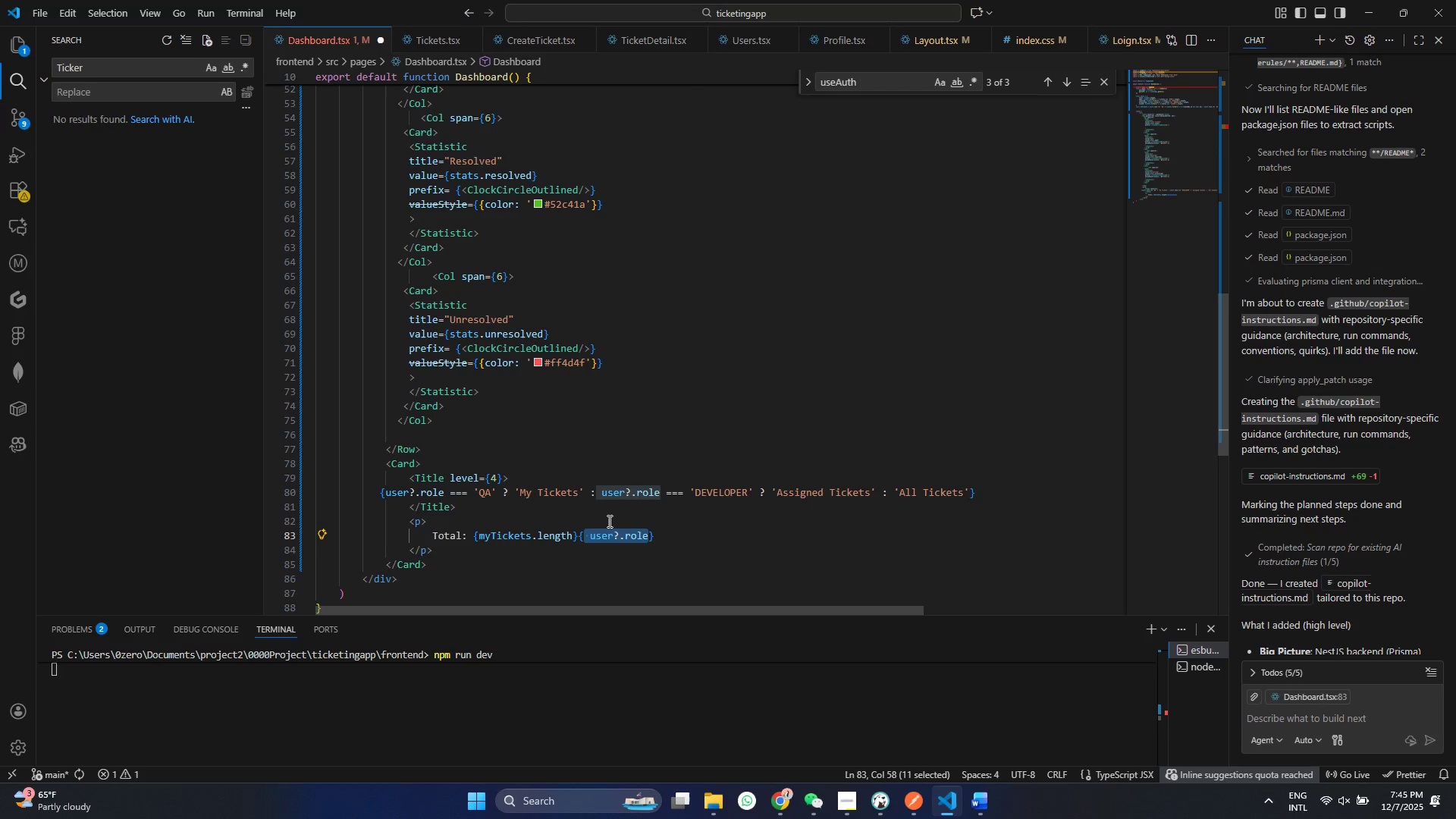 
key(Control+S)
 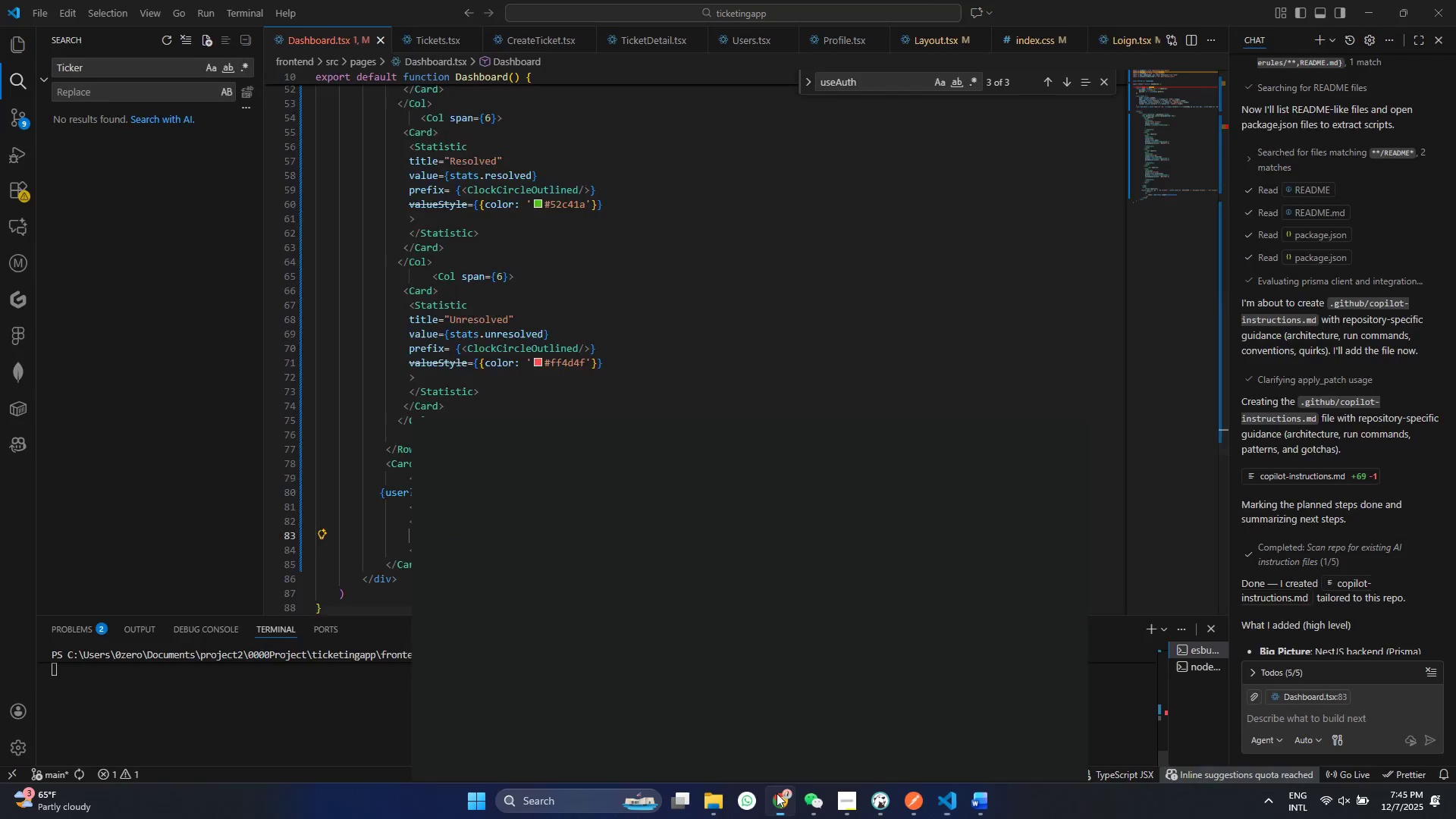 
left_click([777, 793])
 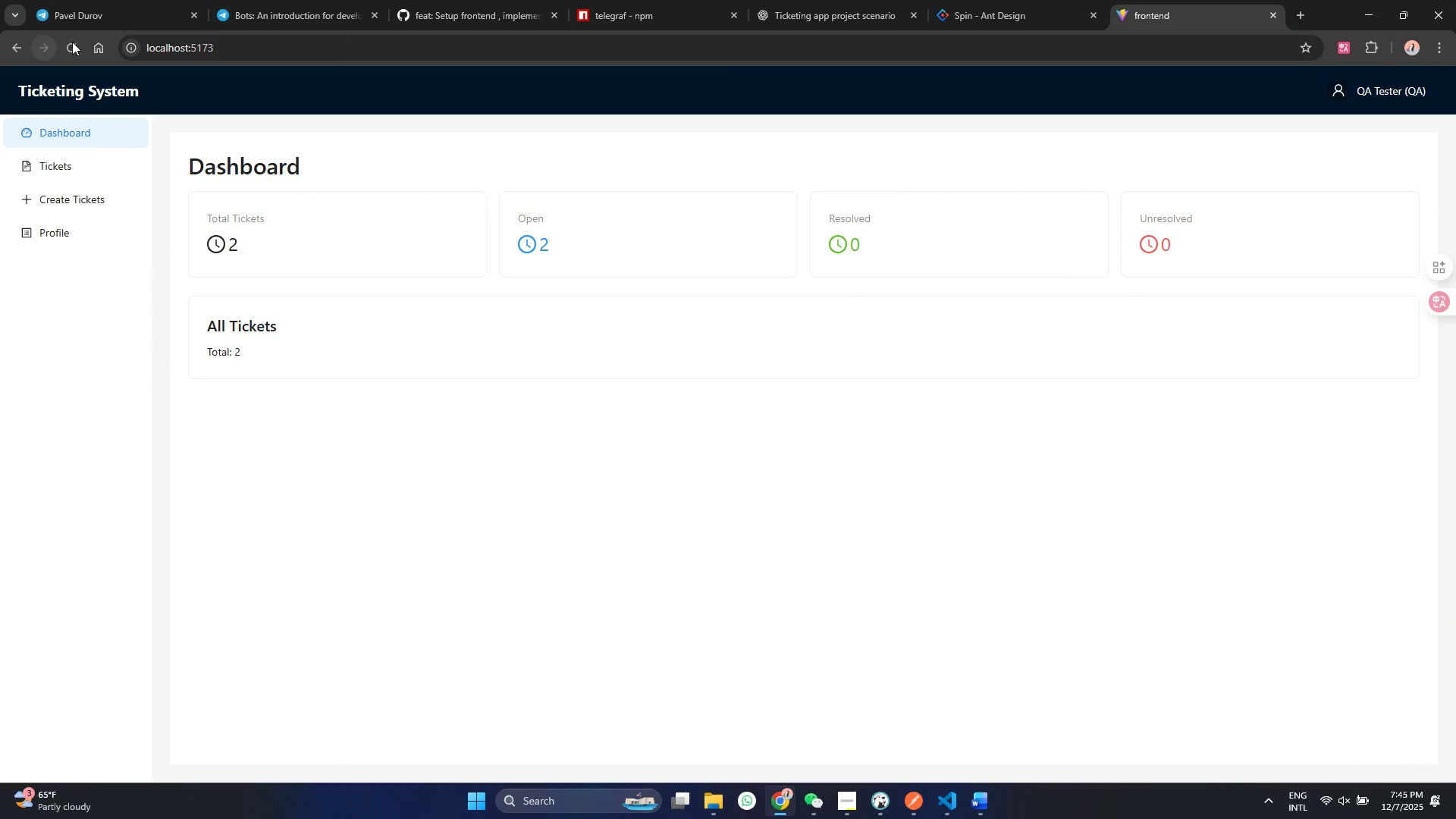 
left_click([74, 45])
 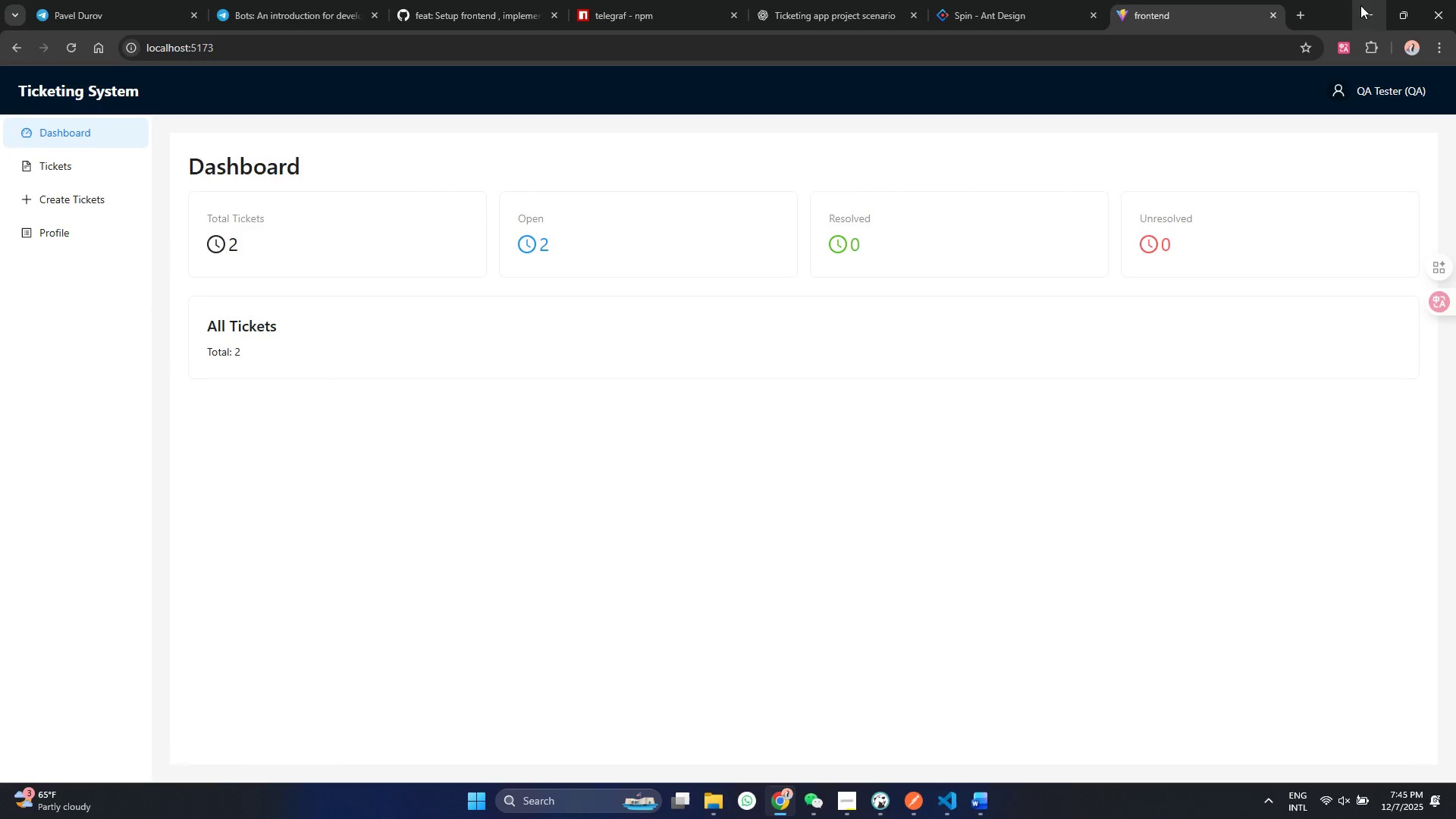 
left_click([1360, 5])
 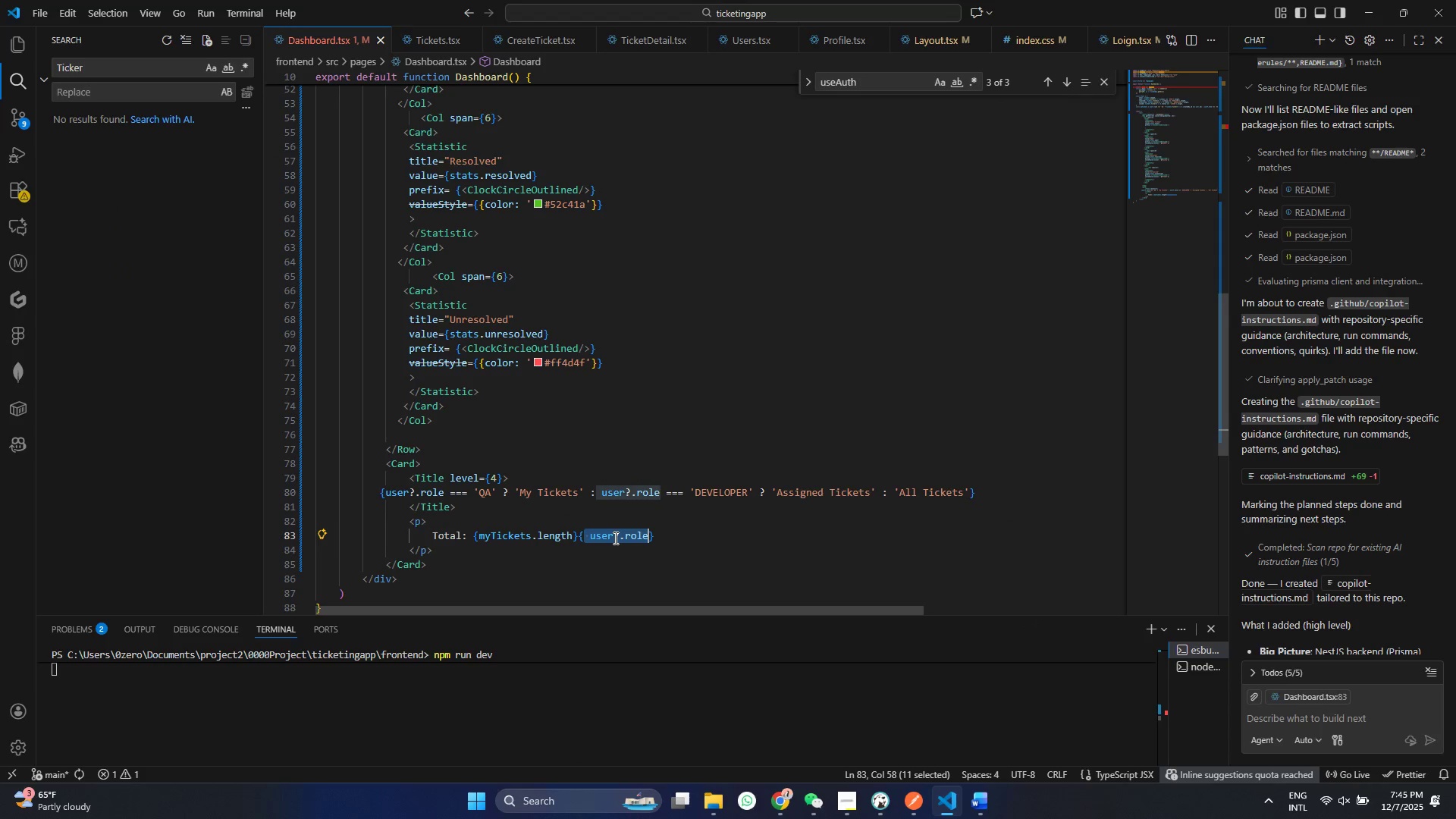 
left_click([614, 538])
 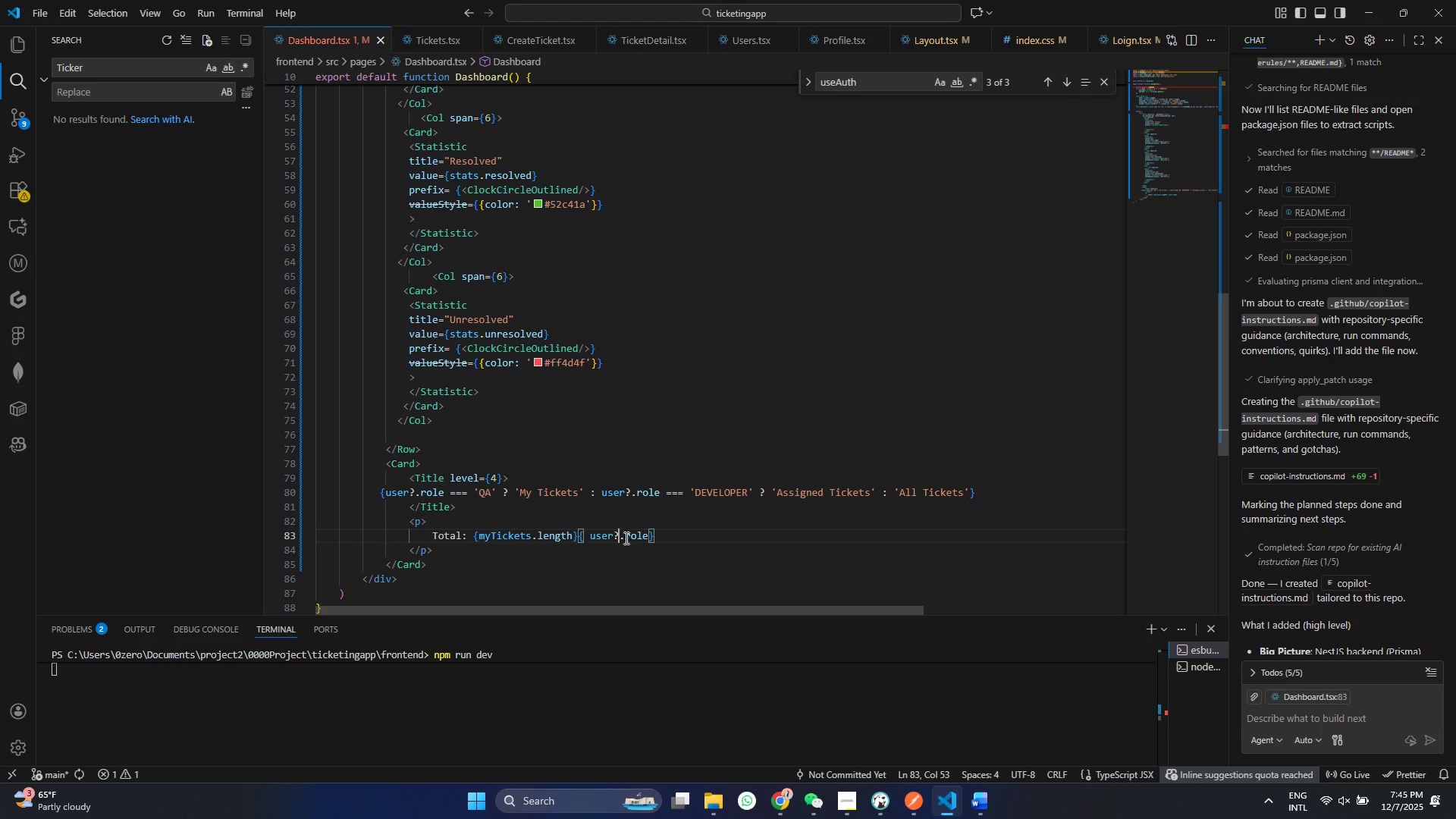 
left_click([619, 533])
 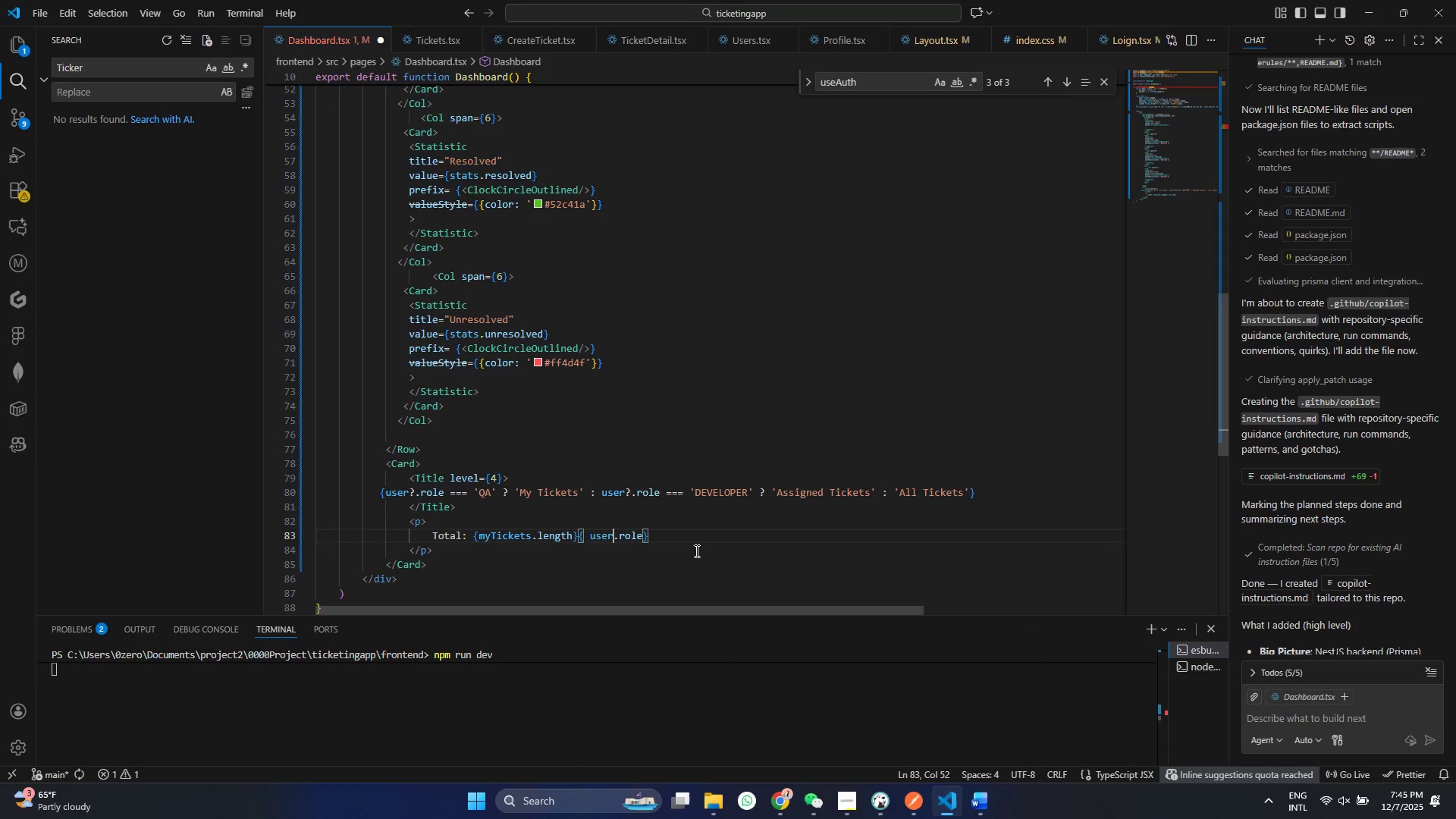 
key(Backspace)
 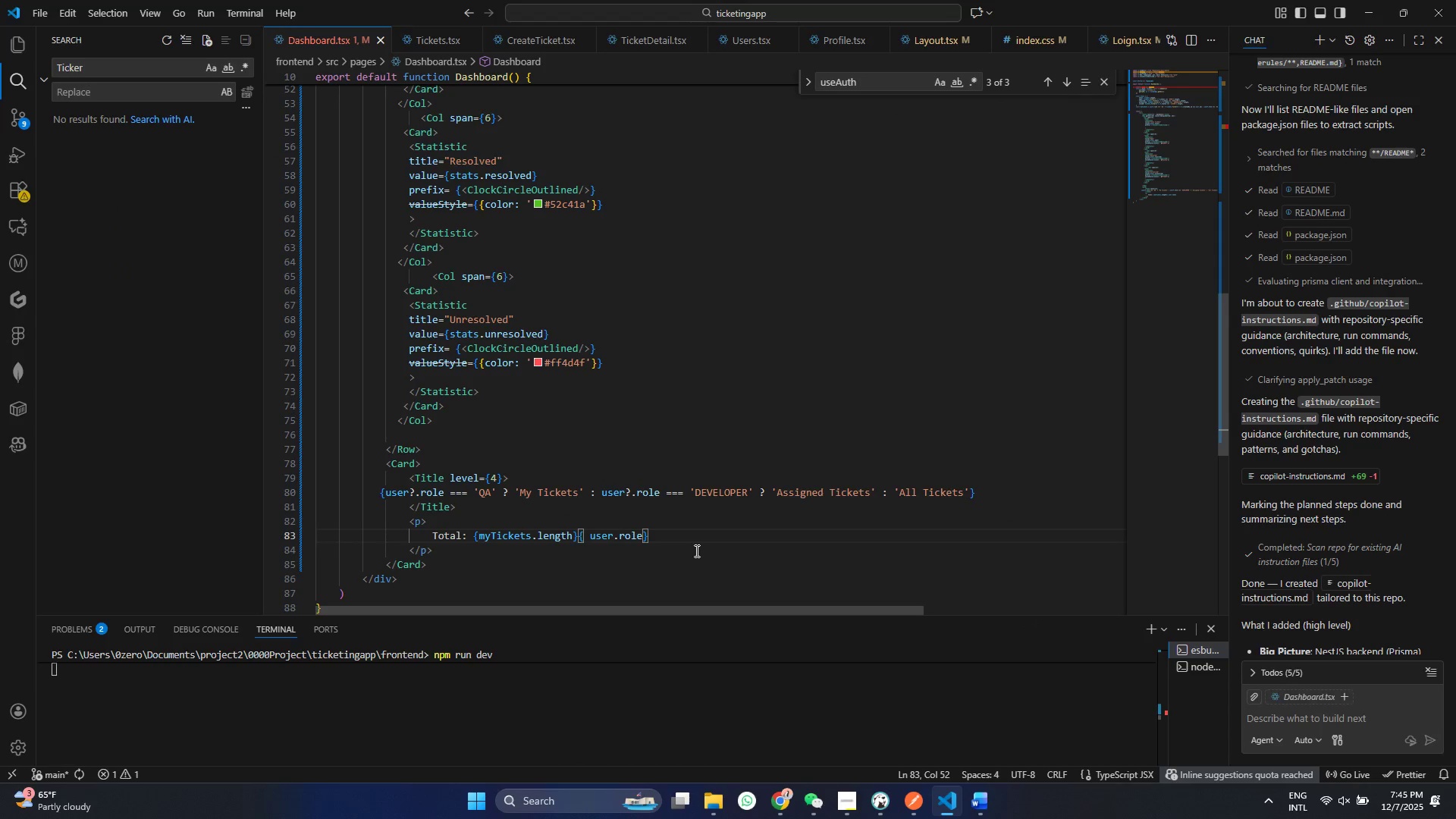 
key(Control+ControlLeft)
 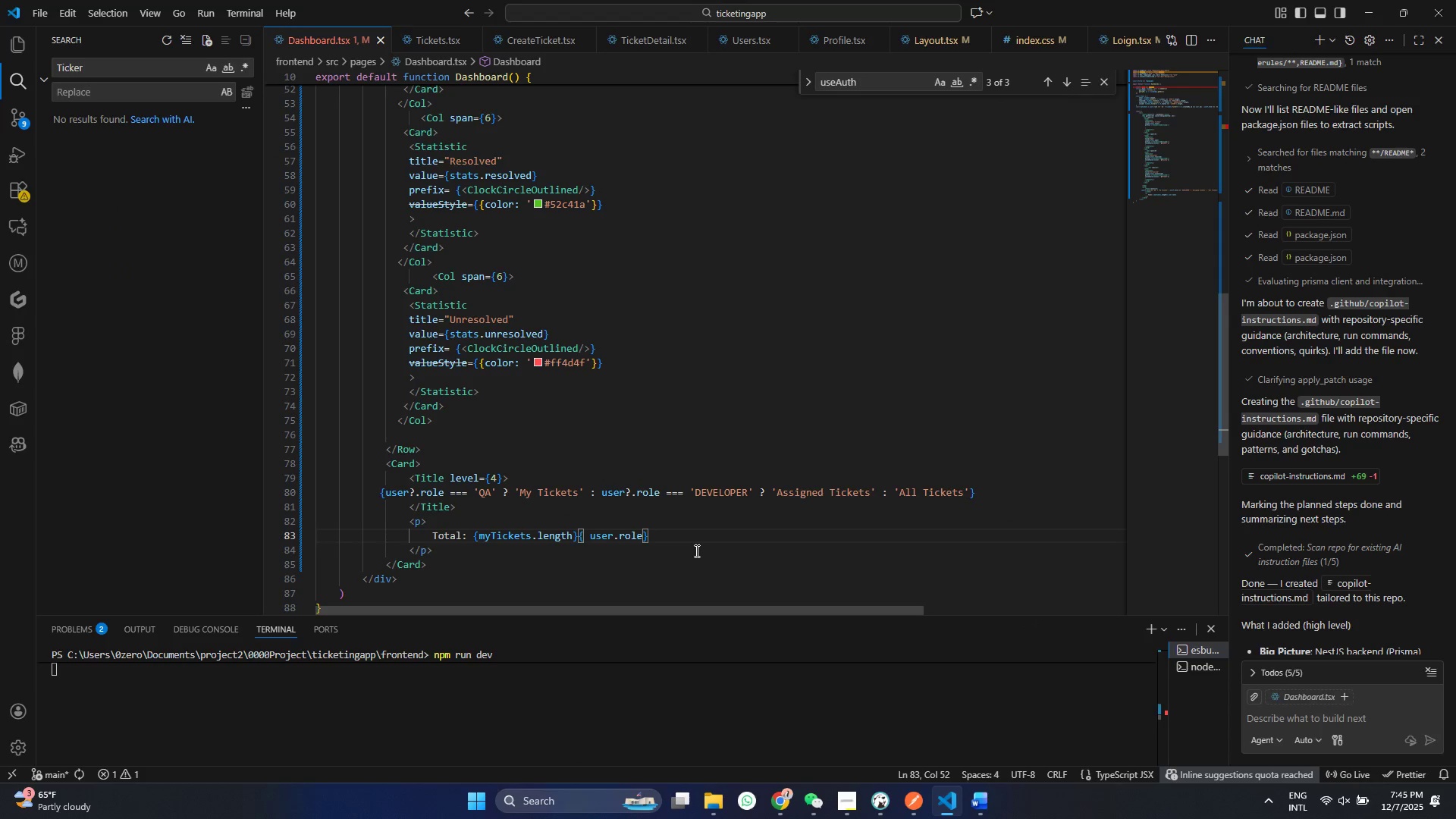 
key(Control+S)
 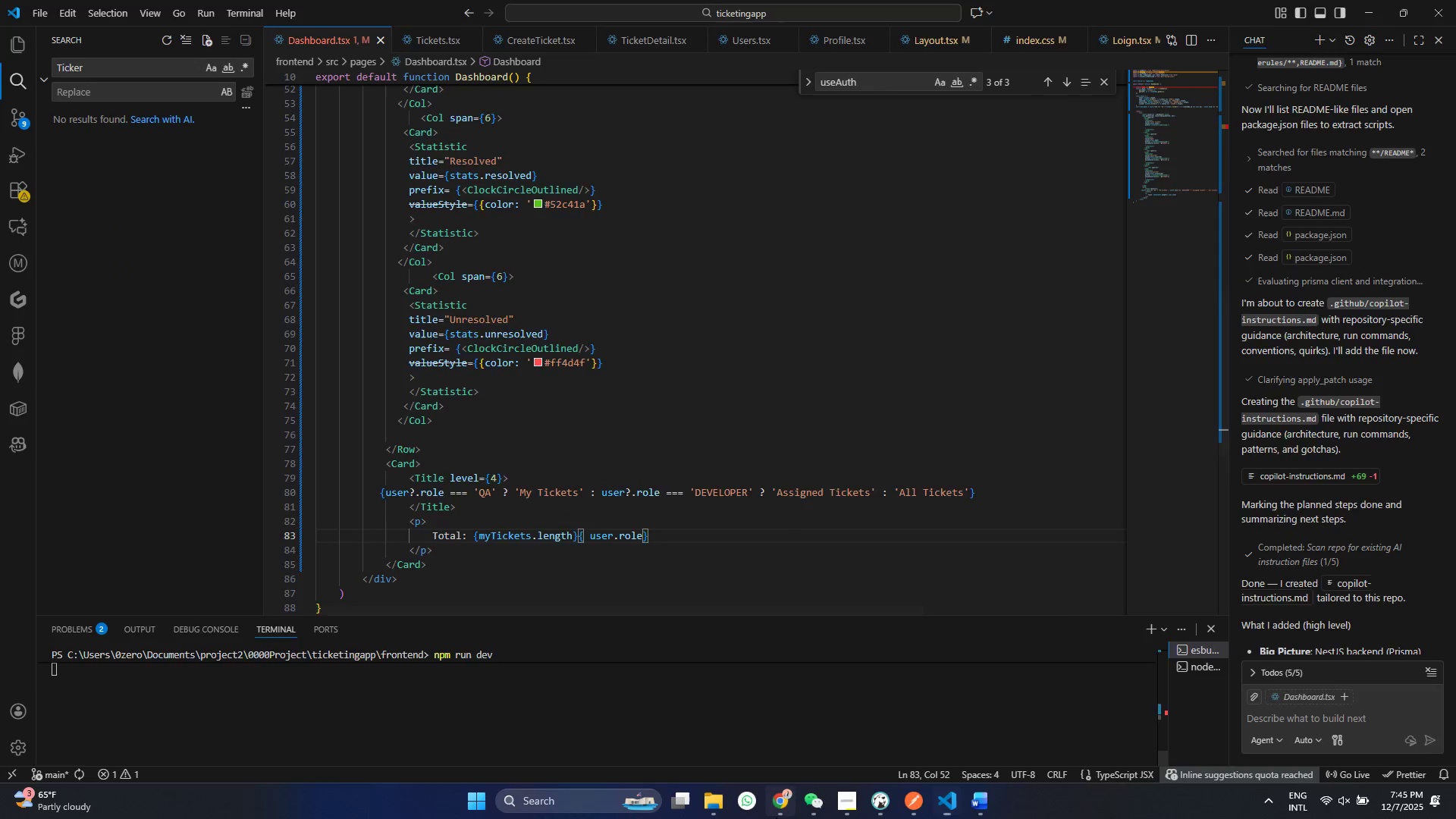 
left_click([776, 817])
 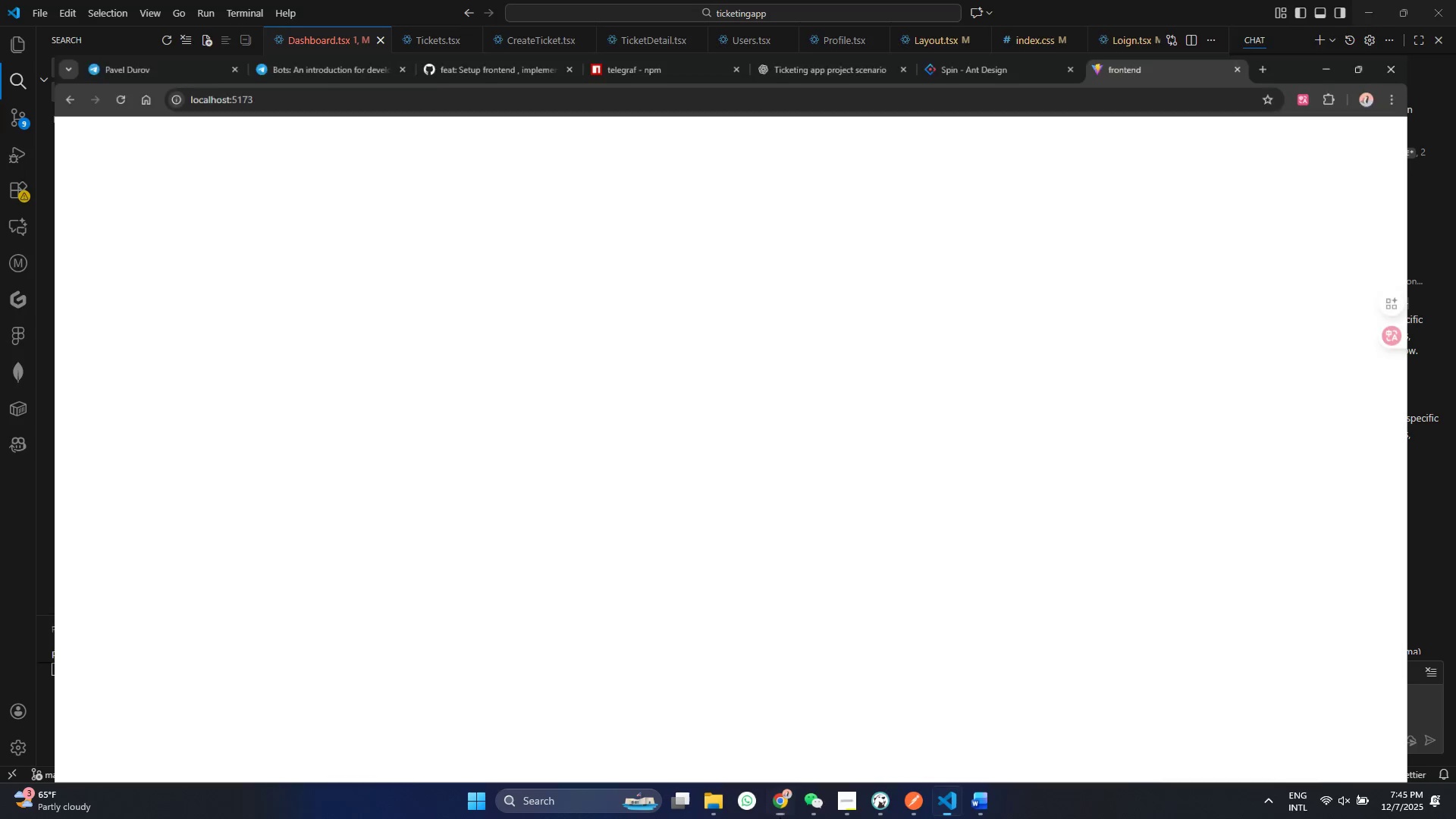 
left_click([780, 817])
 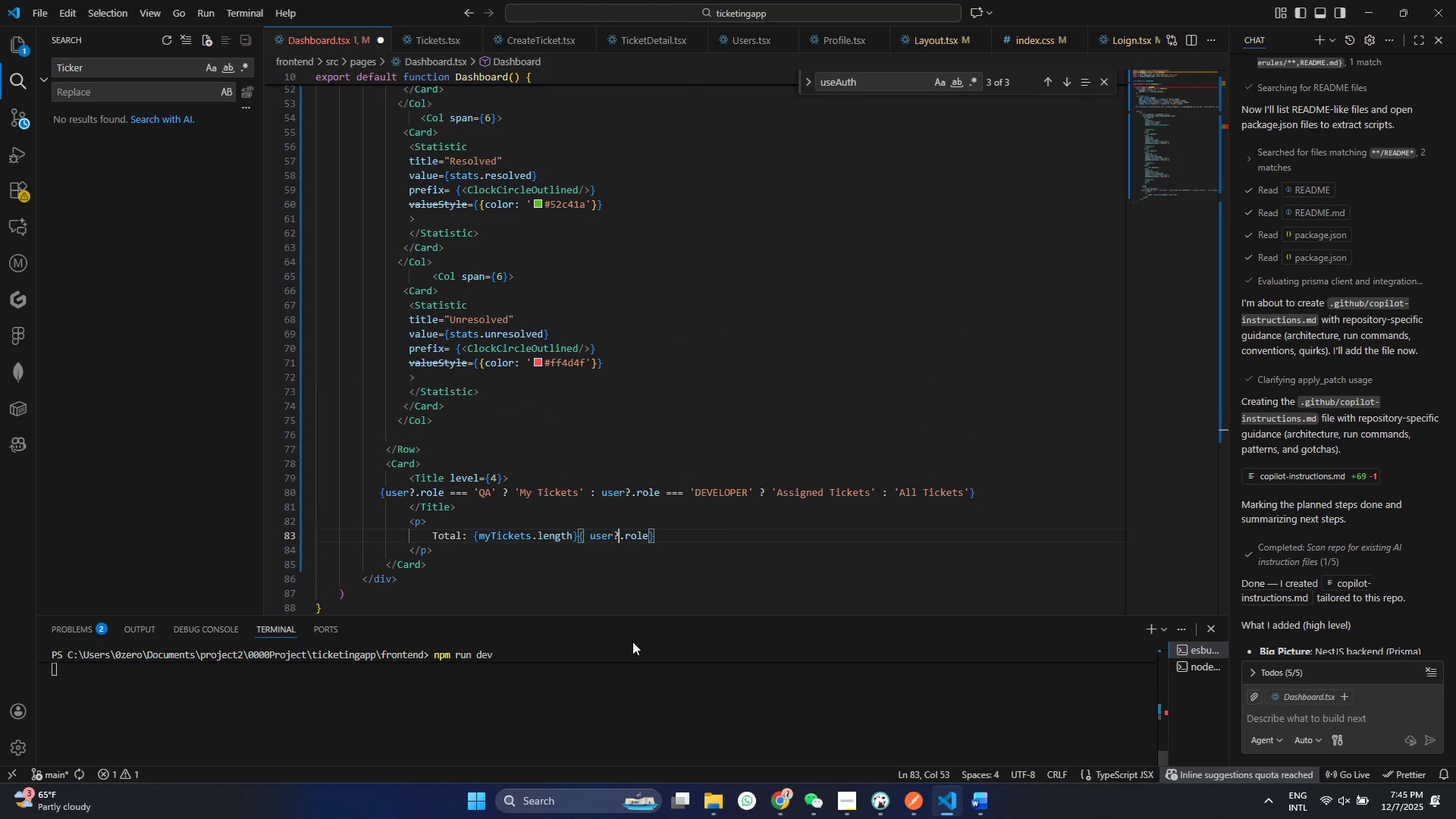 
key(Control+Z)
 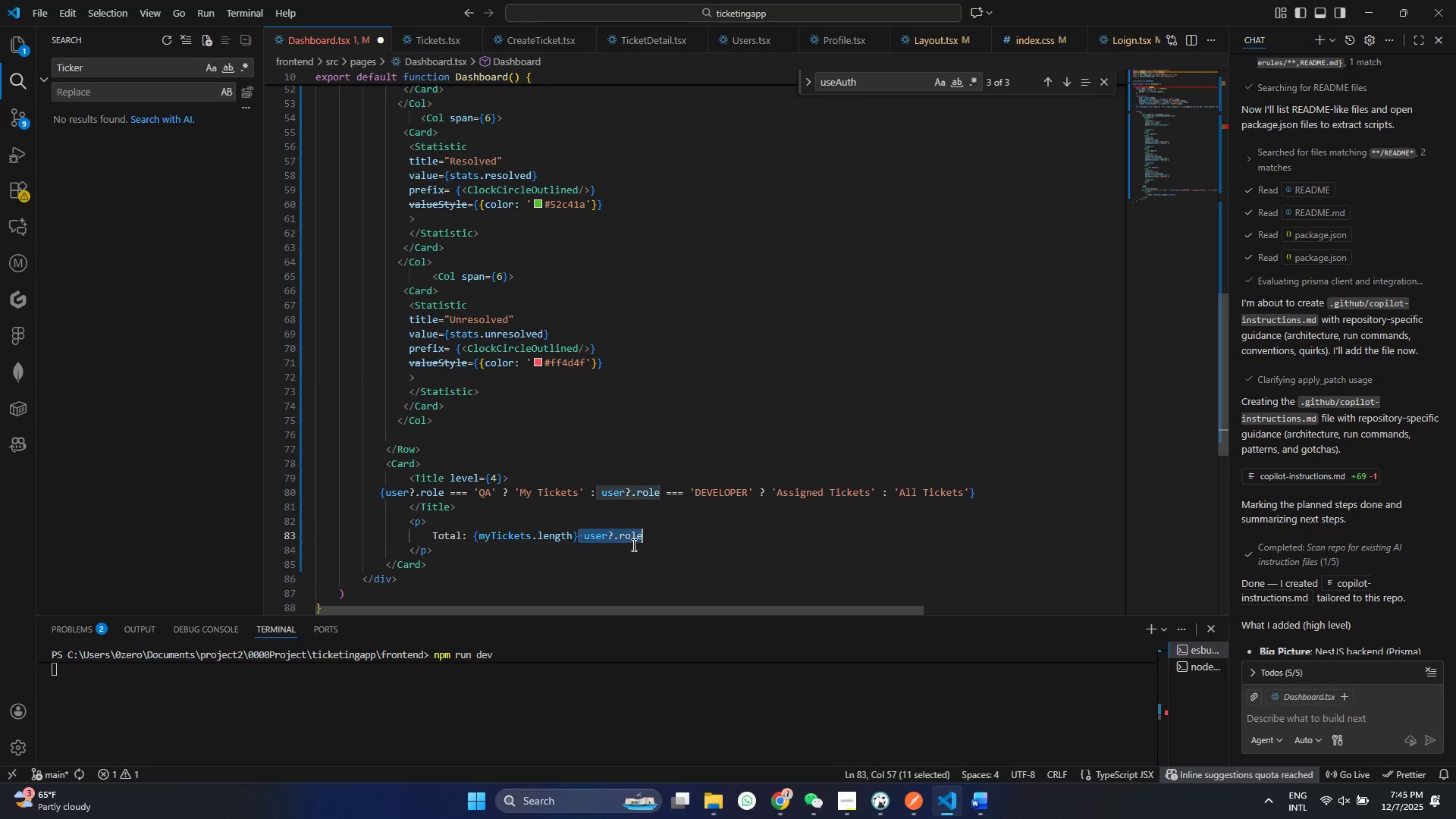 
key(Control+ControlLeft)
 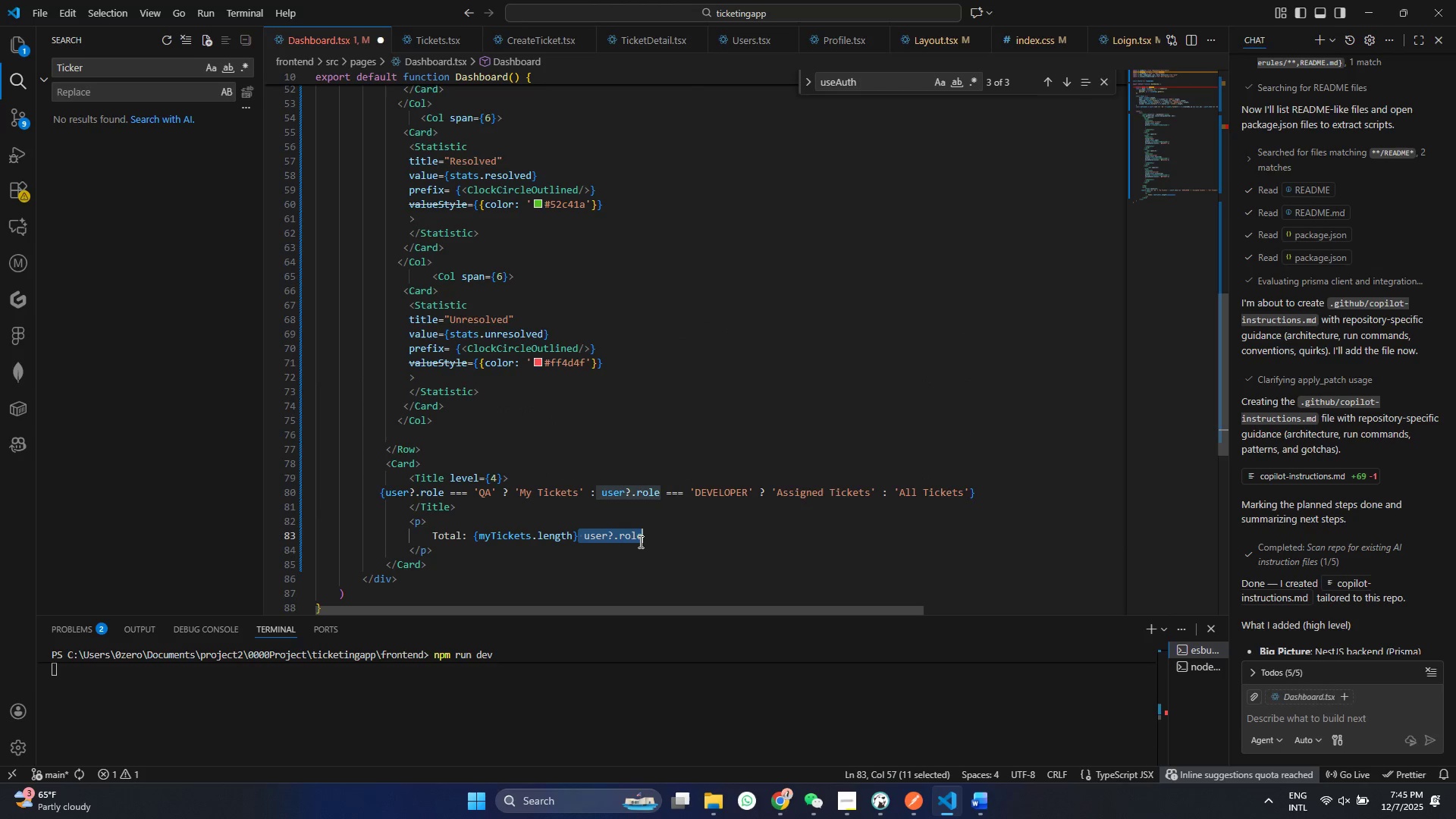 
key(Control+Z)
 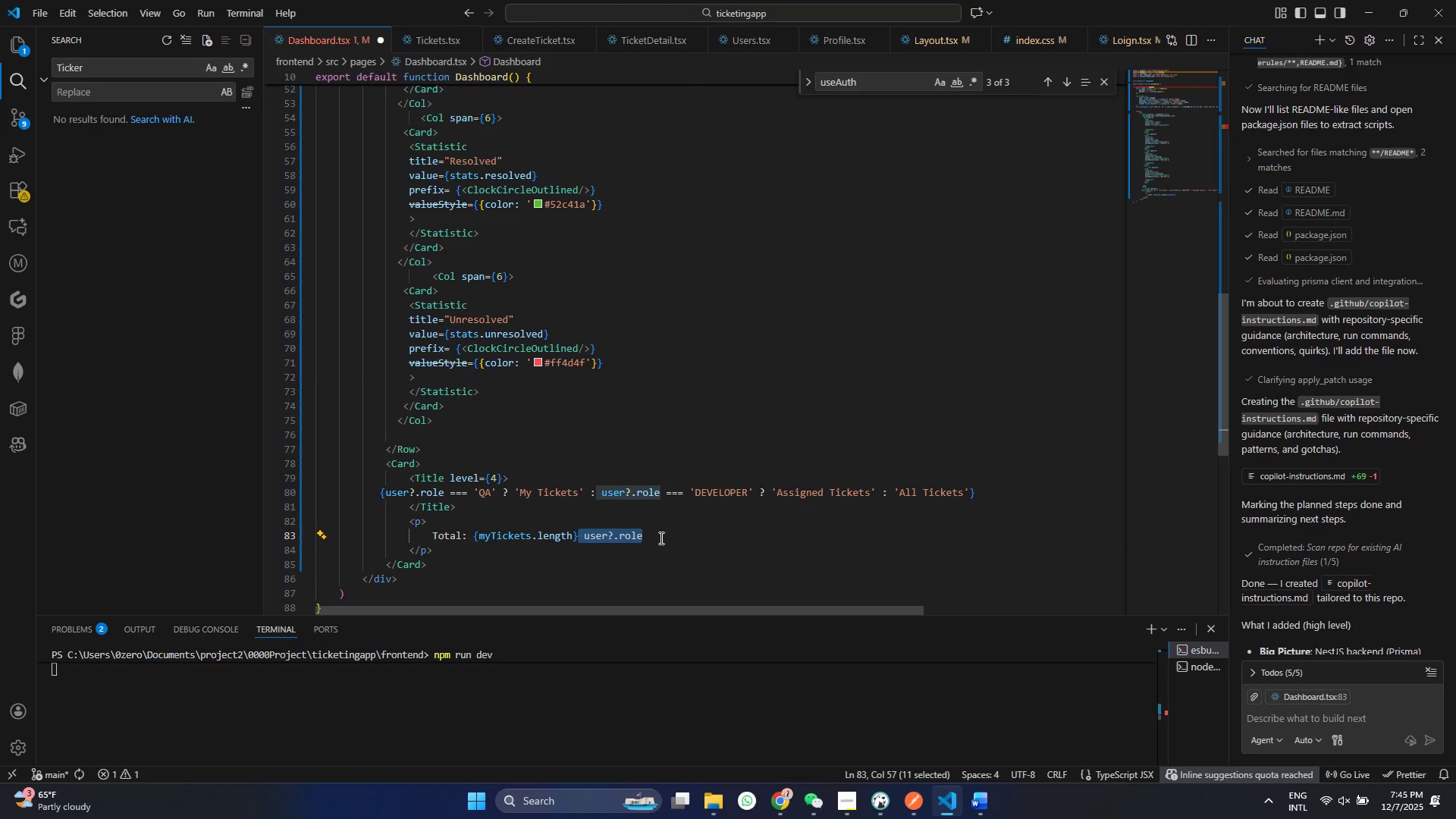 
key(Control+ControlLeft)
 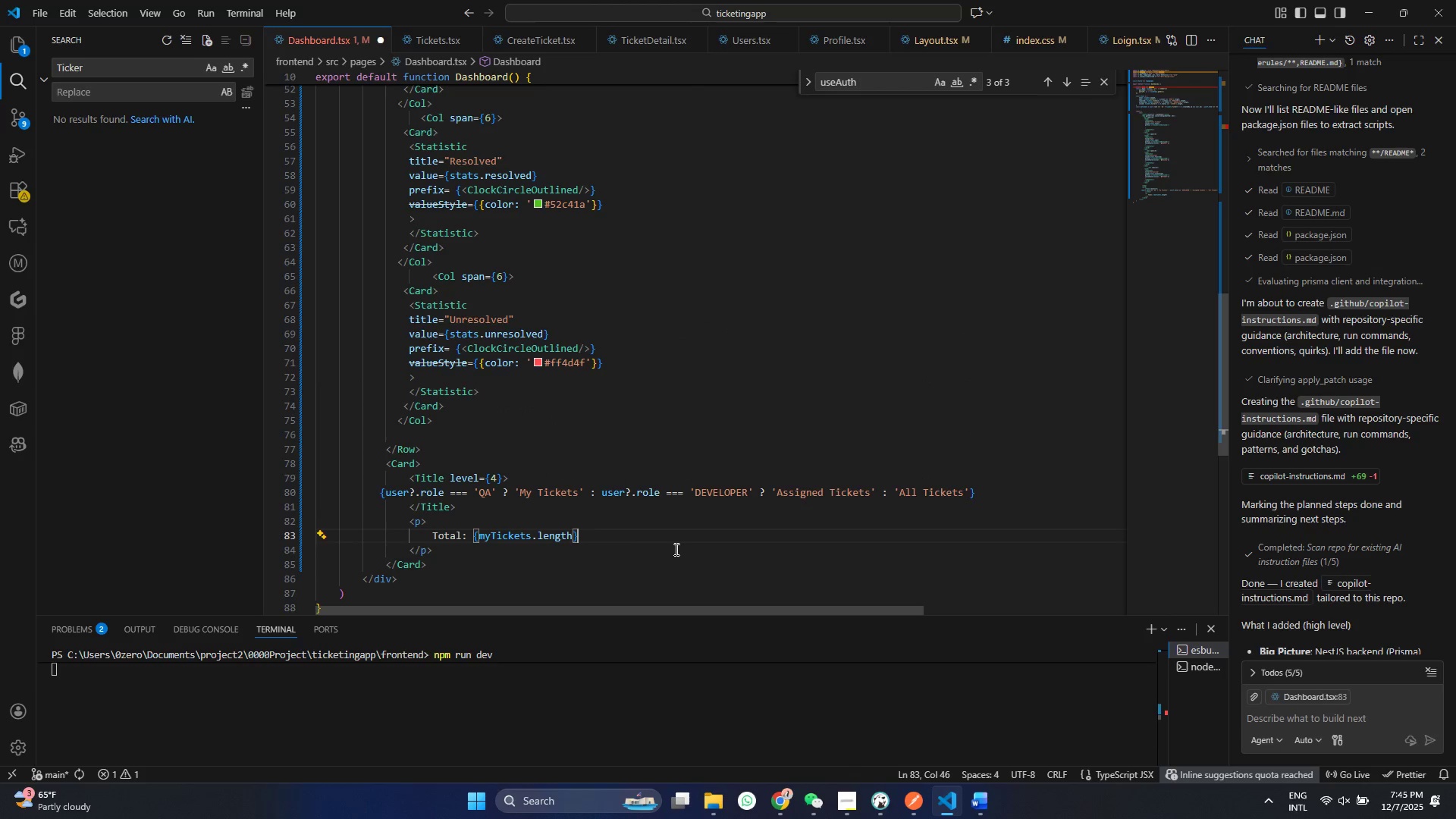 
key(Backspace)
 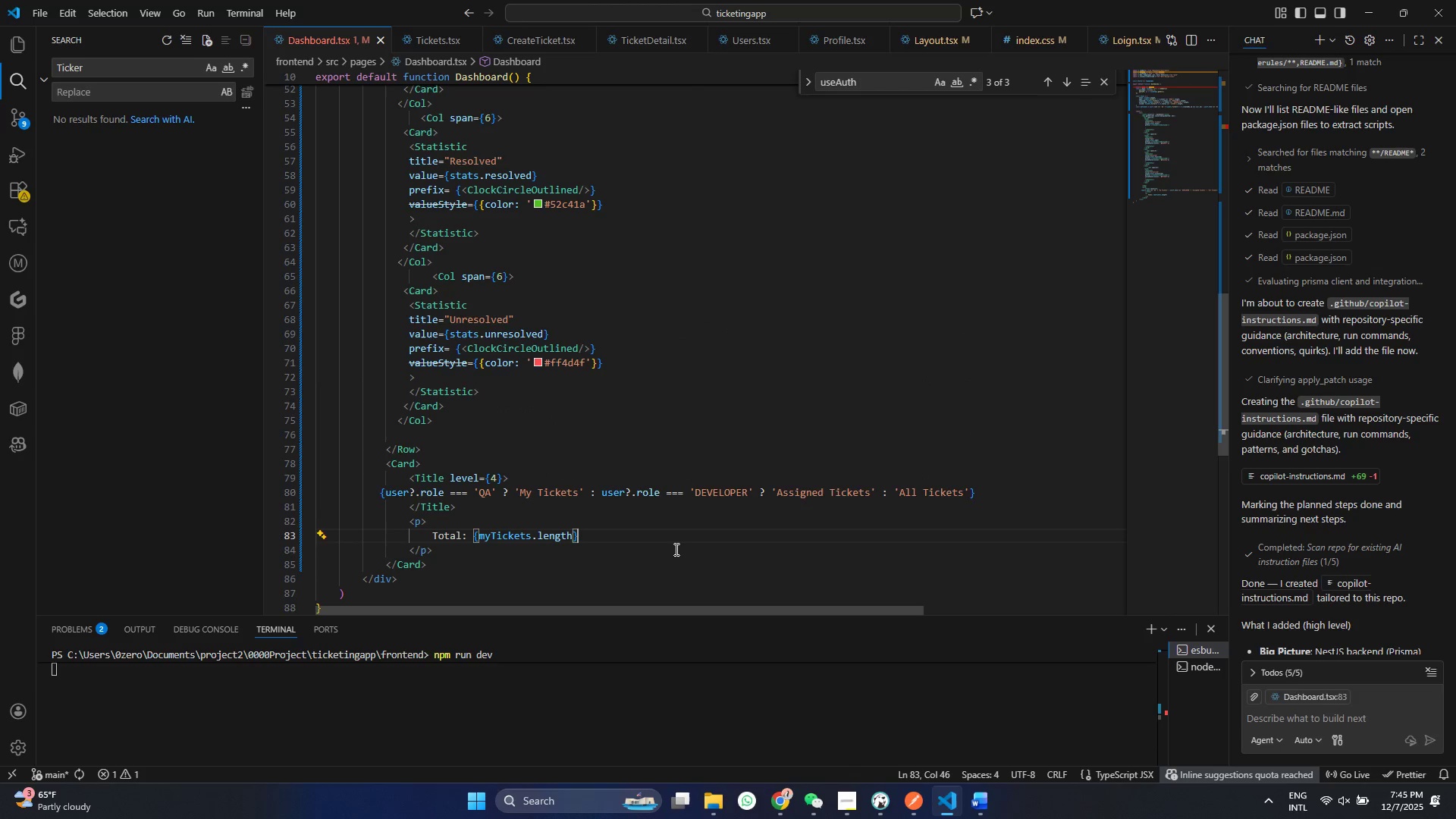 
key(Control+ControlLeft)
 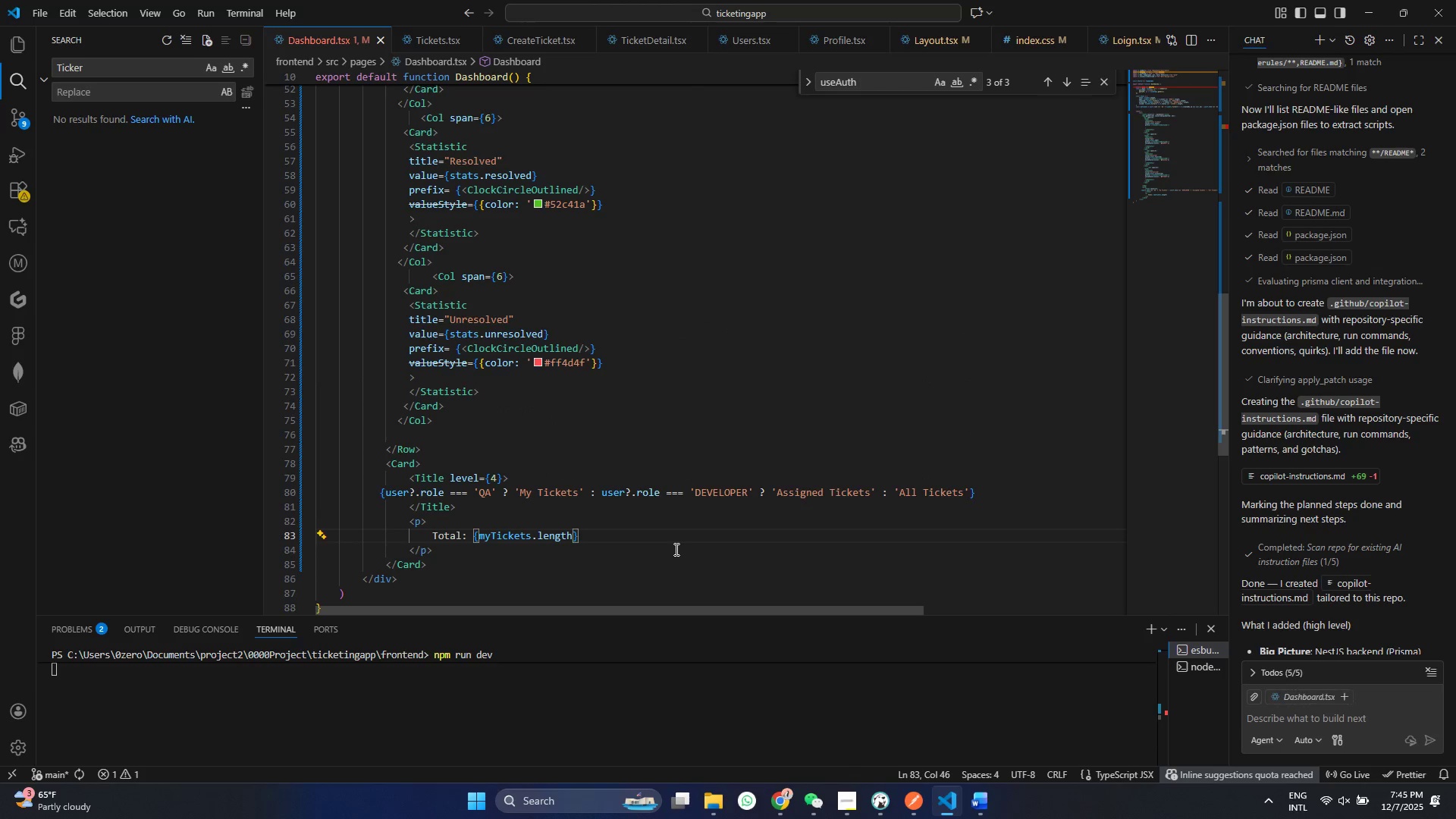 
key(Control+S)
 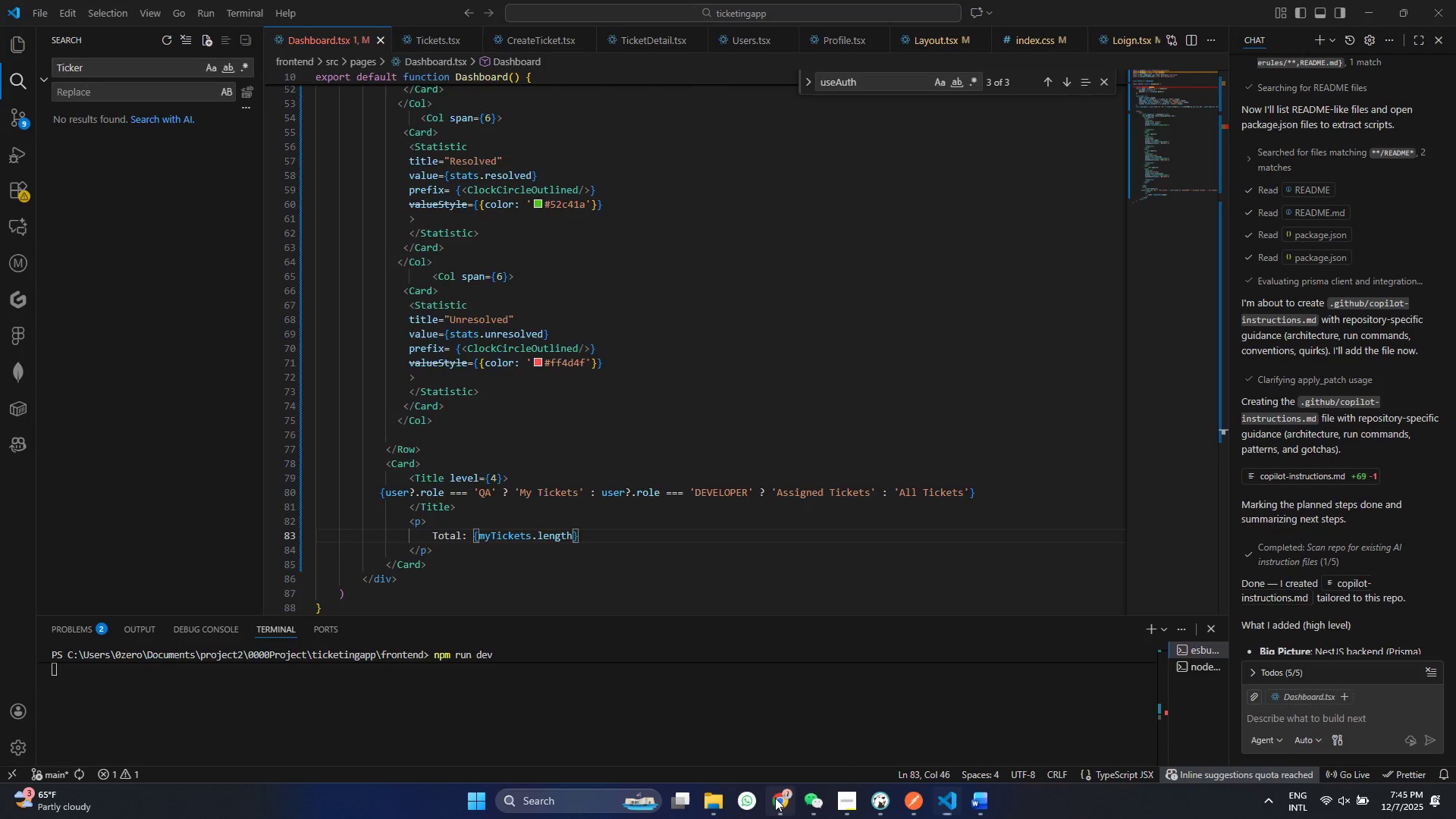 
left_click([775, 798])
 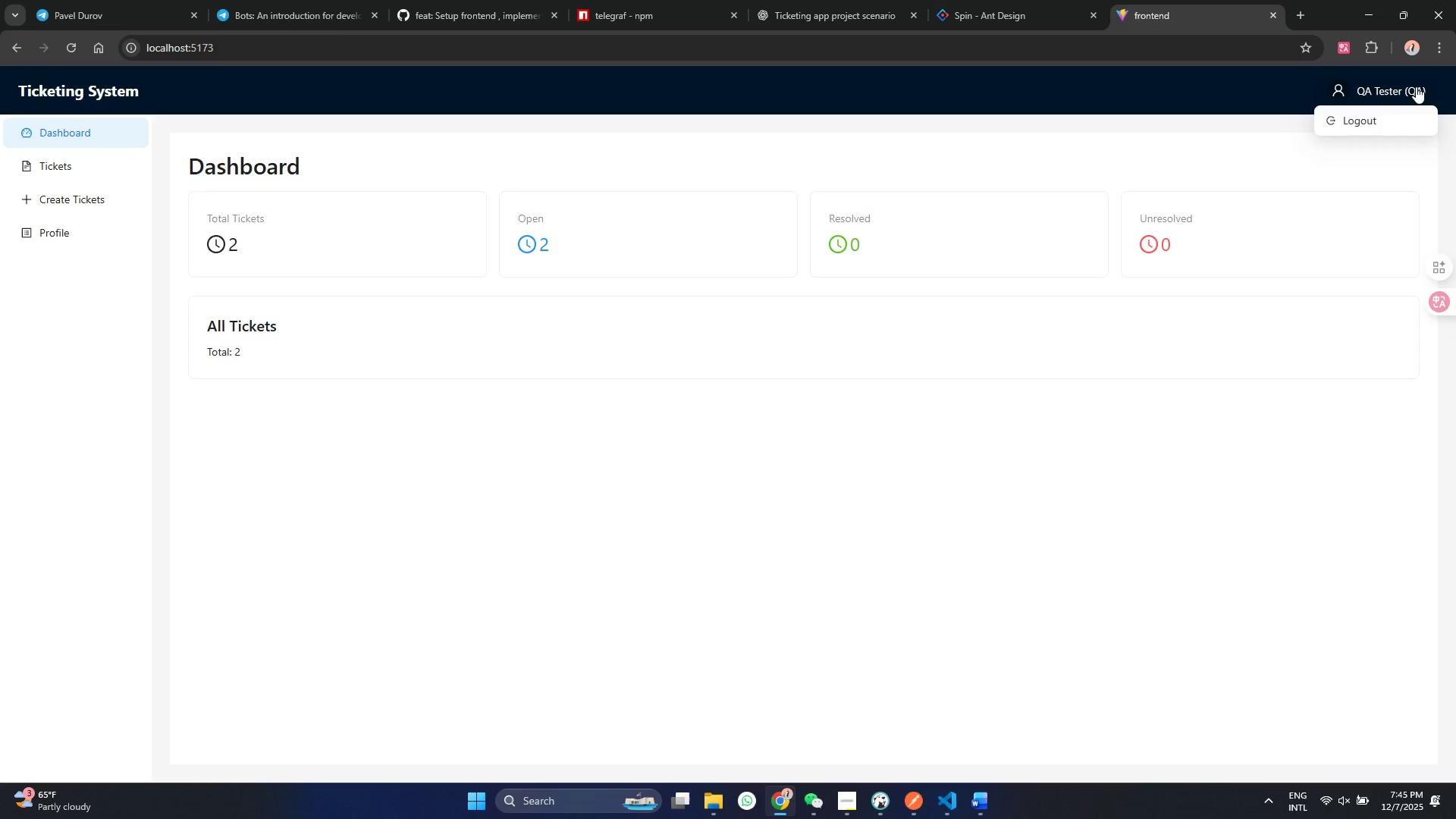 
left_click([1416, 86])
 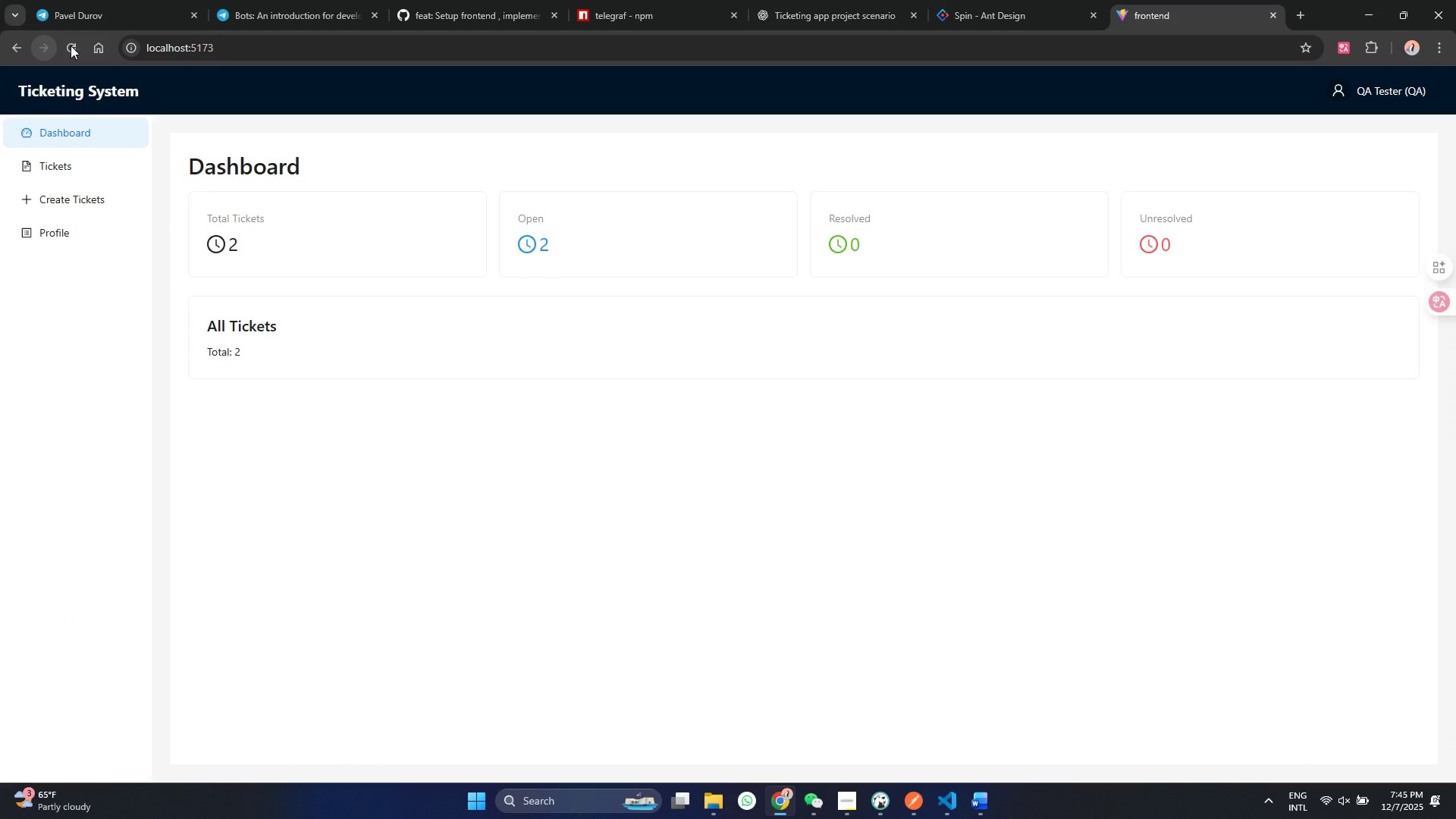 
left_click([77, 46])
 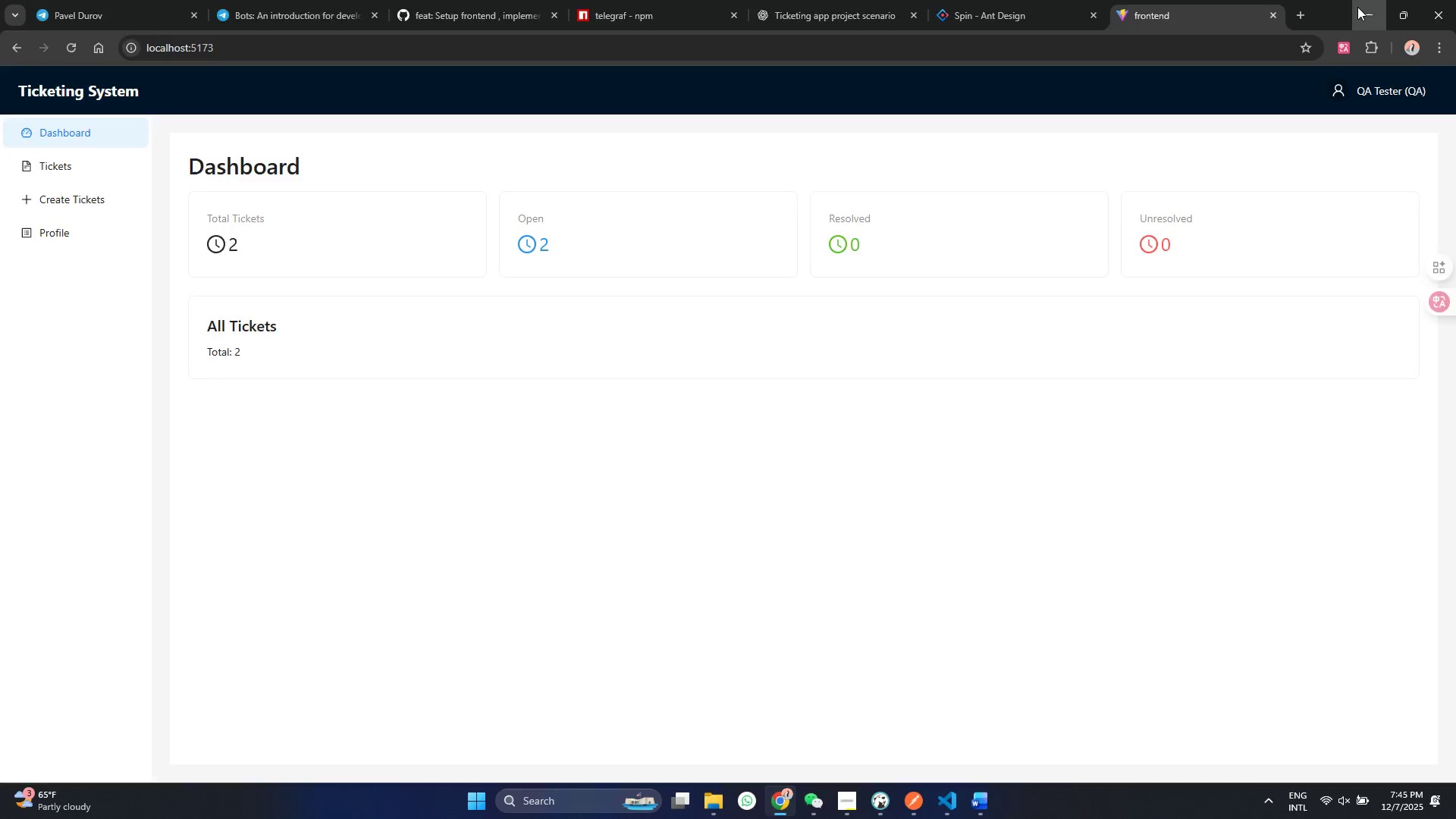 
left_click([1357, 7])
 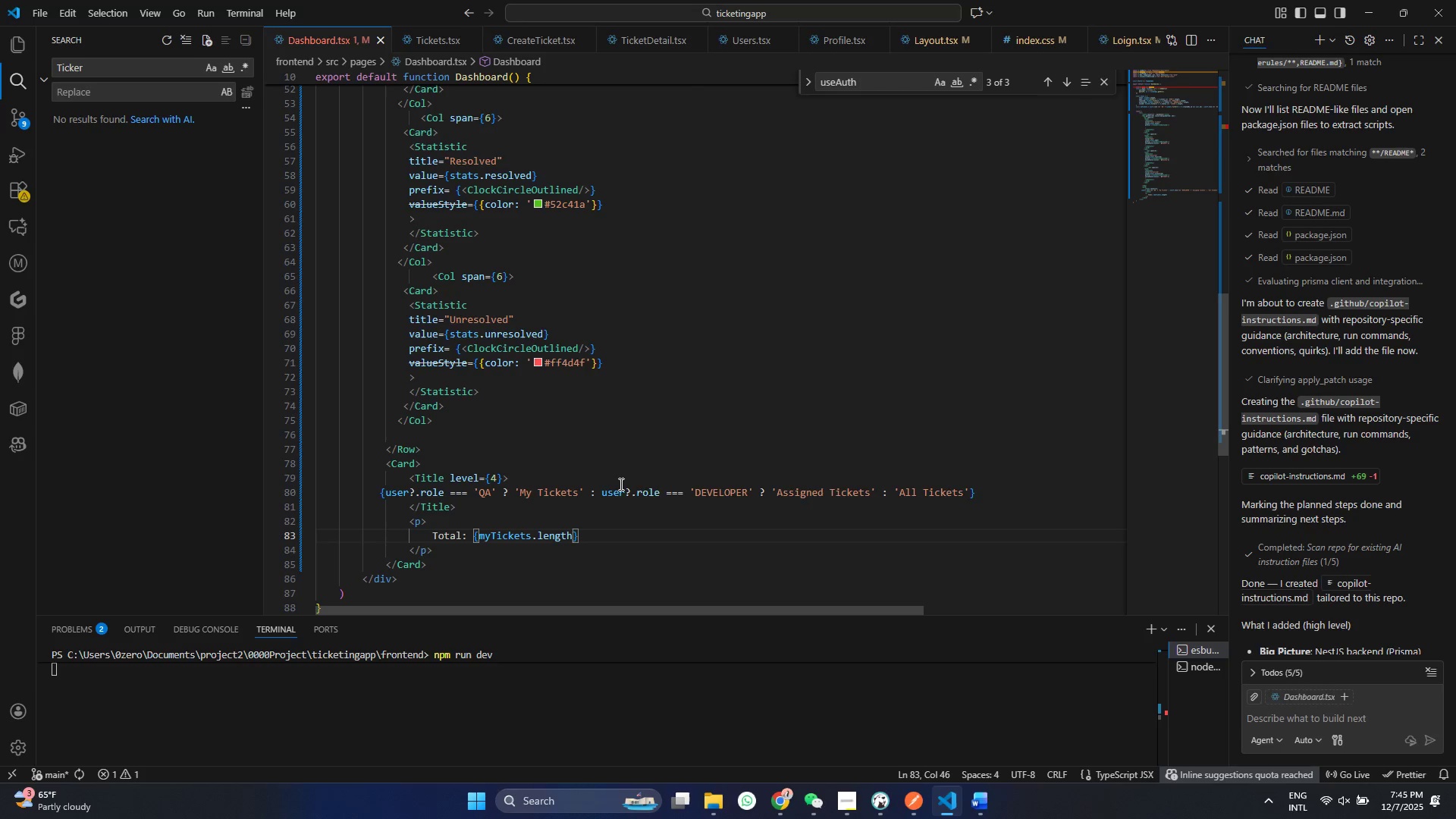 
key(Control+ControlLeft)
 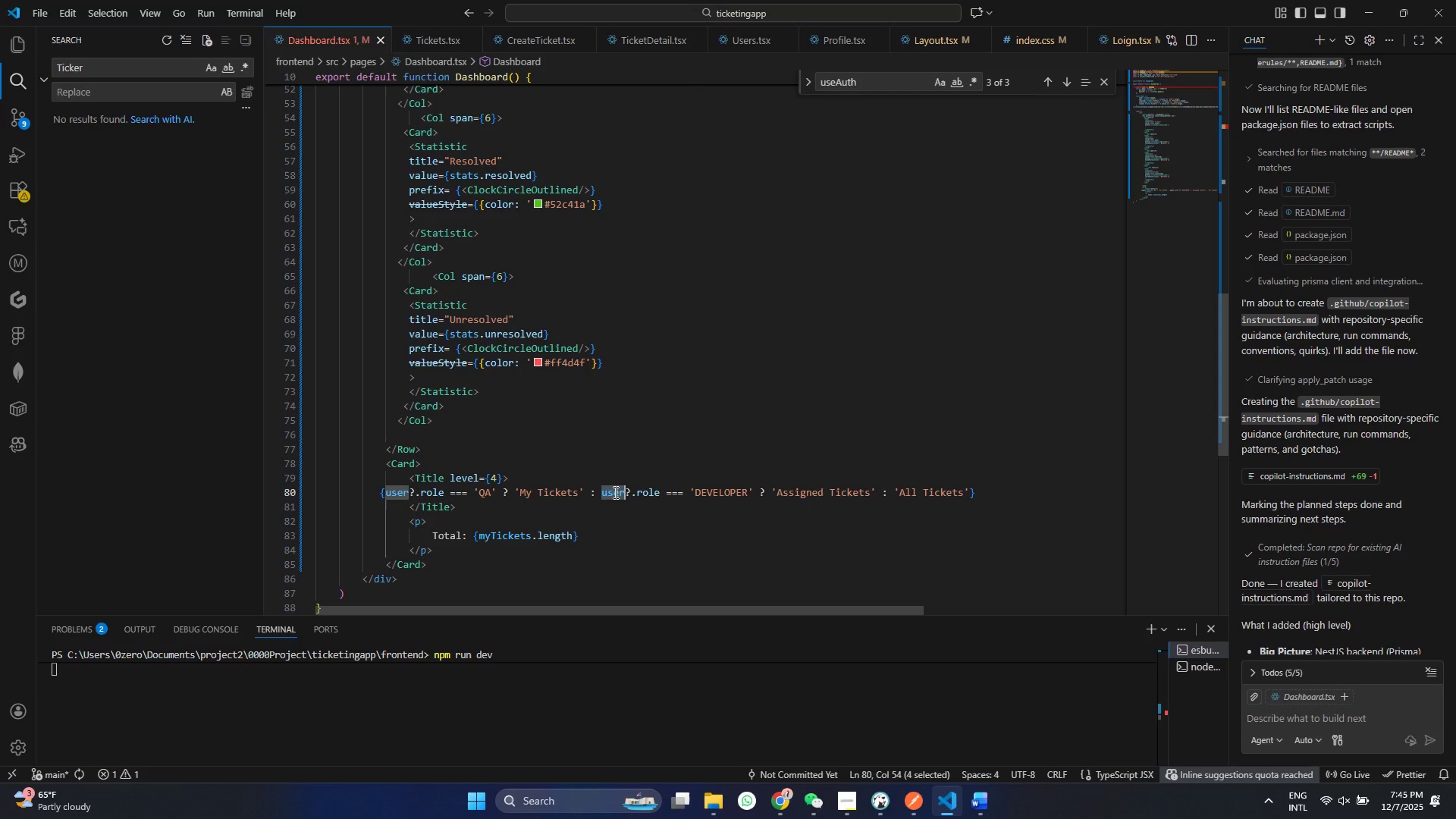 
double_click([614, 492])
 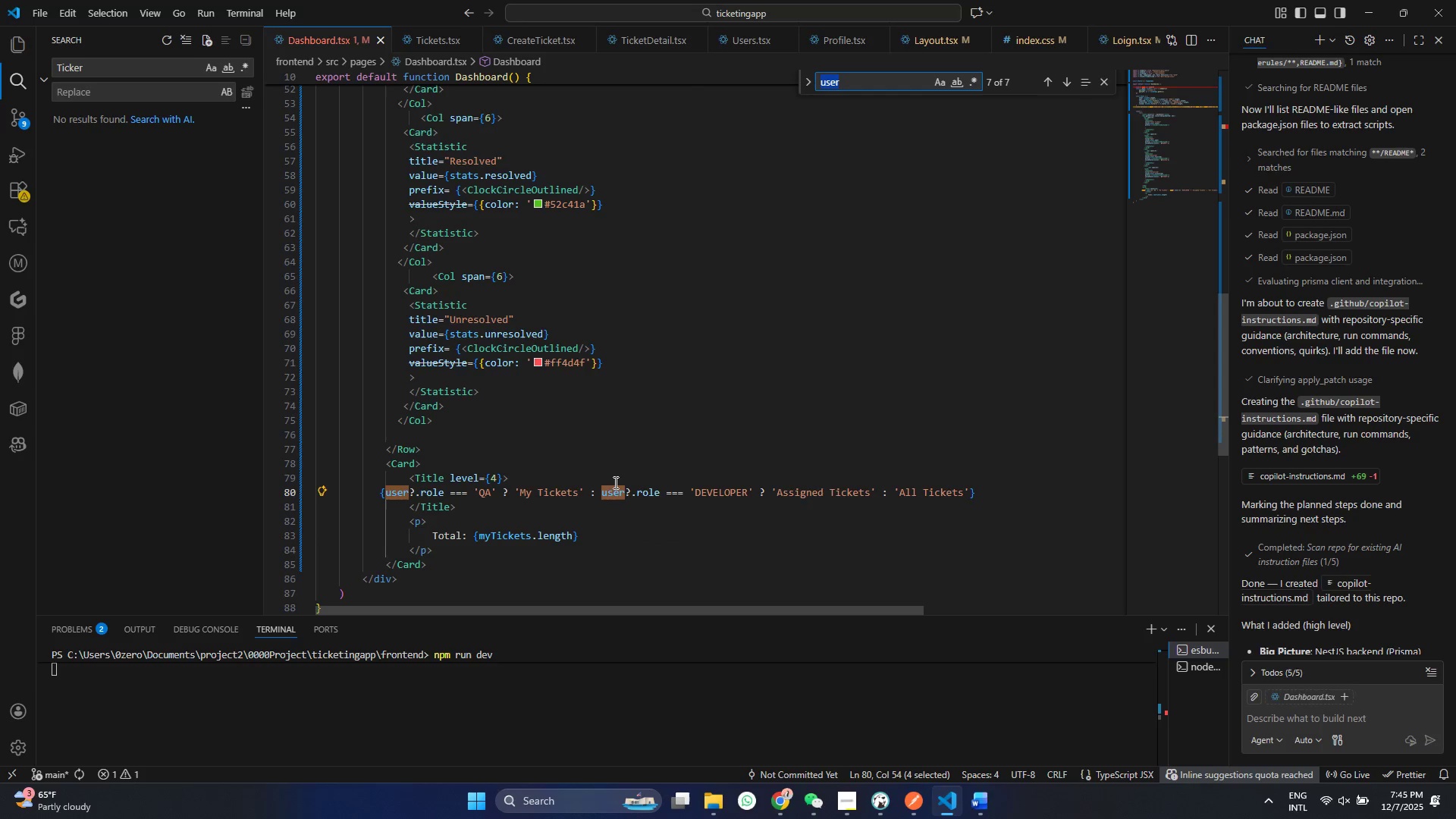 
key(Control+F)
 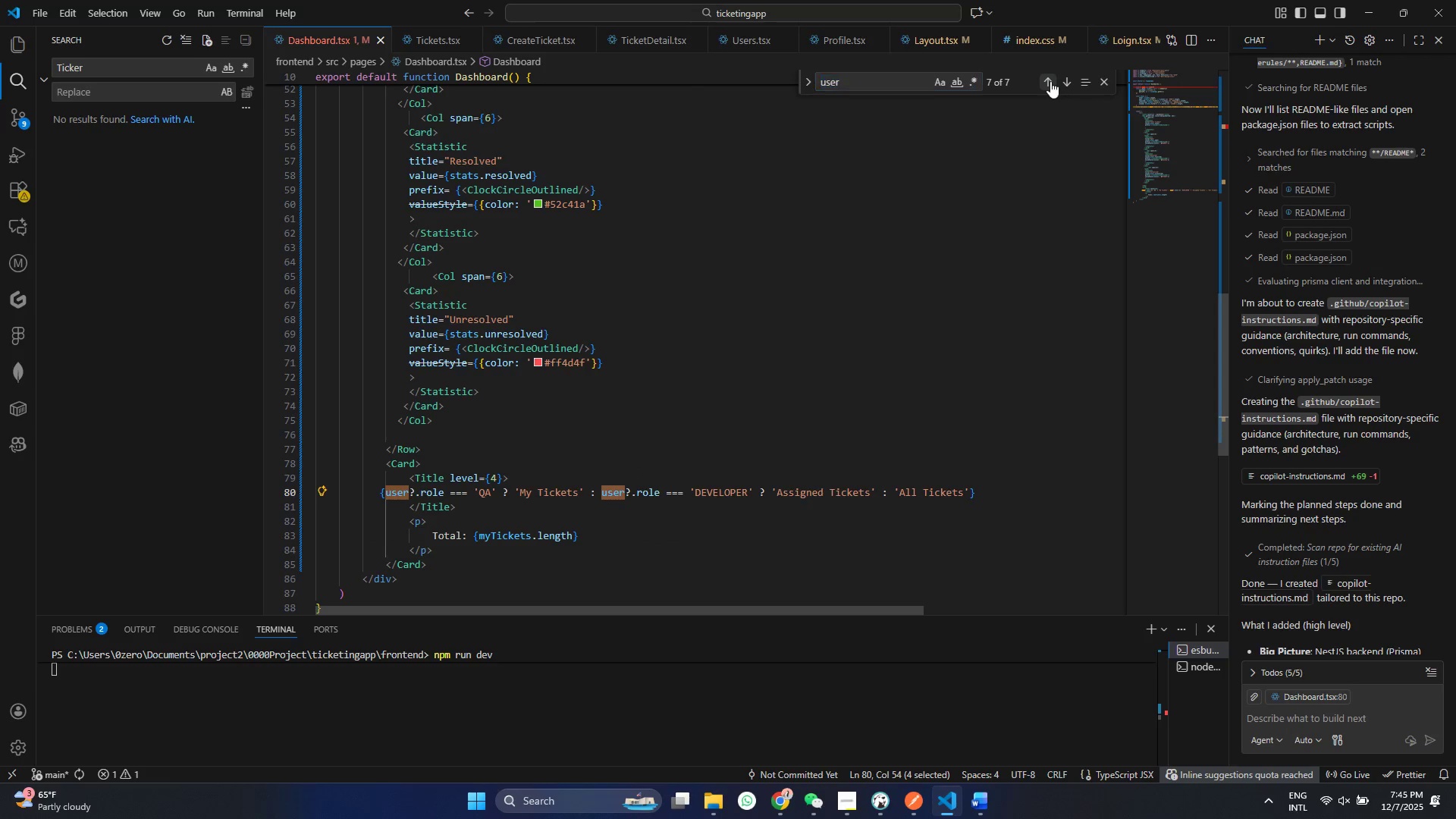 
left_click([1050, 81])
 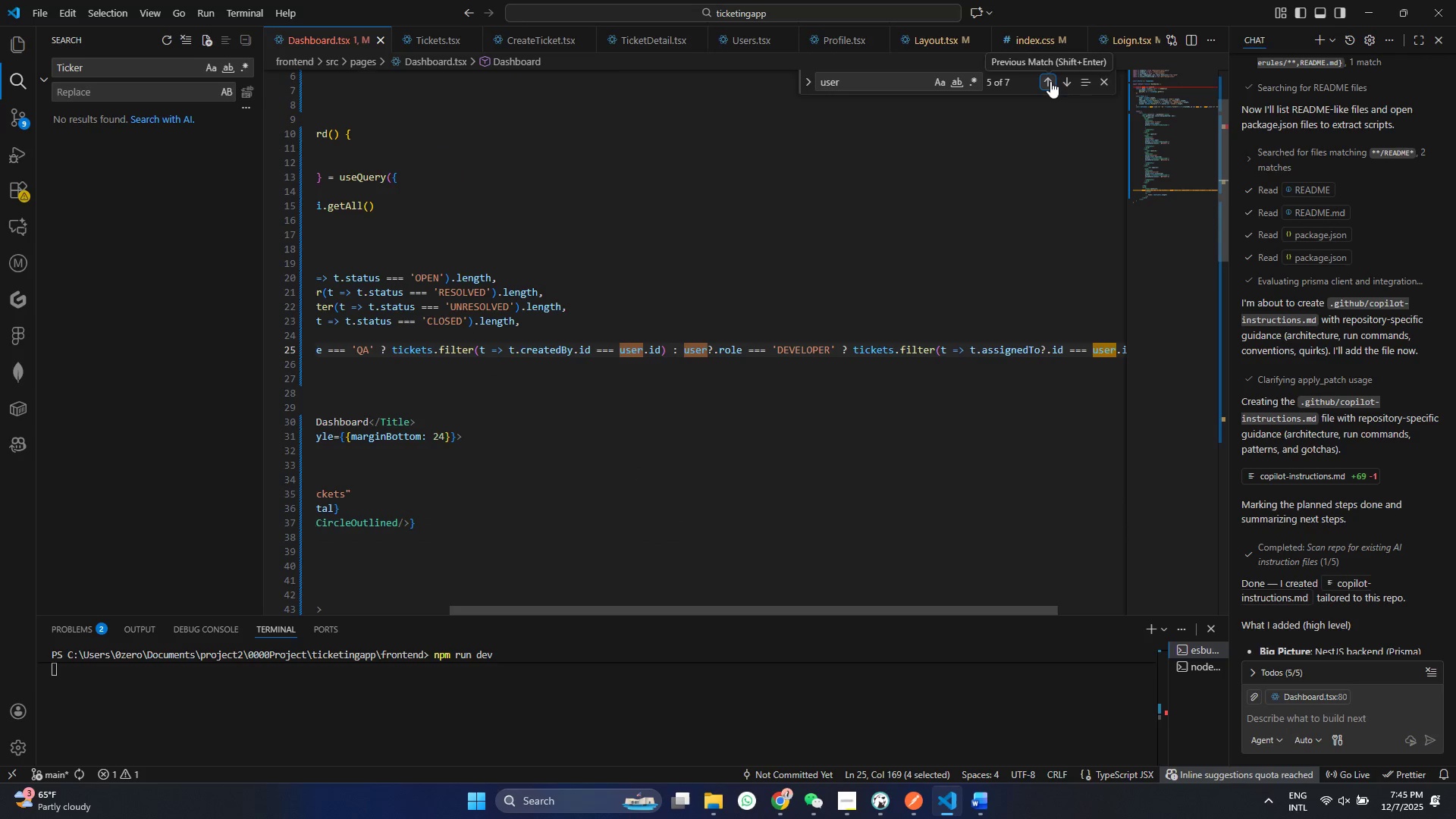 
left_click([1050, 81])
 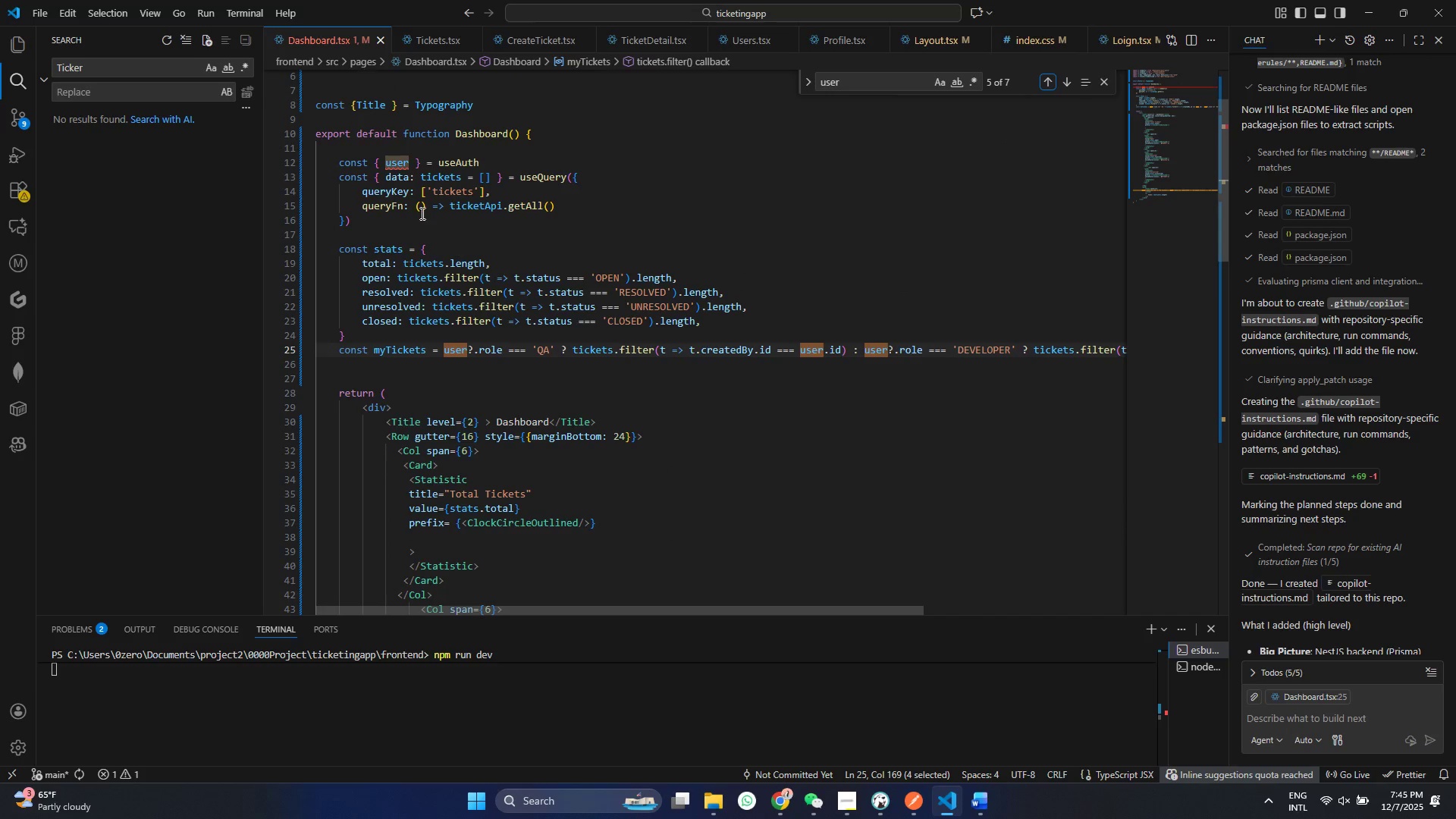 
left_click([406, 171])
 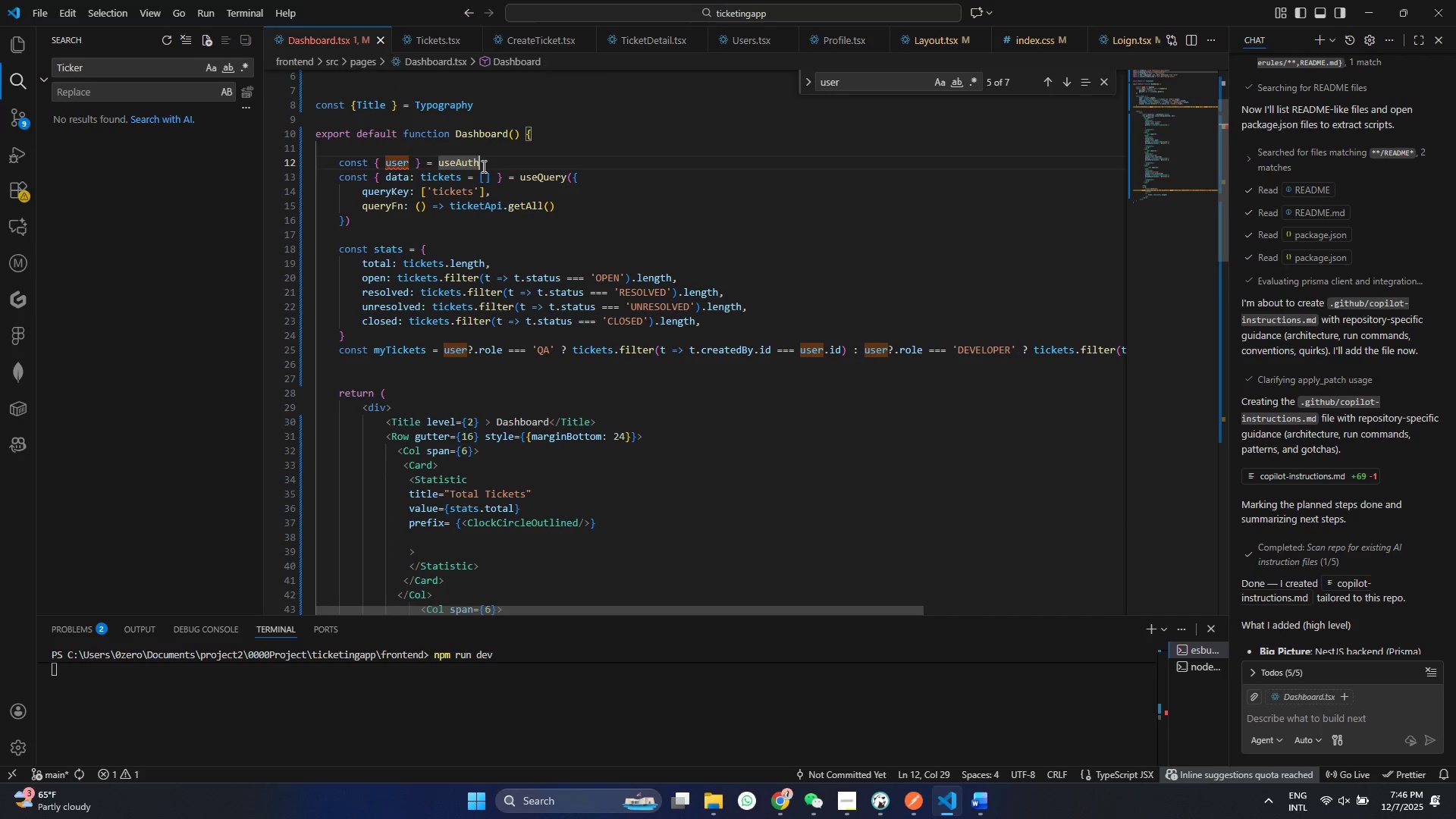 
left_click([482, 166])
 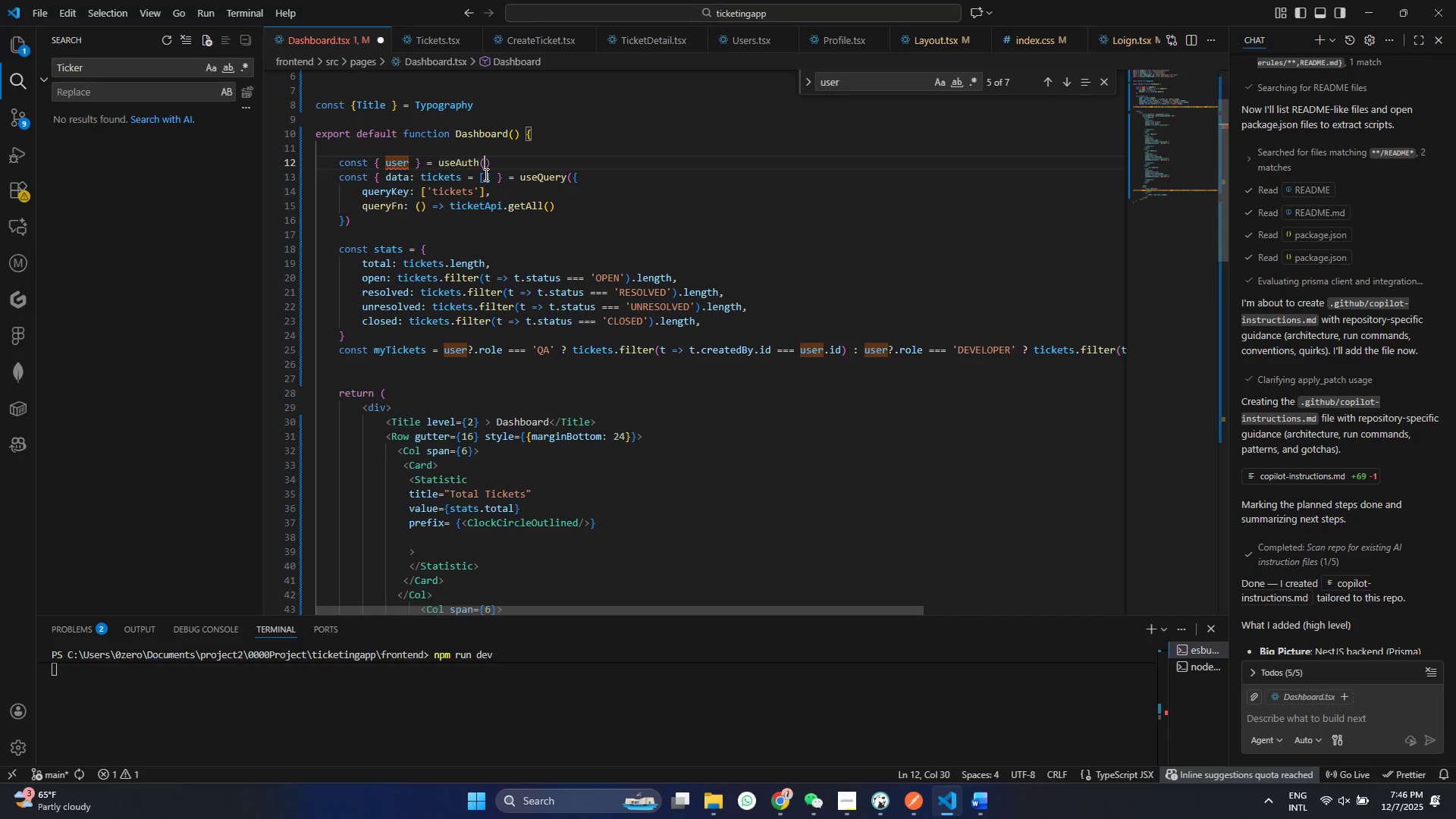 
key(Shift+9)
 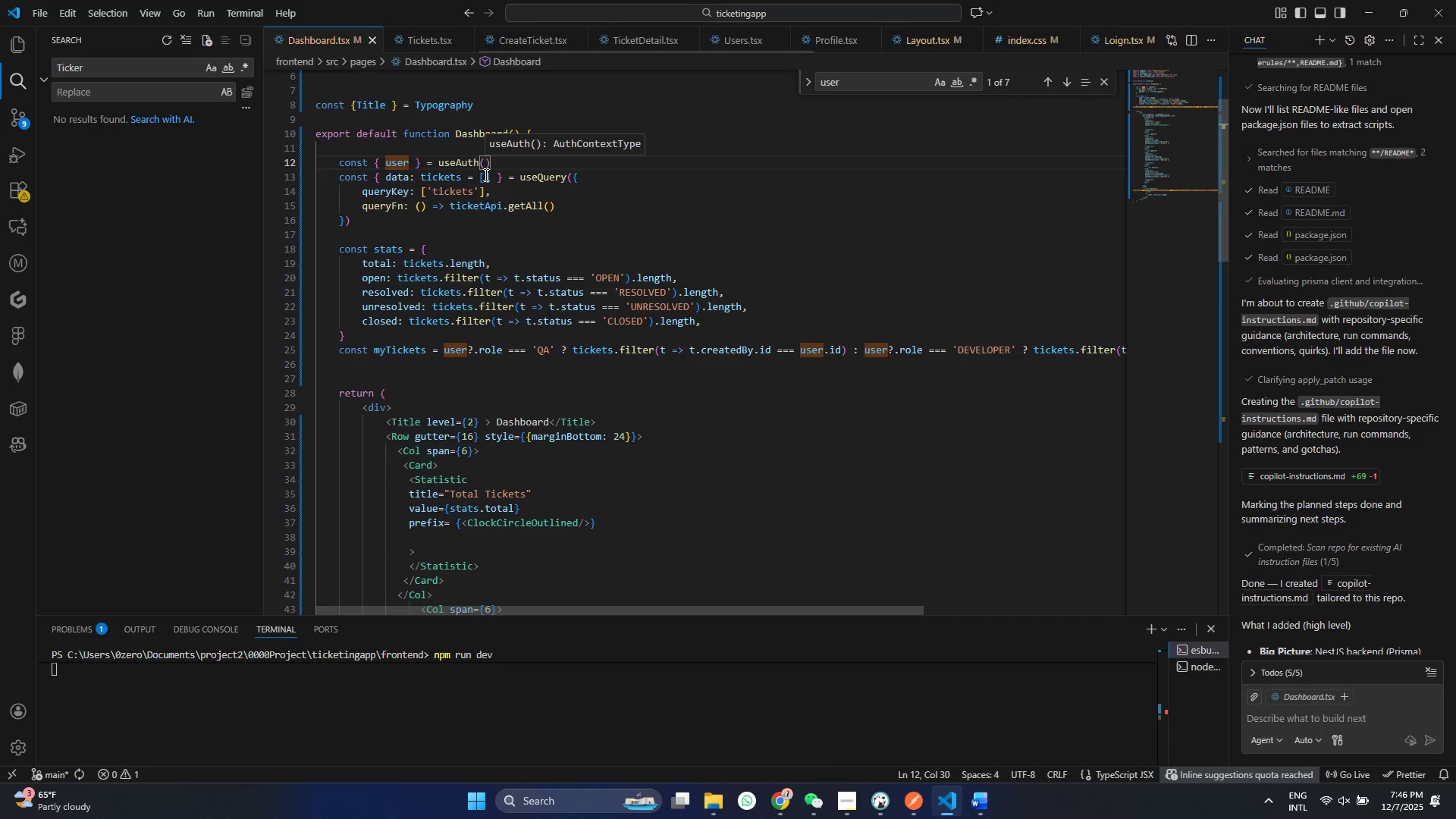 
key(Control+S)
 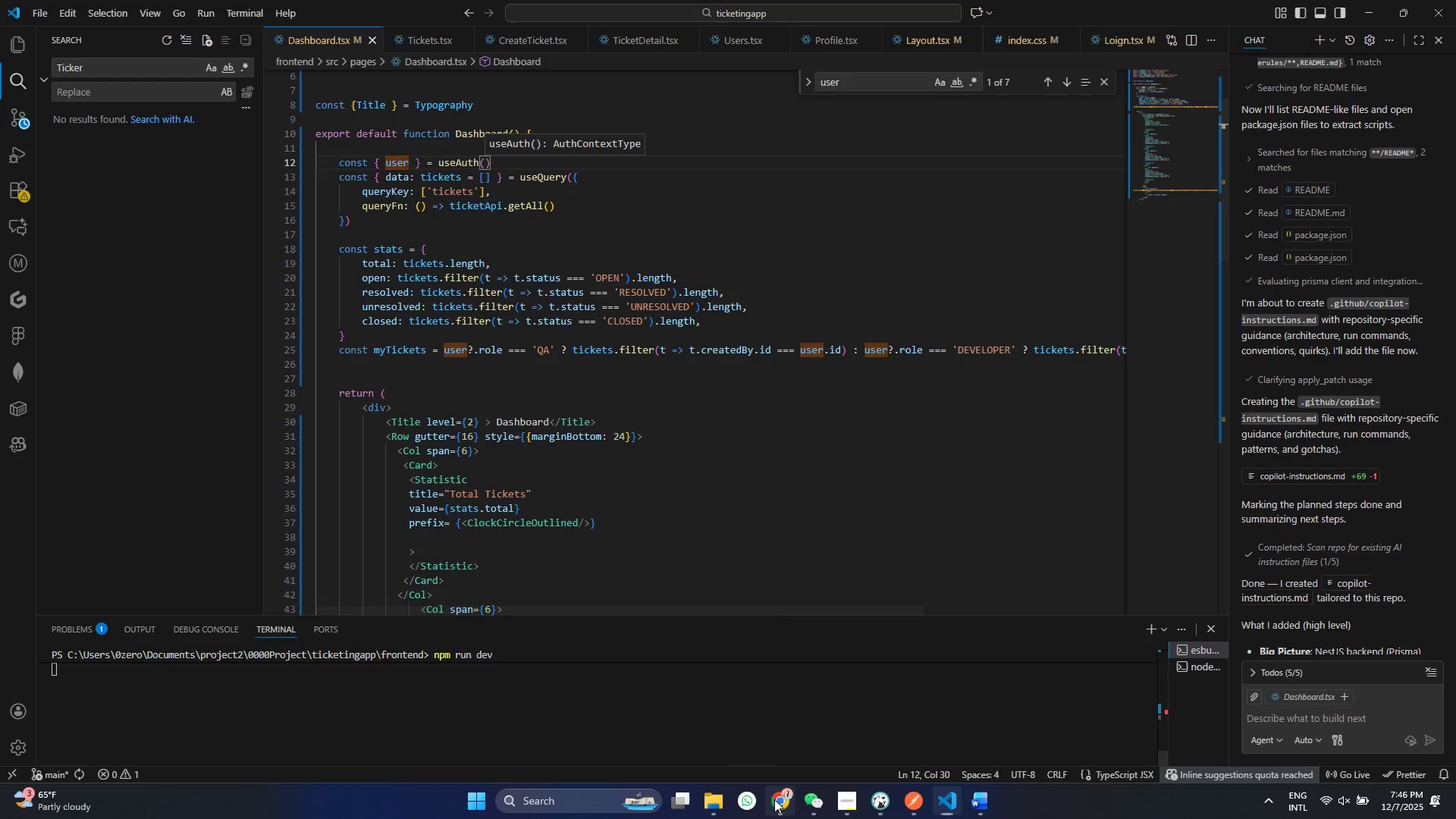 
left_click([774, 799])
 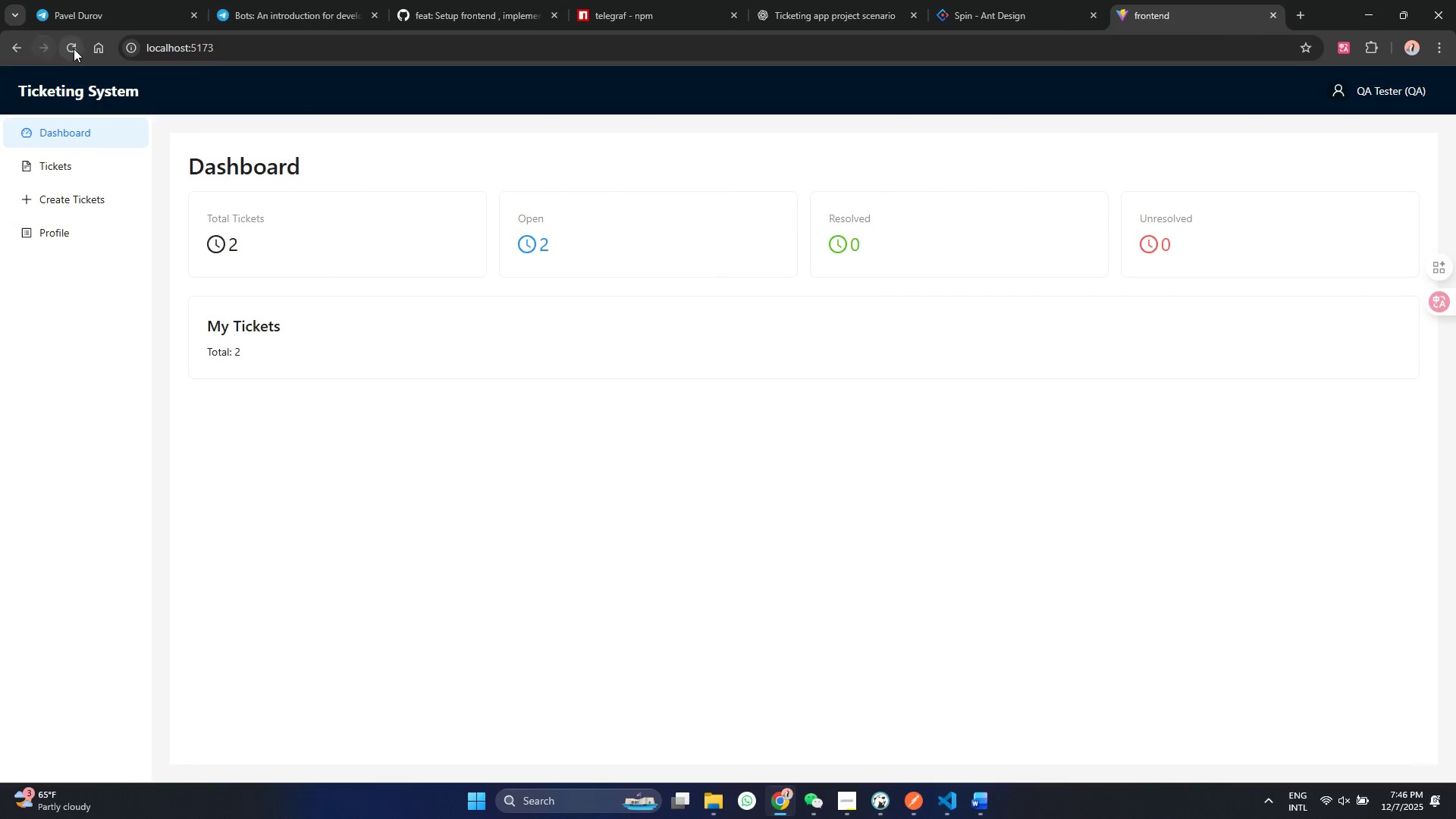 
left_click([74, 49])
 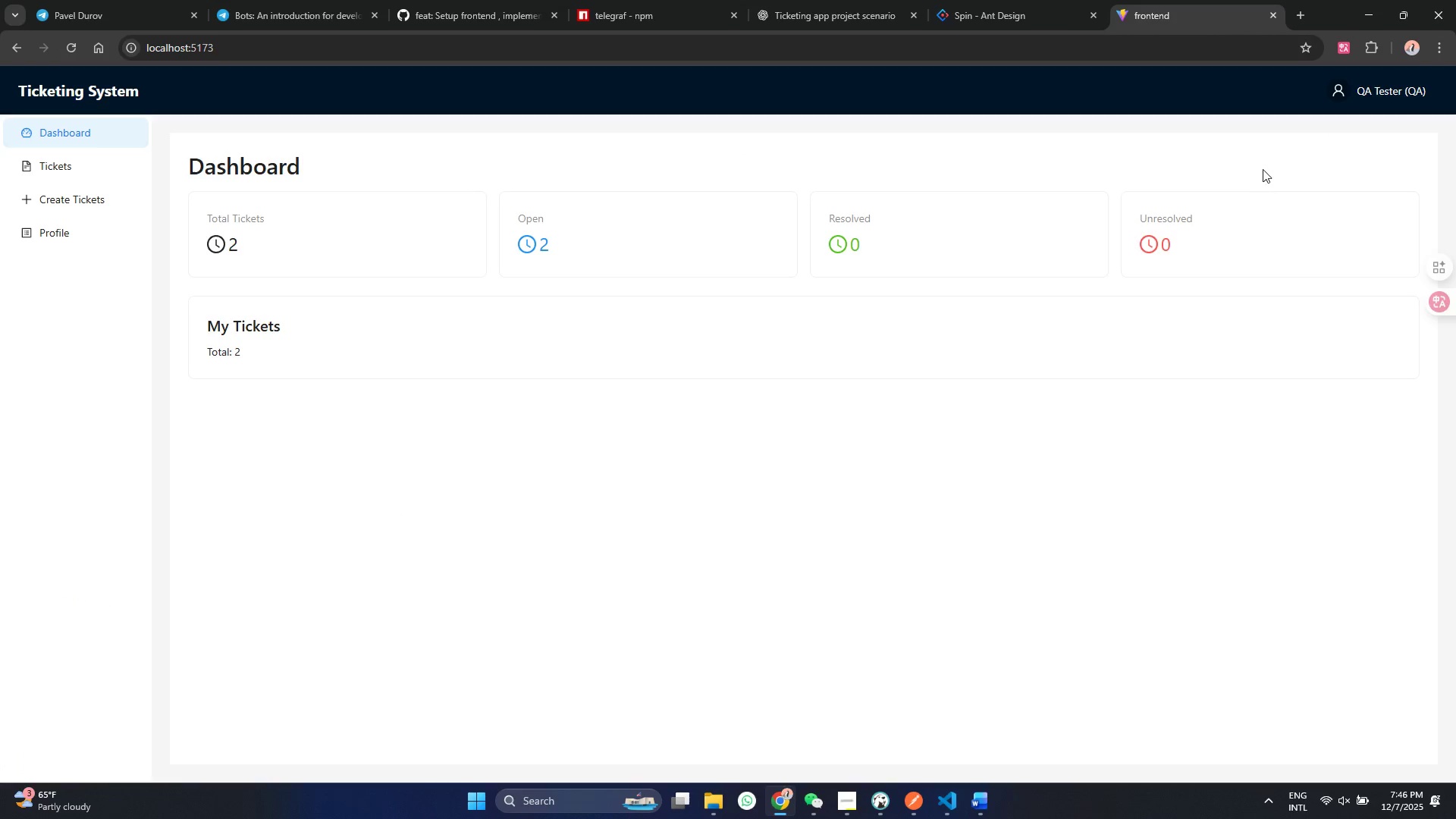 
wait(6.7)
 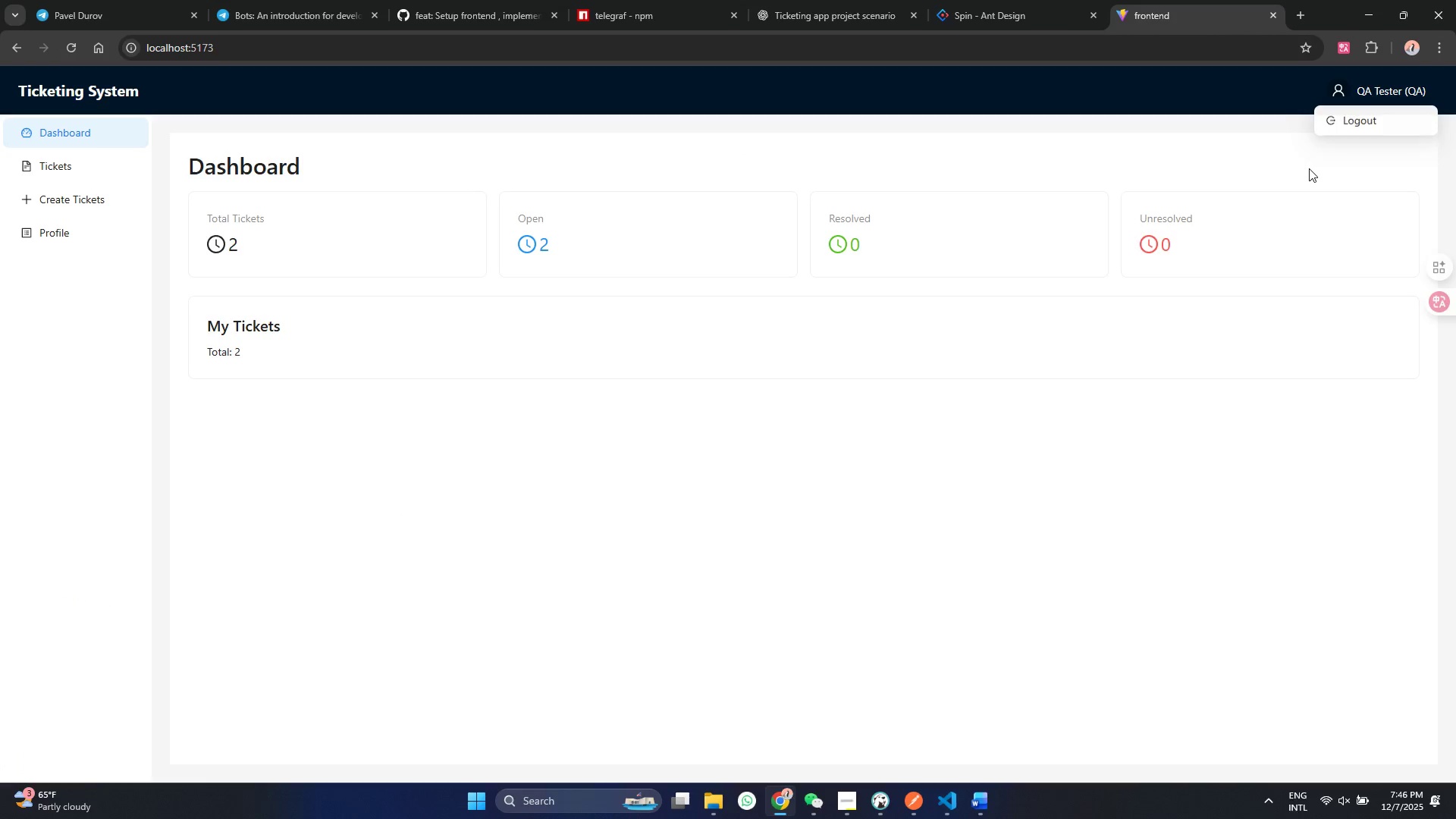 
left_click([1363, 0])
 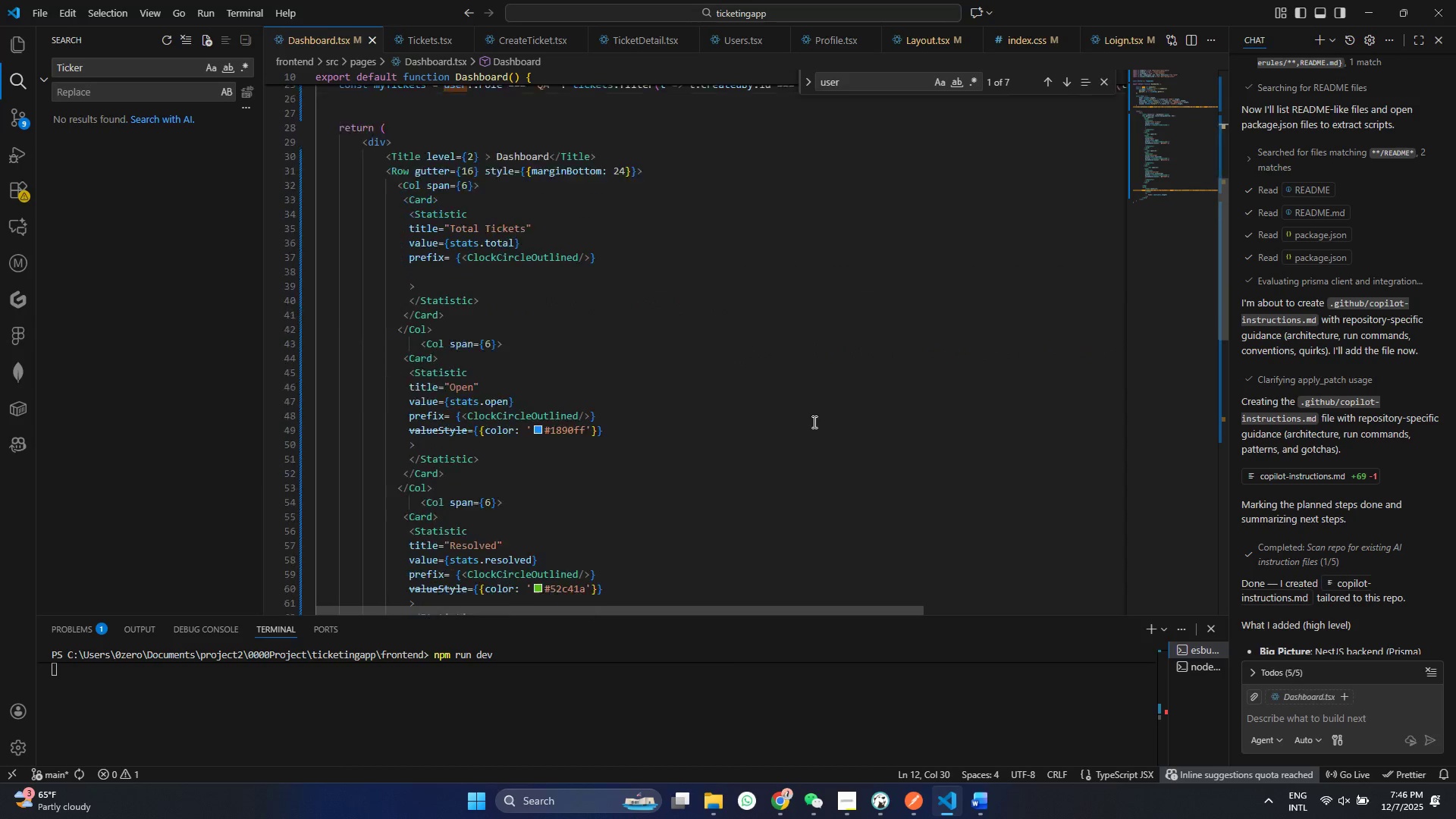 
scroll: coordinate [813, 422], scroll_direction: down, amount: 17.0
 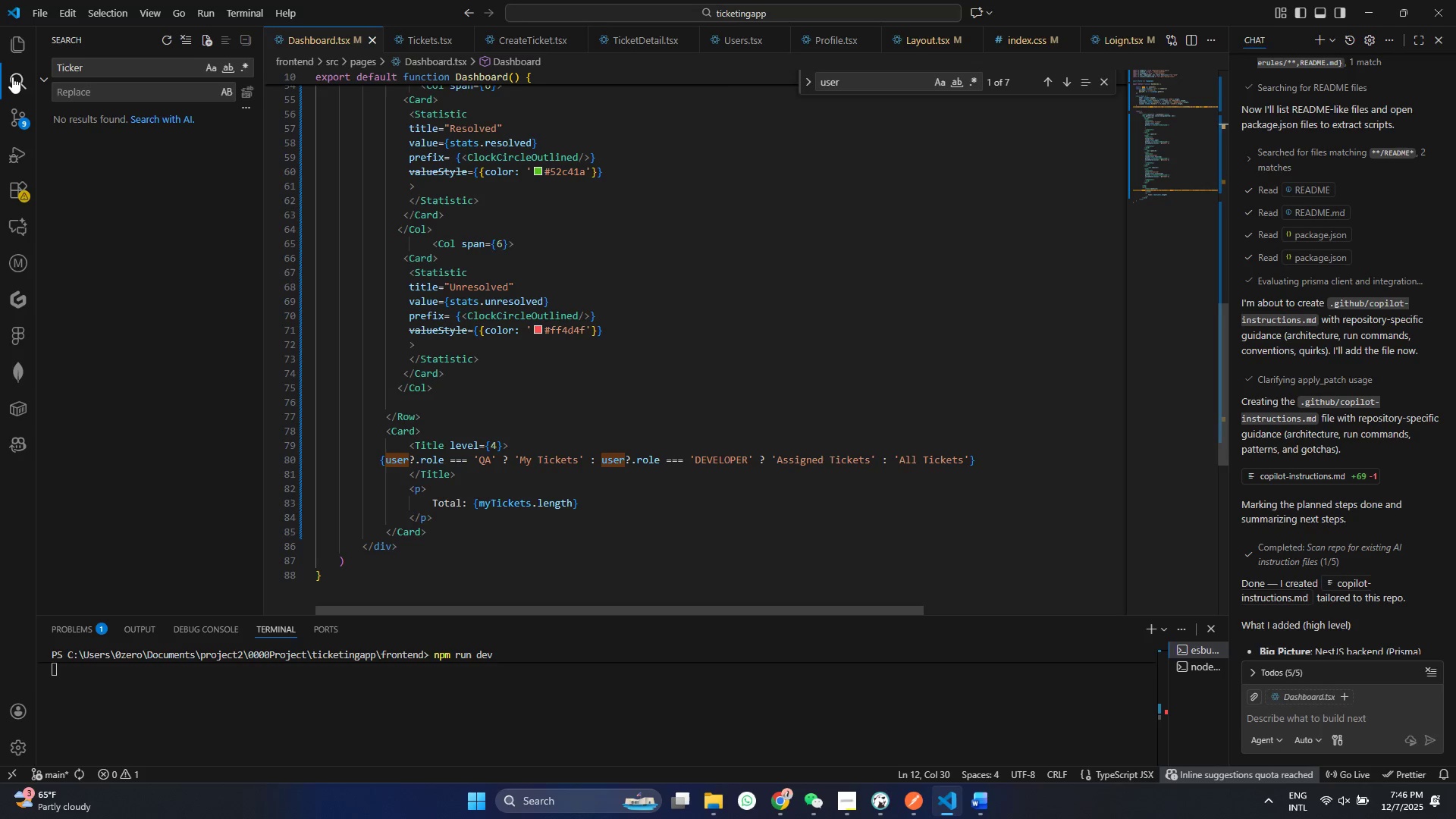 
key(Control+ControlLeft)
 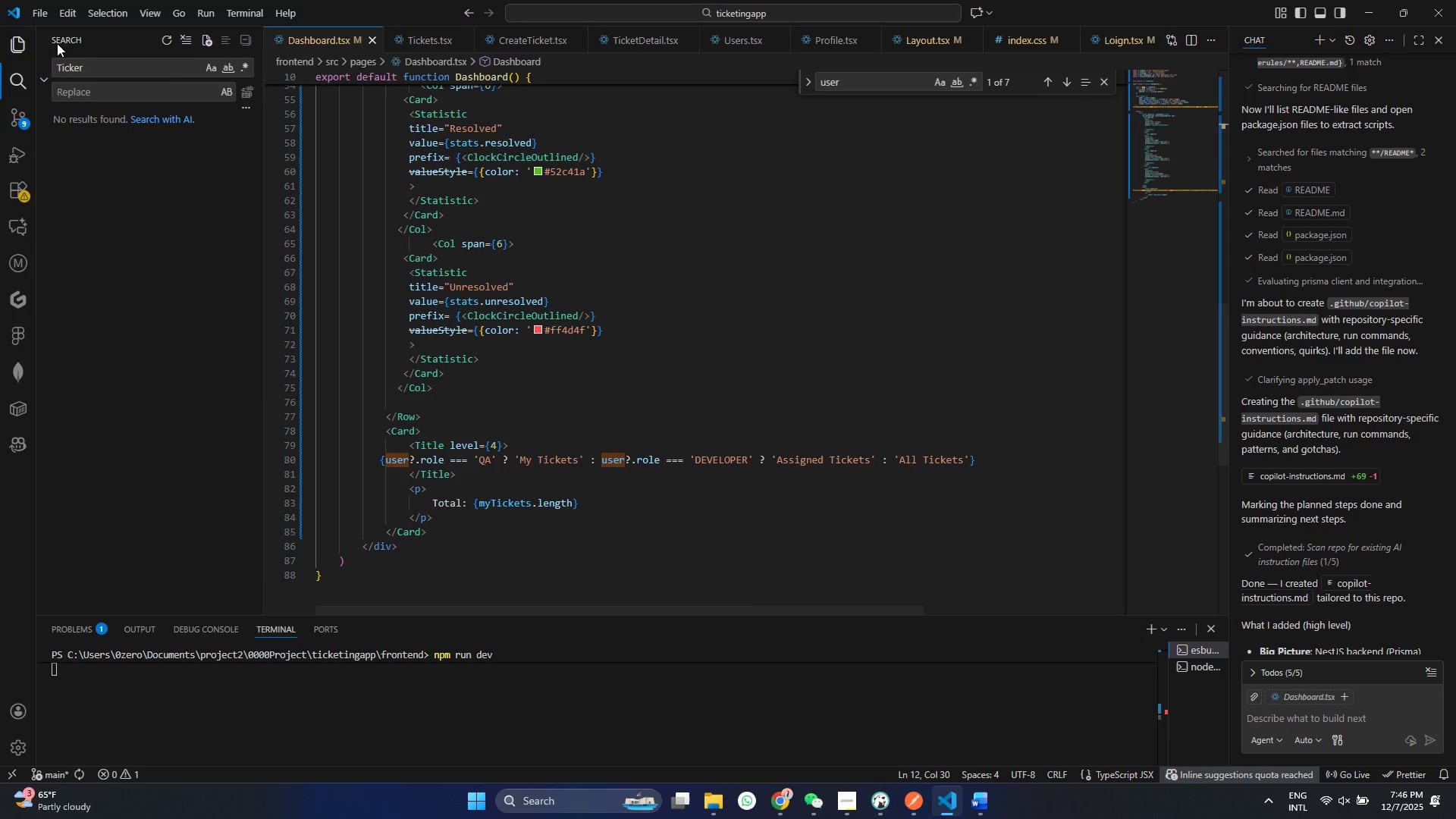 
left_click([21, 42])
 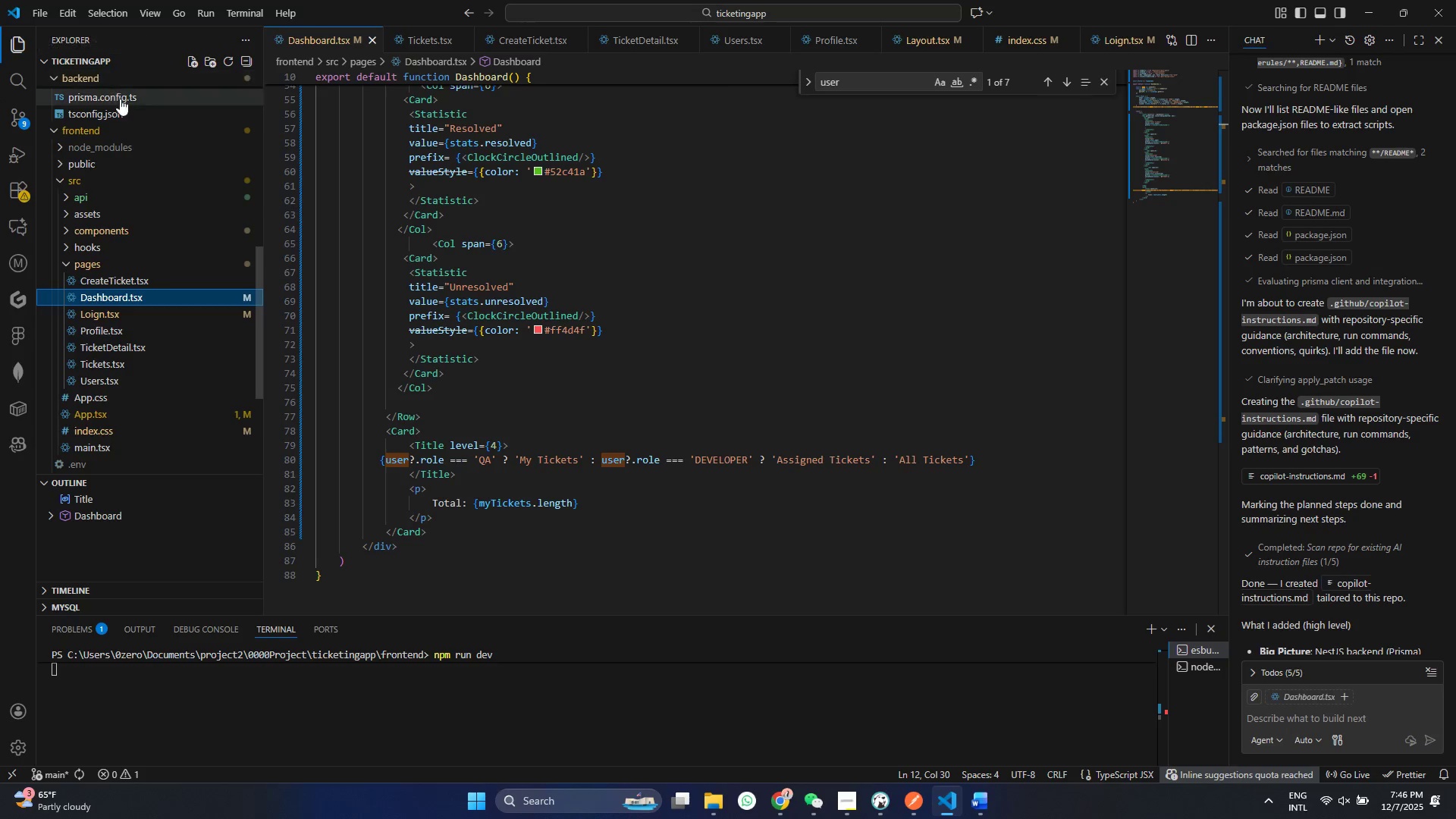 
key(Control+S)
 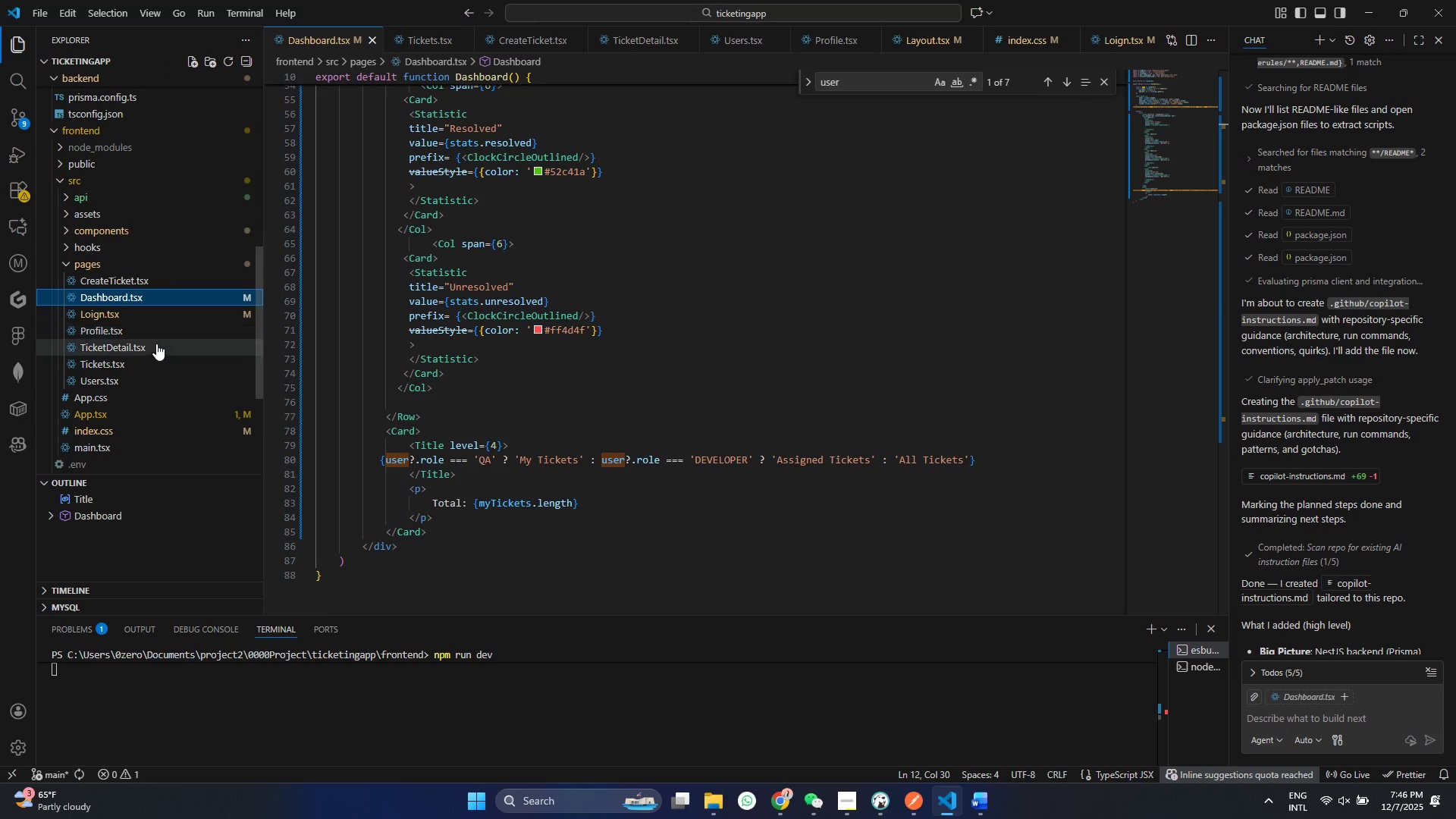 
key(Control+S)
 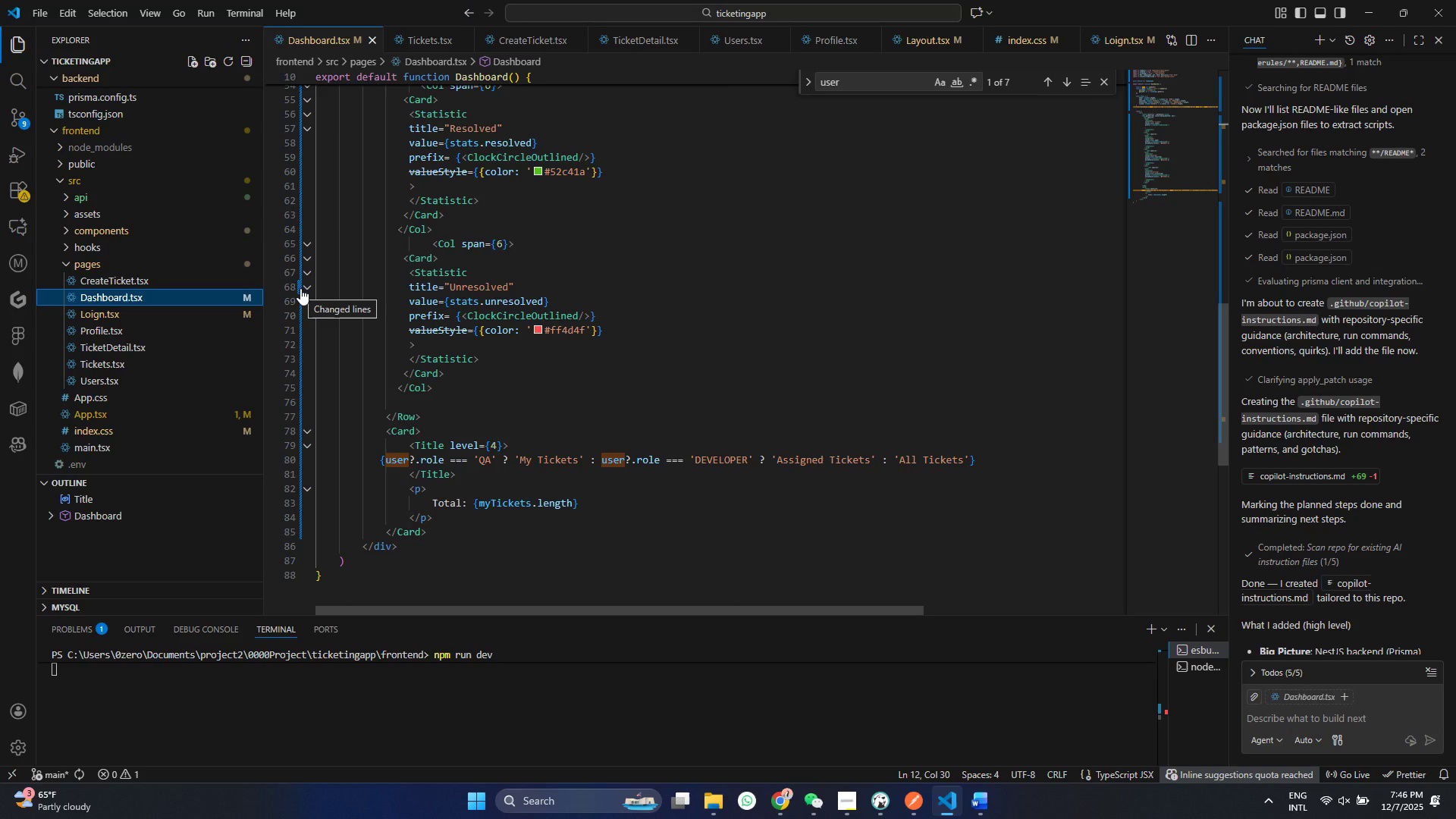 
wait(7.61)
 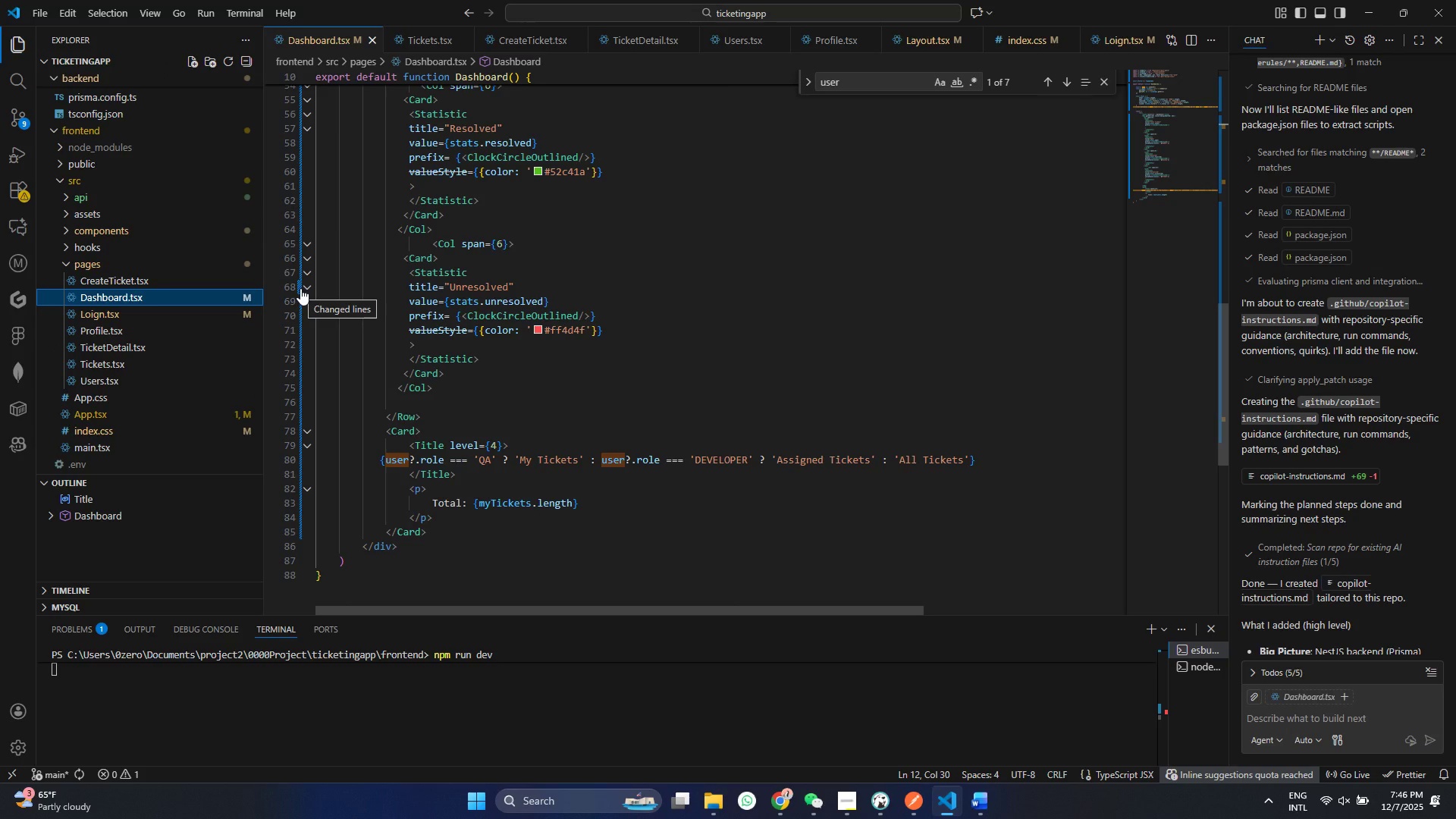 
left_click([127, 278])
 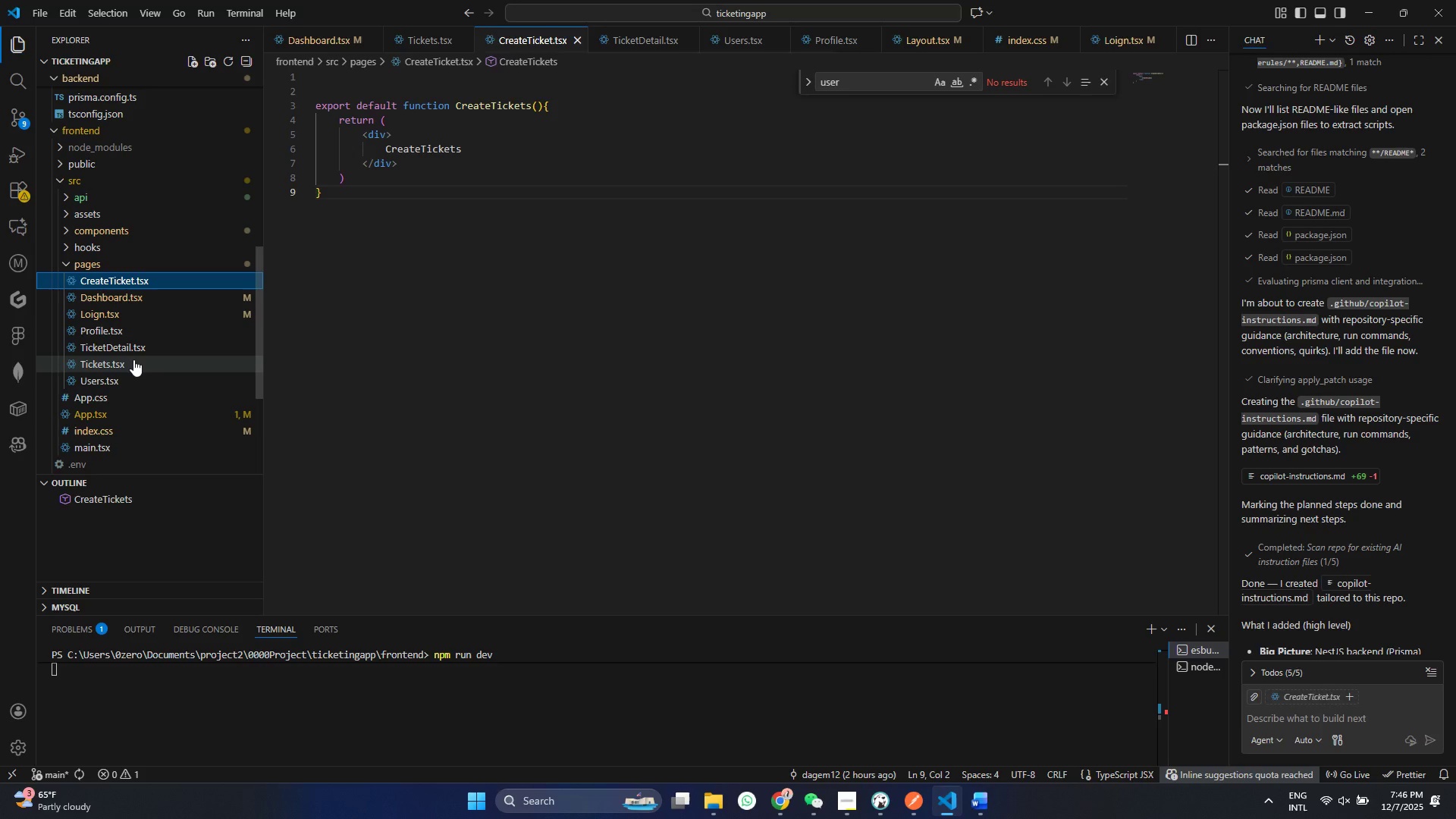 
left_click([133, 359])
 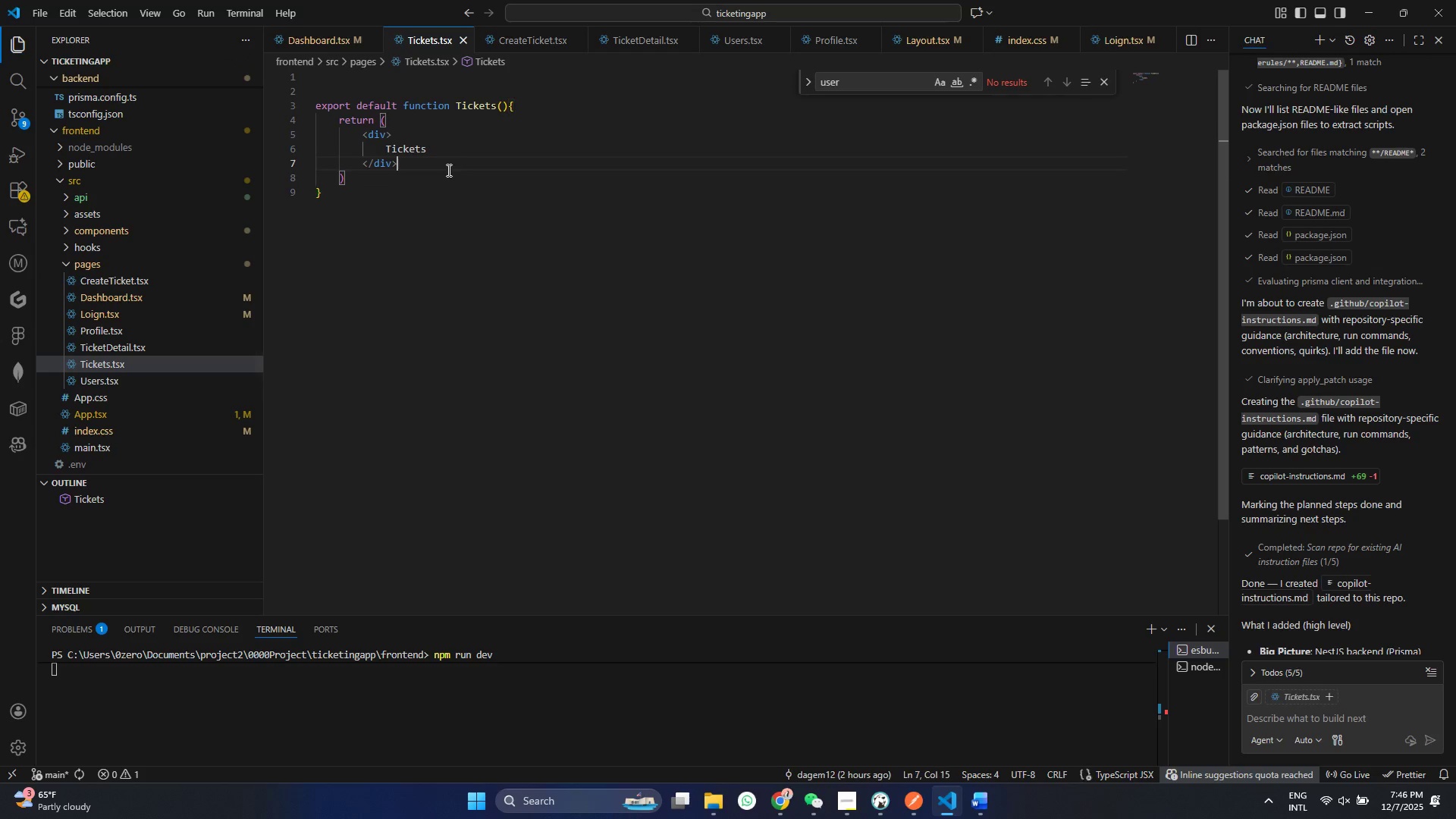 
double_click([447, 170])
 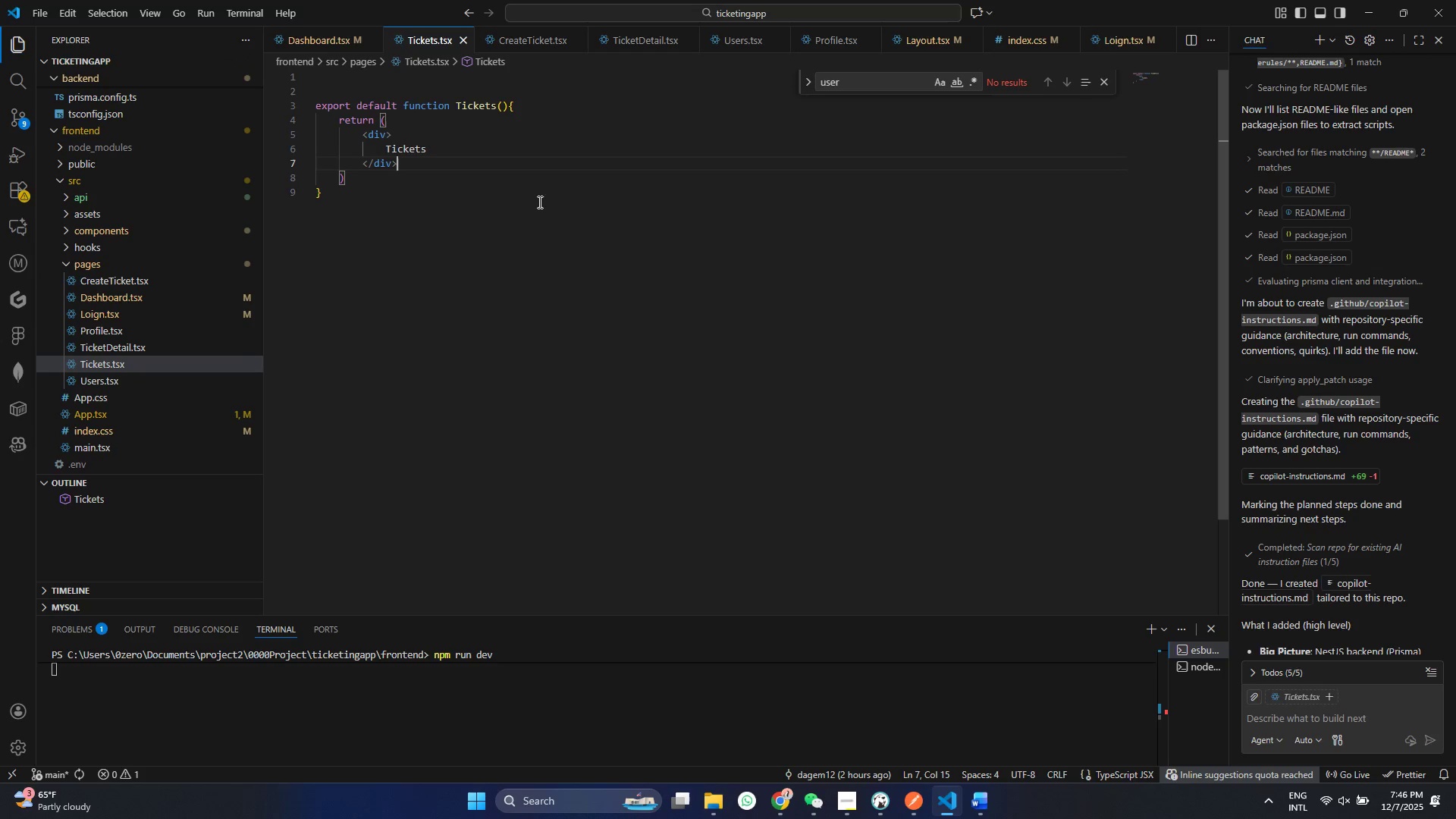 
wait(12.69)
 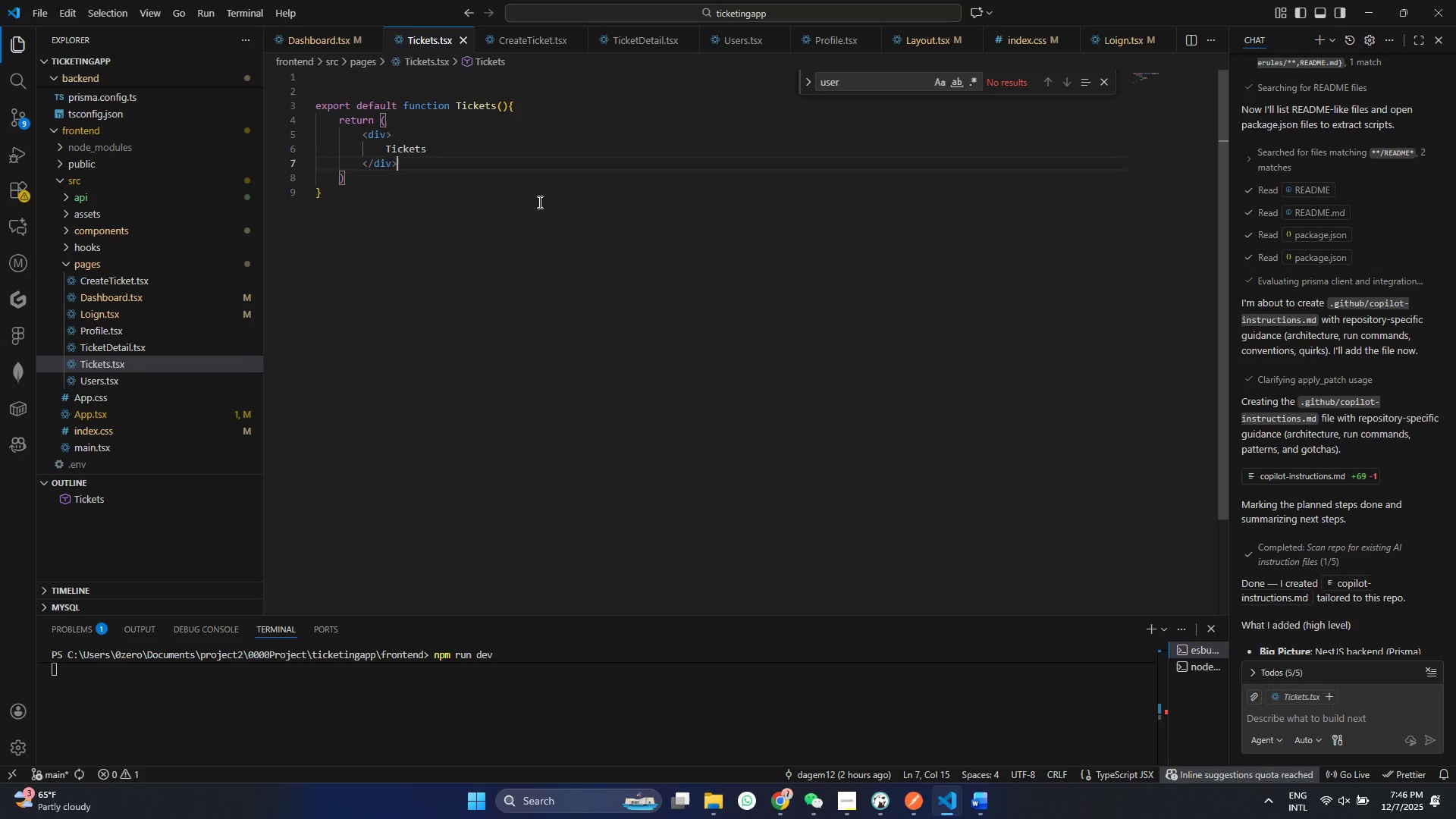 
left_click([788, 801])
 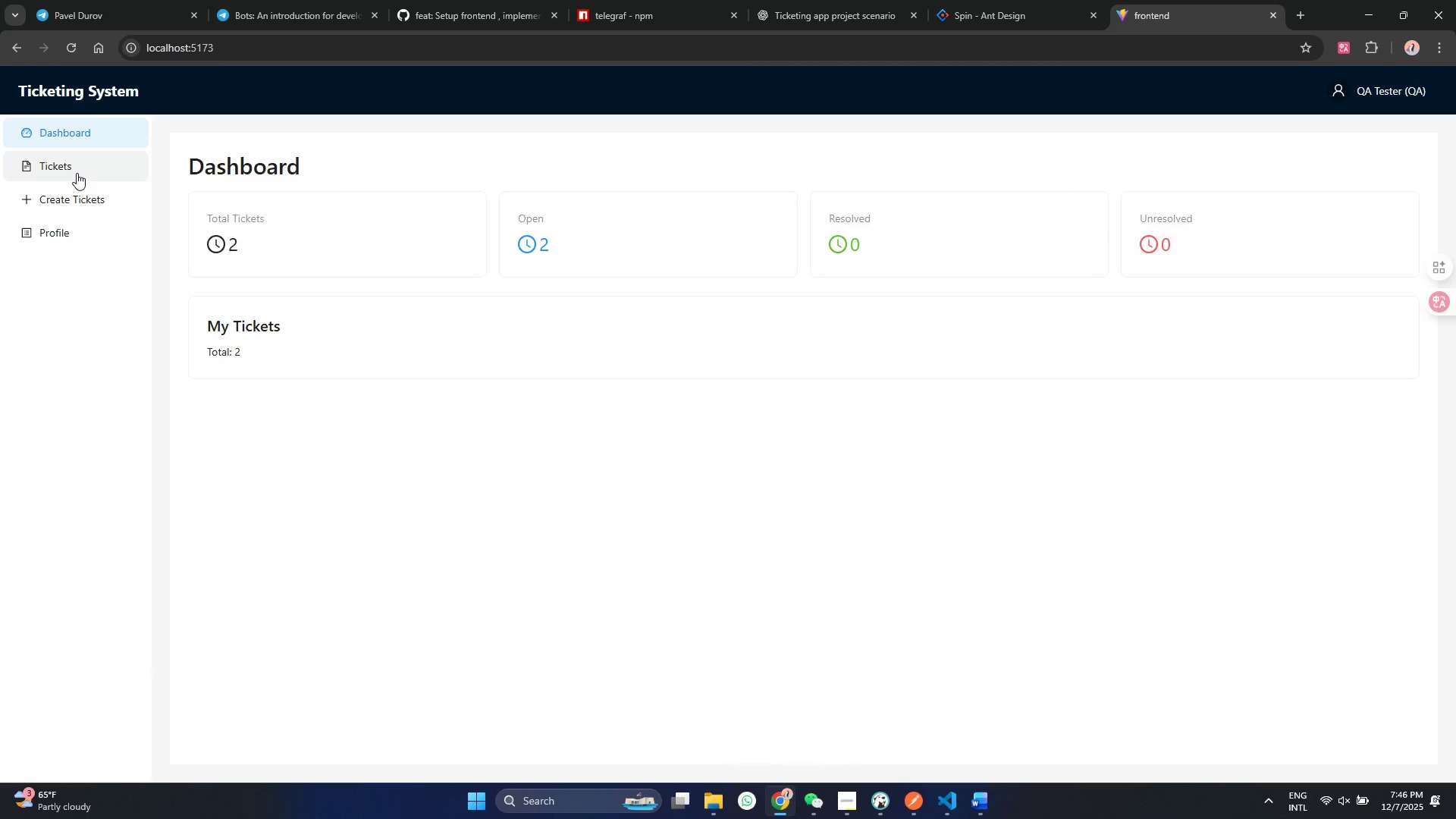 
left_click([77, 173])
 